 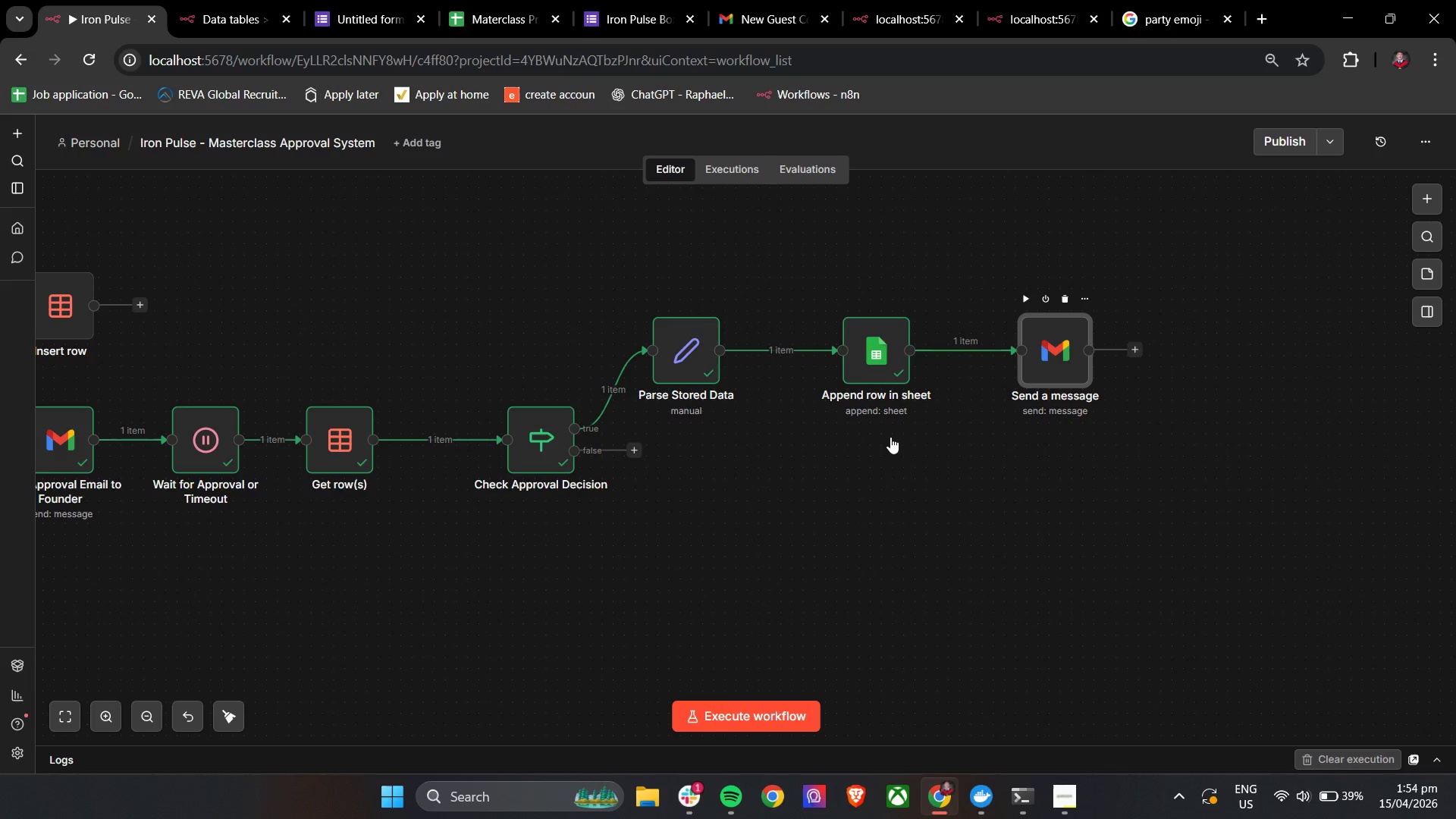 
left_click_drag(start_coordinate=[689, 417], to_coordinate=[485, 417])
 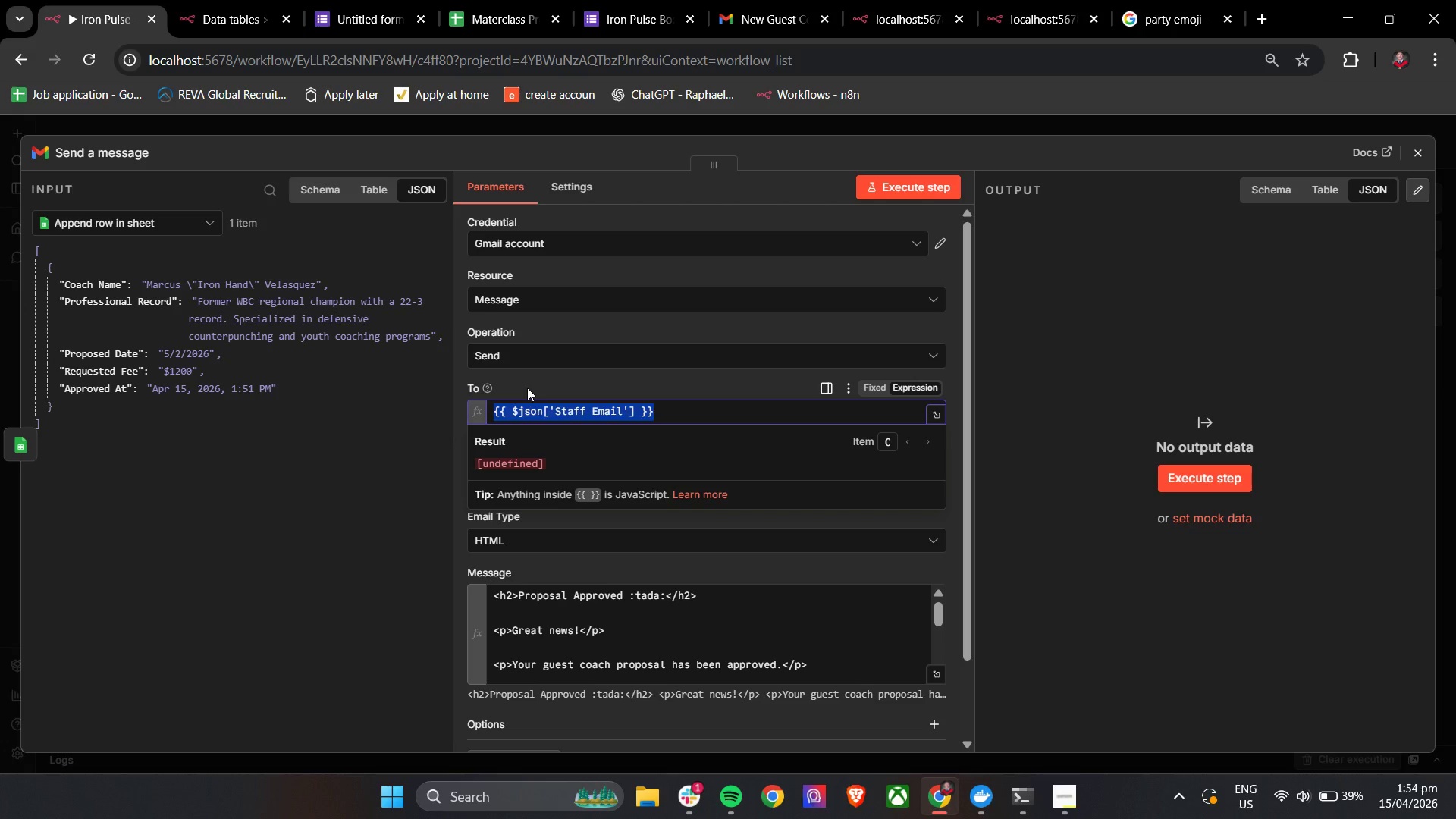 
left_click([527, 388])
 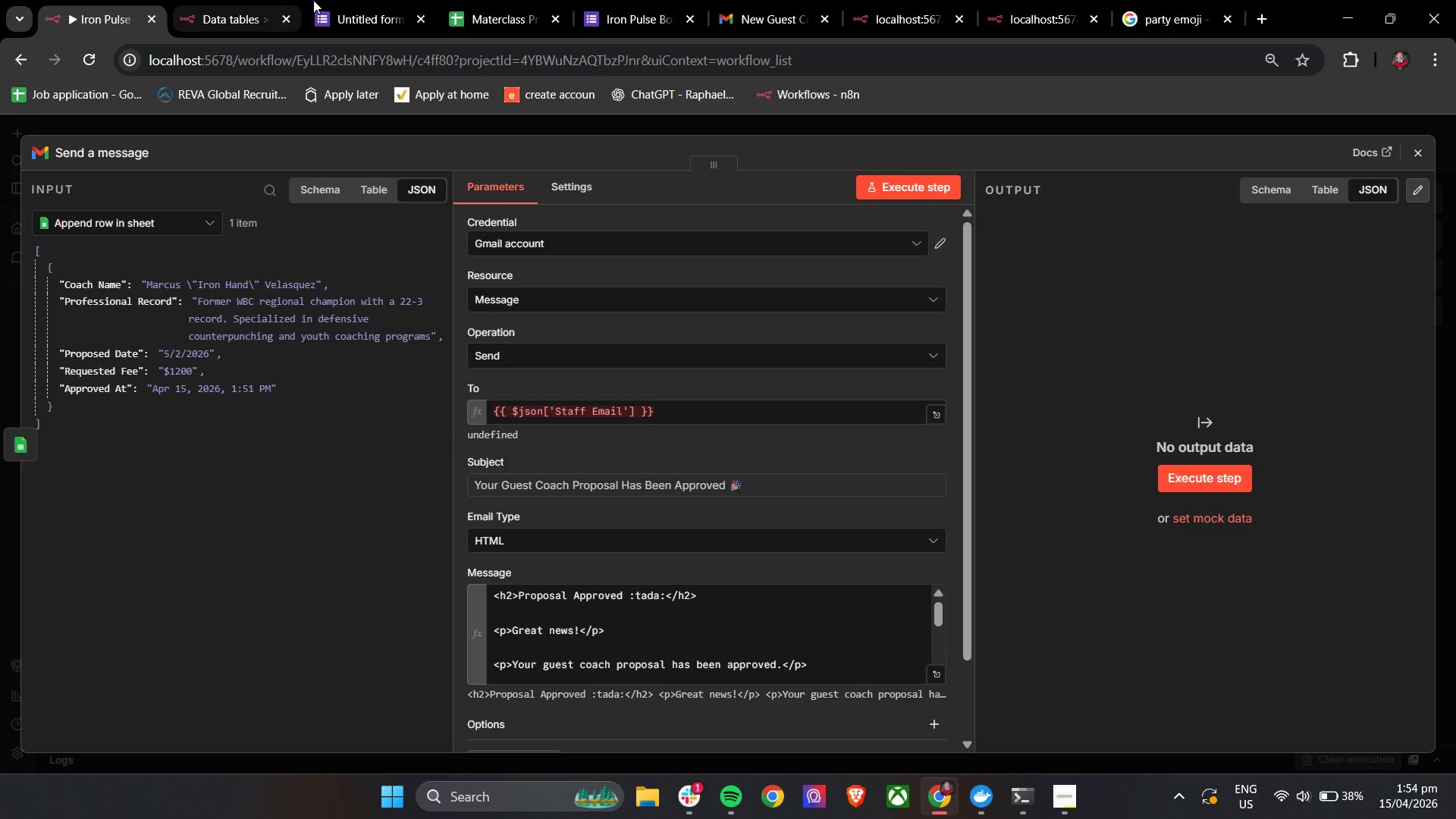 
scroll: coordinate [313, 546], scroll_direction: down, amount: 5.0
 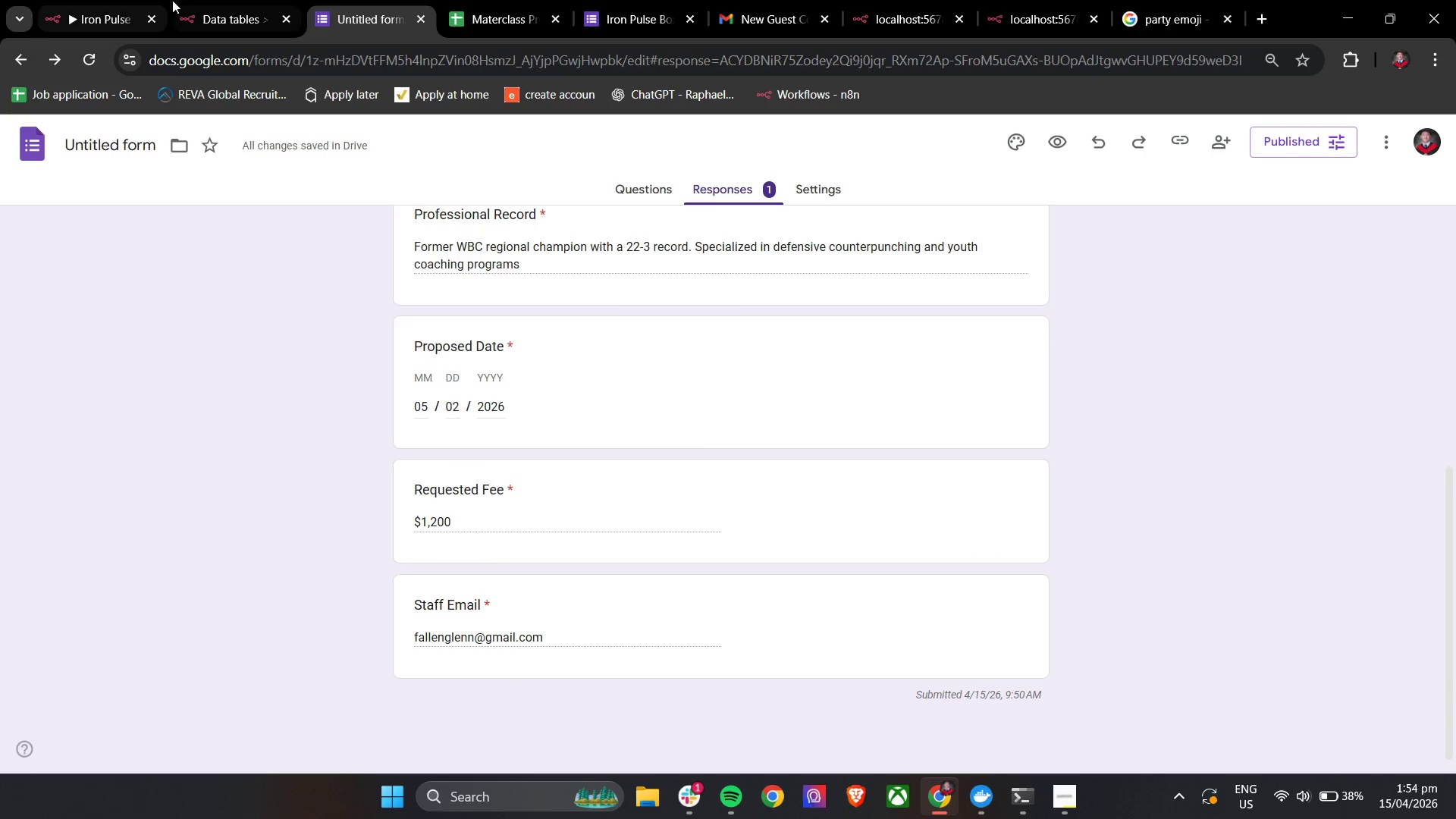 
left_click([89, 0])
 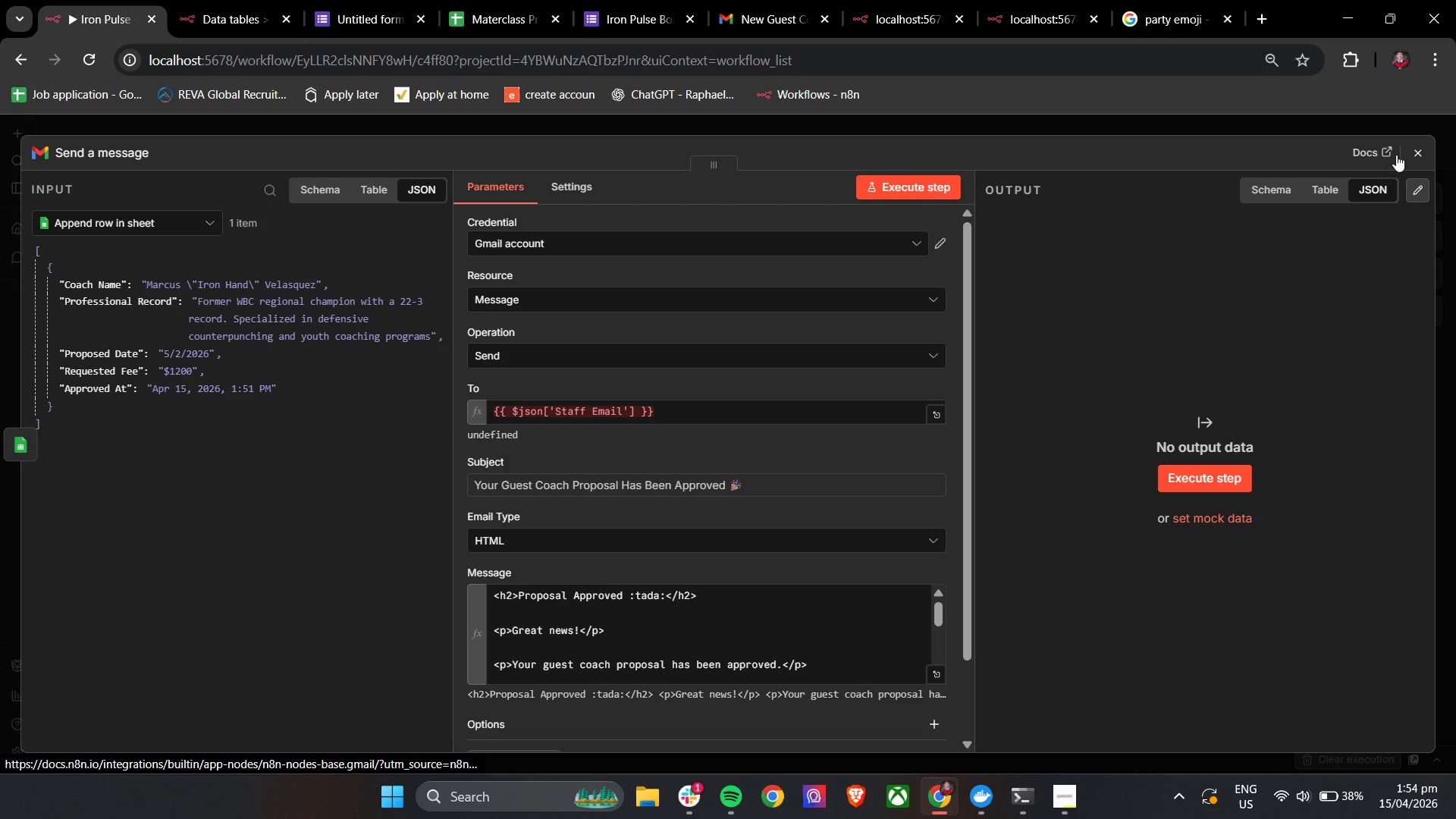 
wait(6.02)
 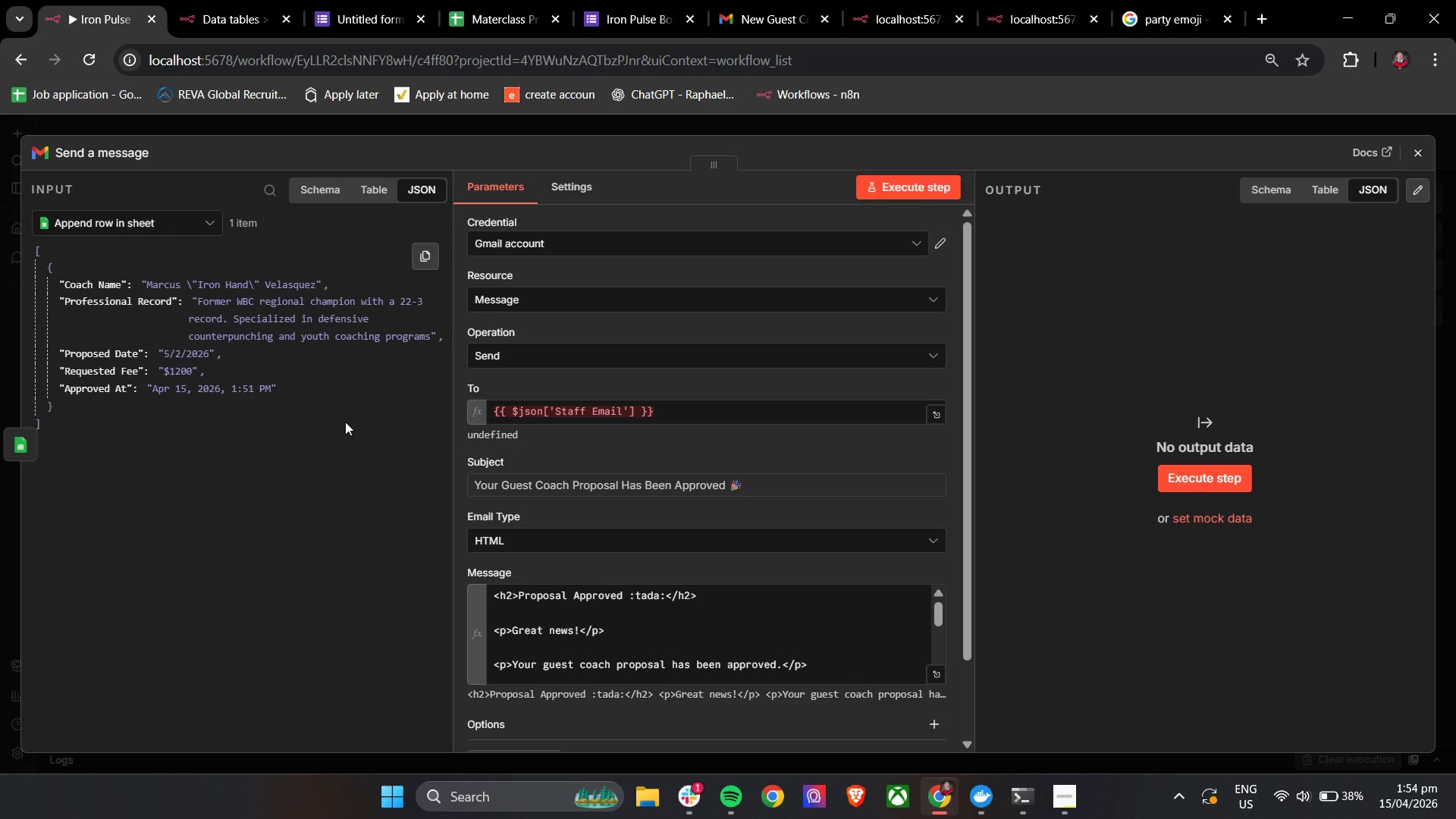 
left_click([1415, 155])
 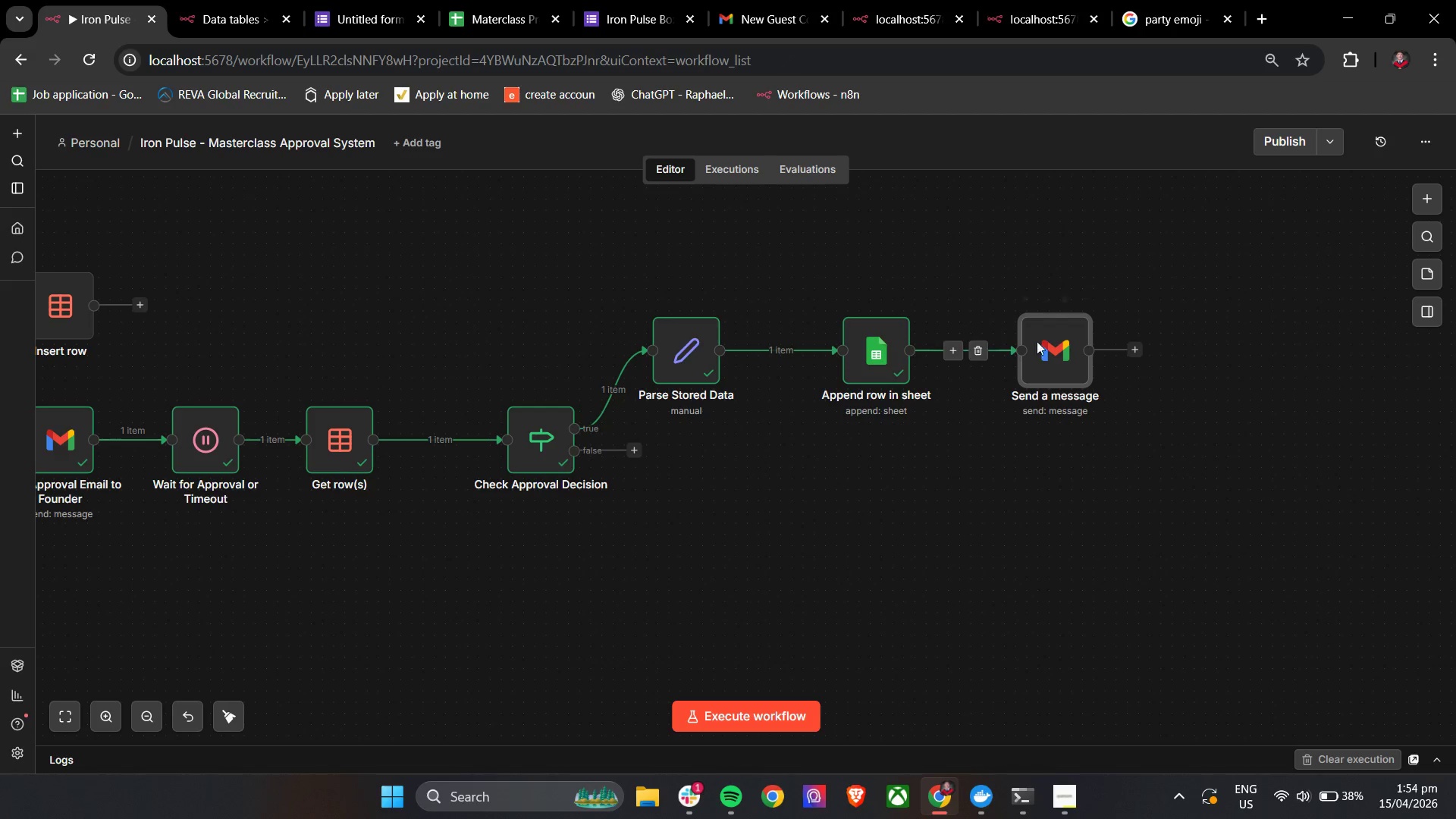 
double_click([1072, 338])
 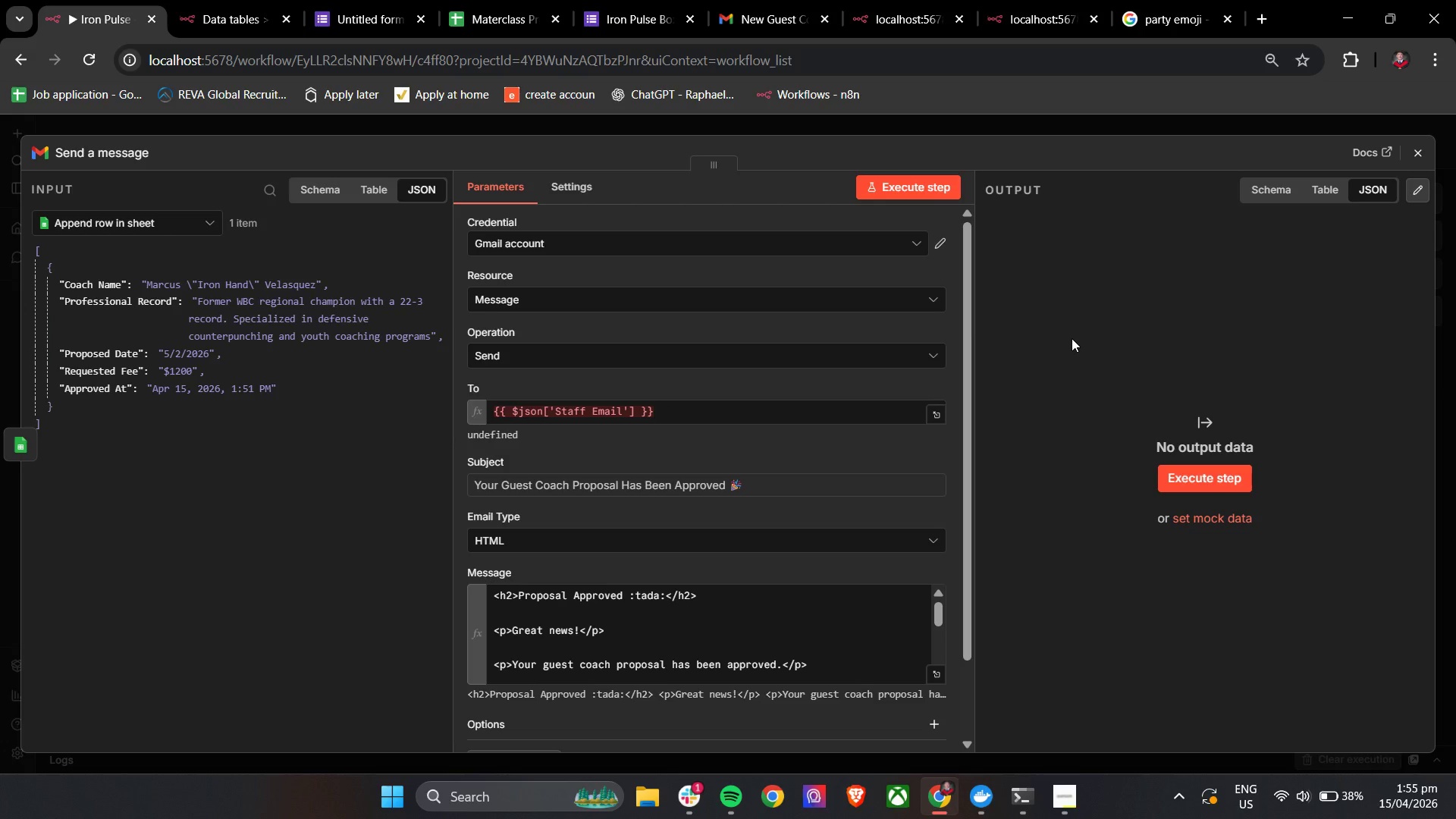 
wait(24.72)
 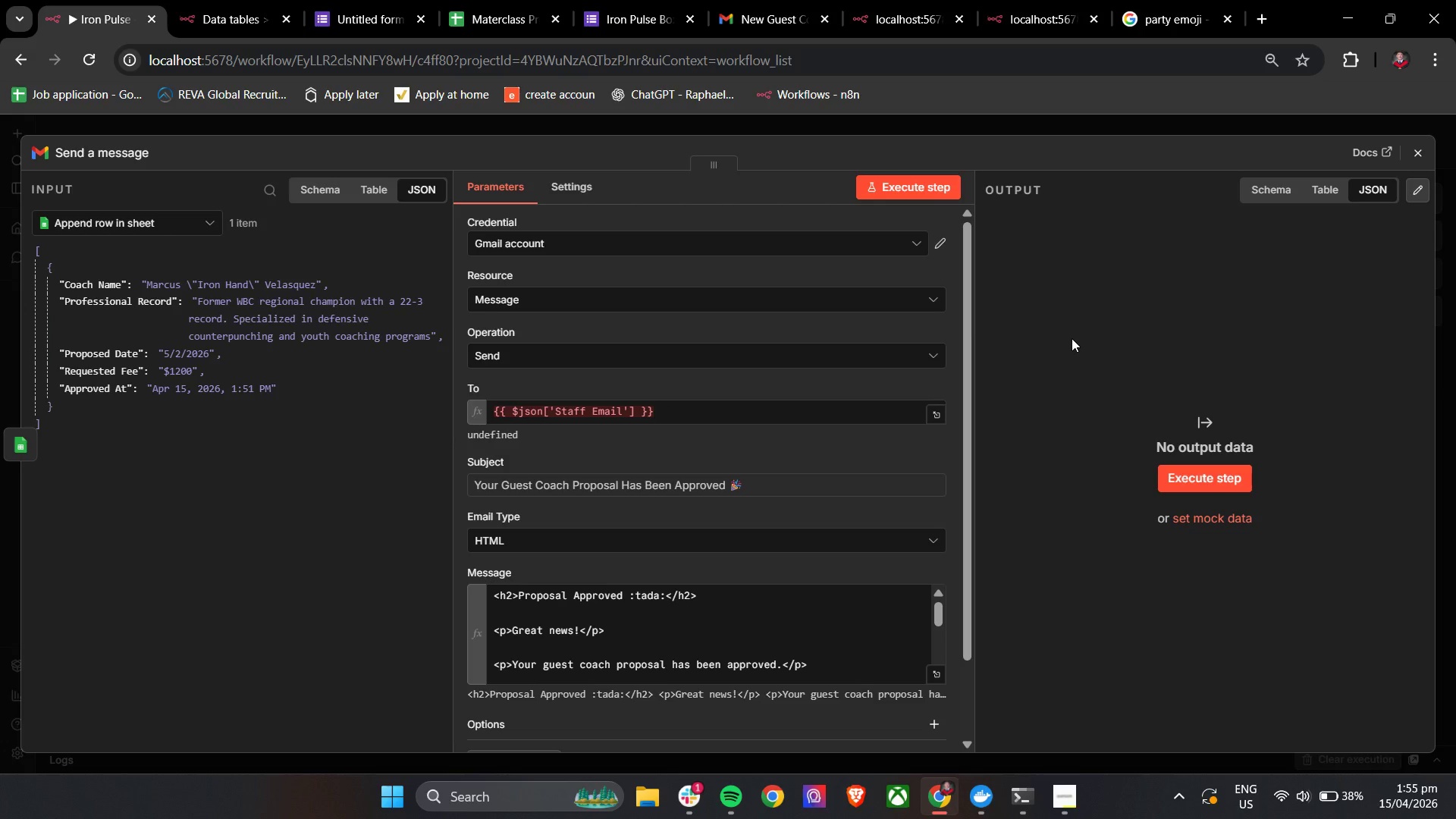 
scroll: coordinate [880, 369], scroll_direction: down, amount: 1.0
 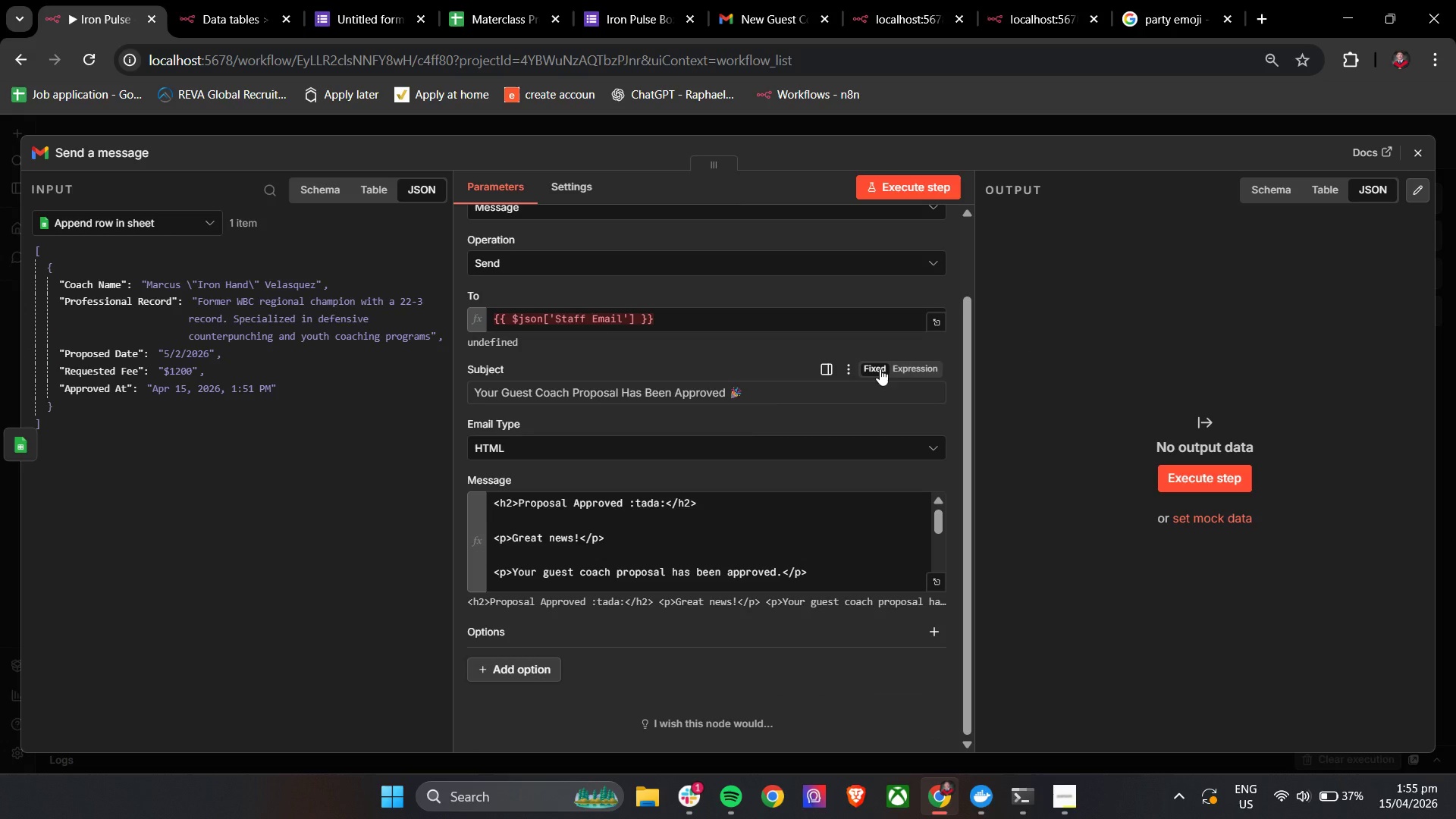 
wait(7.33)
 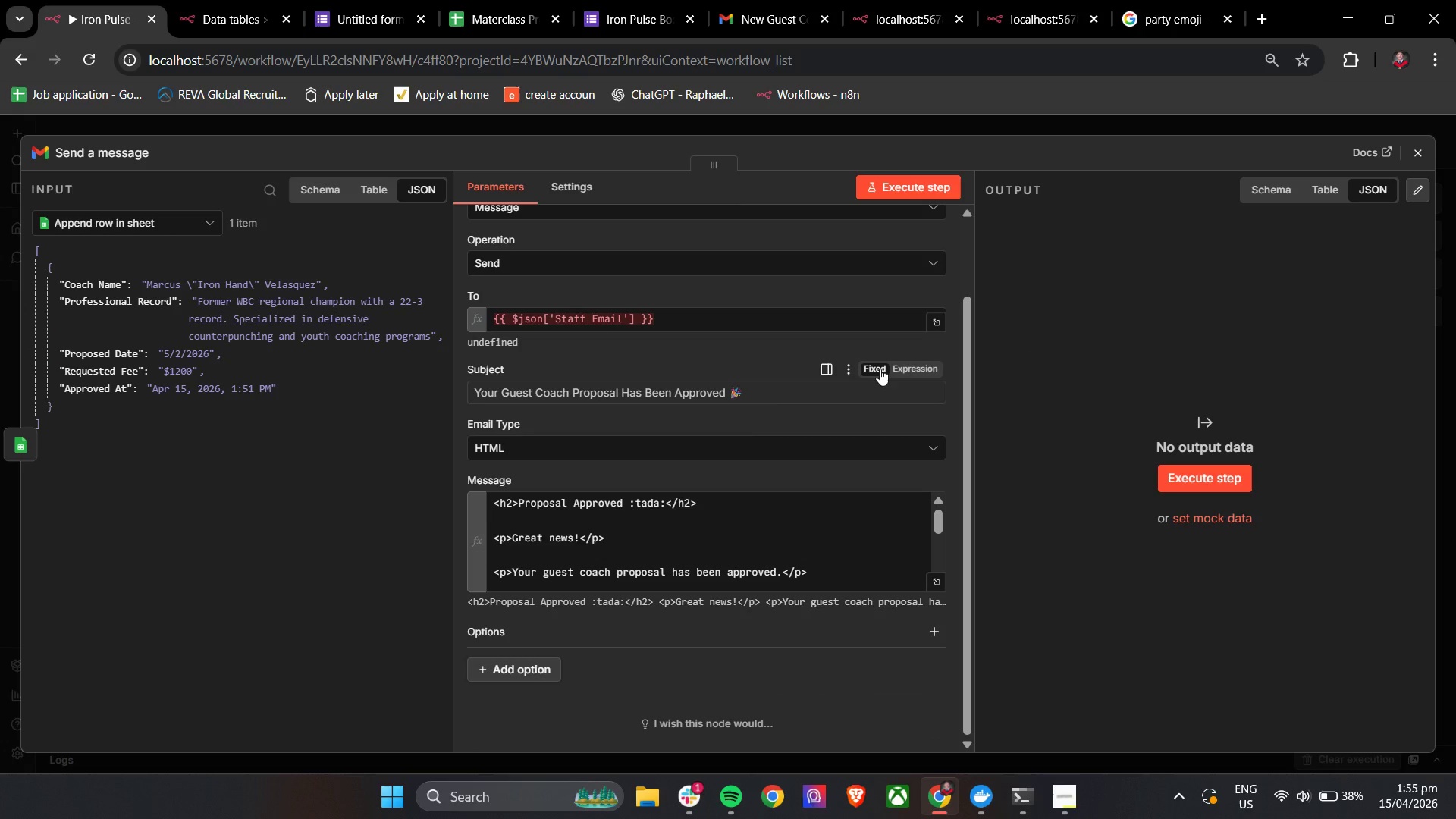 
left_click([735, 342])
 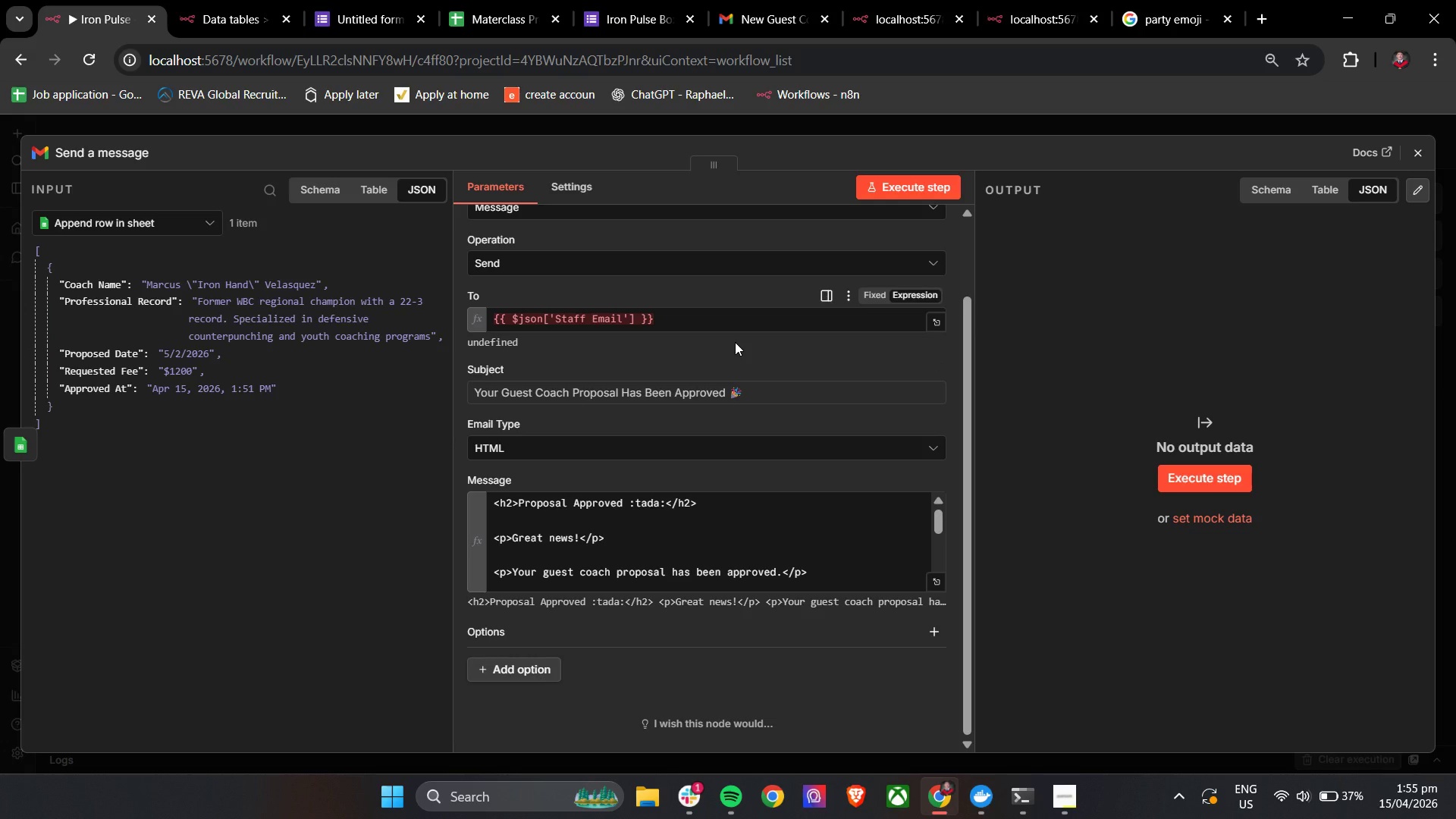 
wait(9.34)
 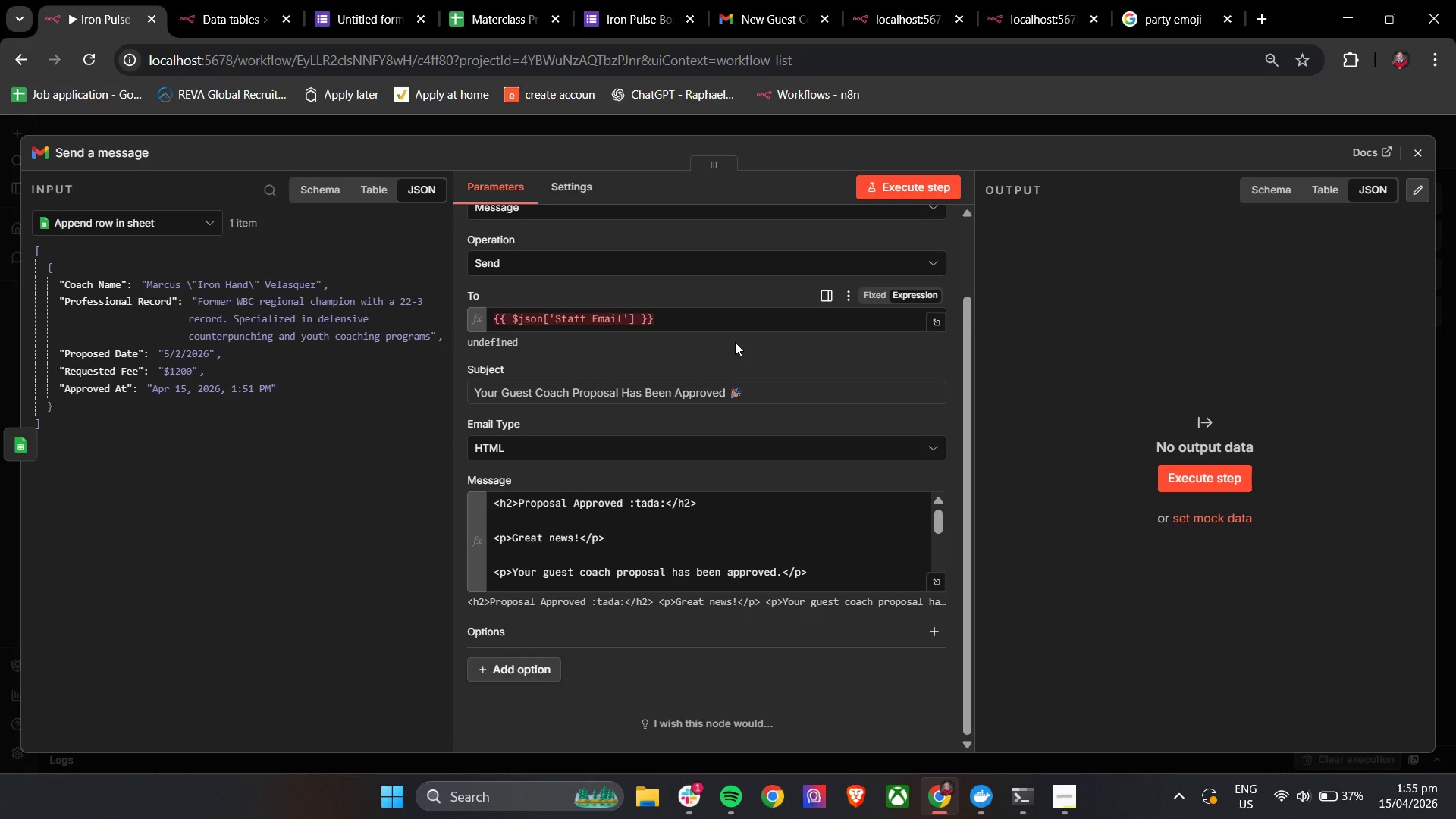 
left_click([735, 350])
 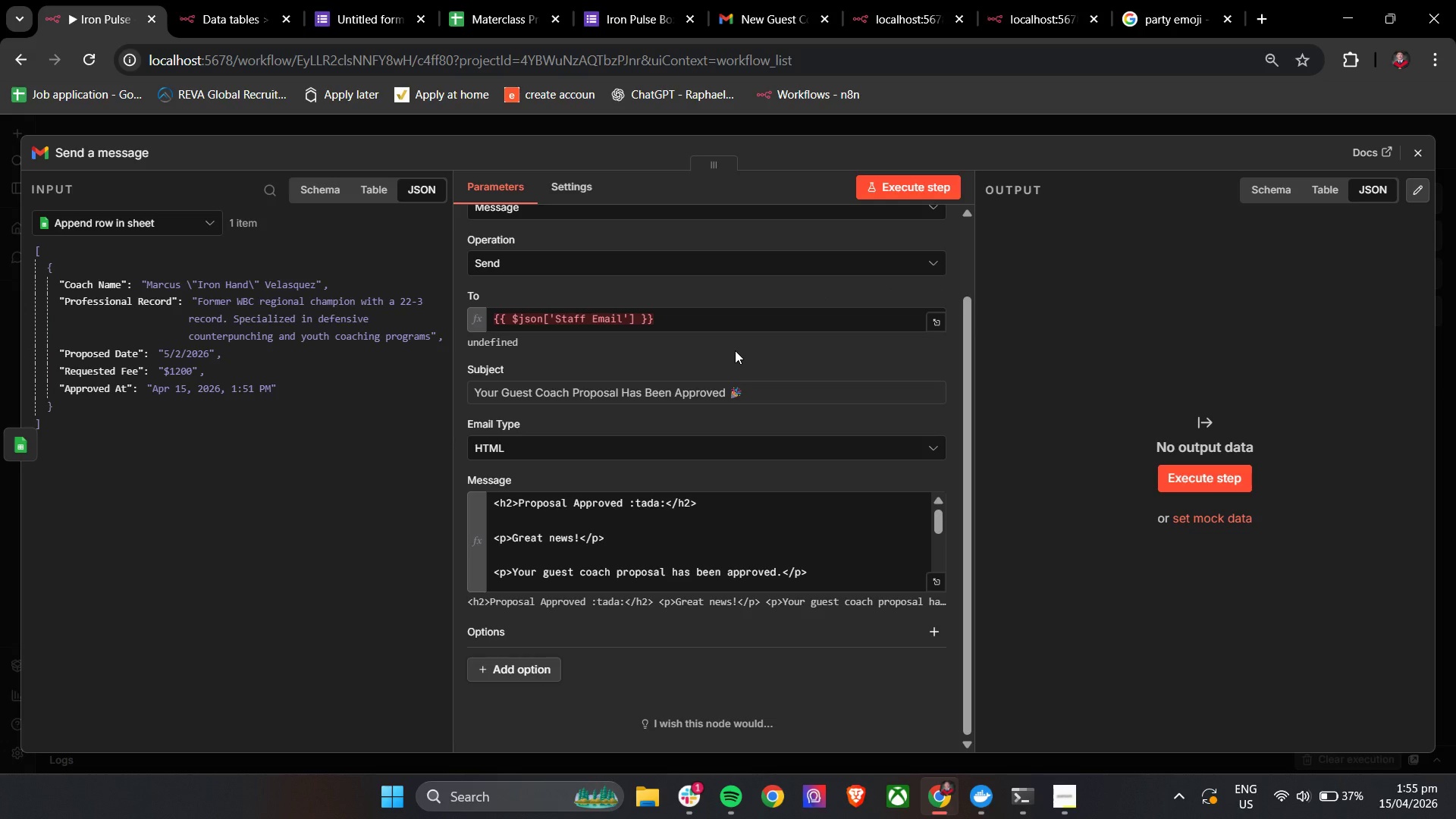 
wait(8.58)
 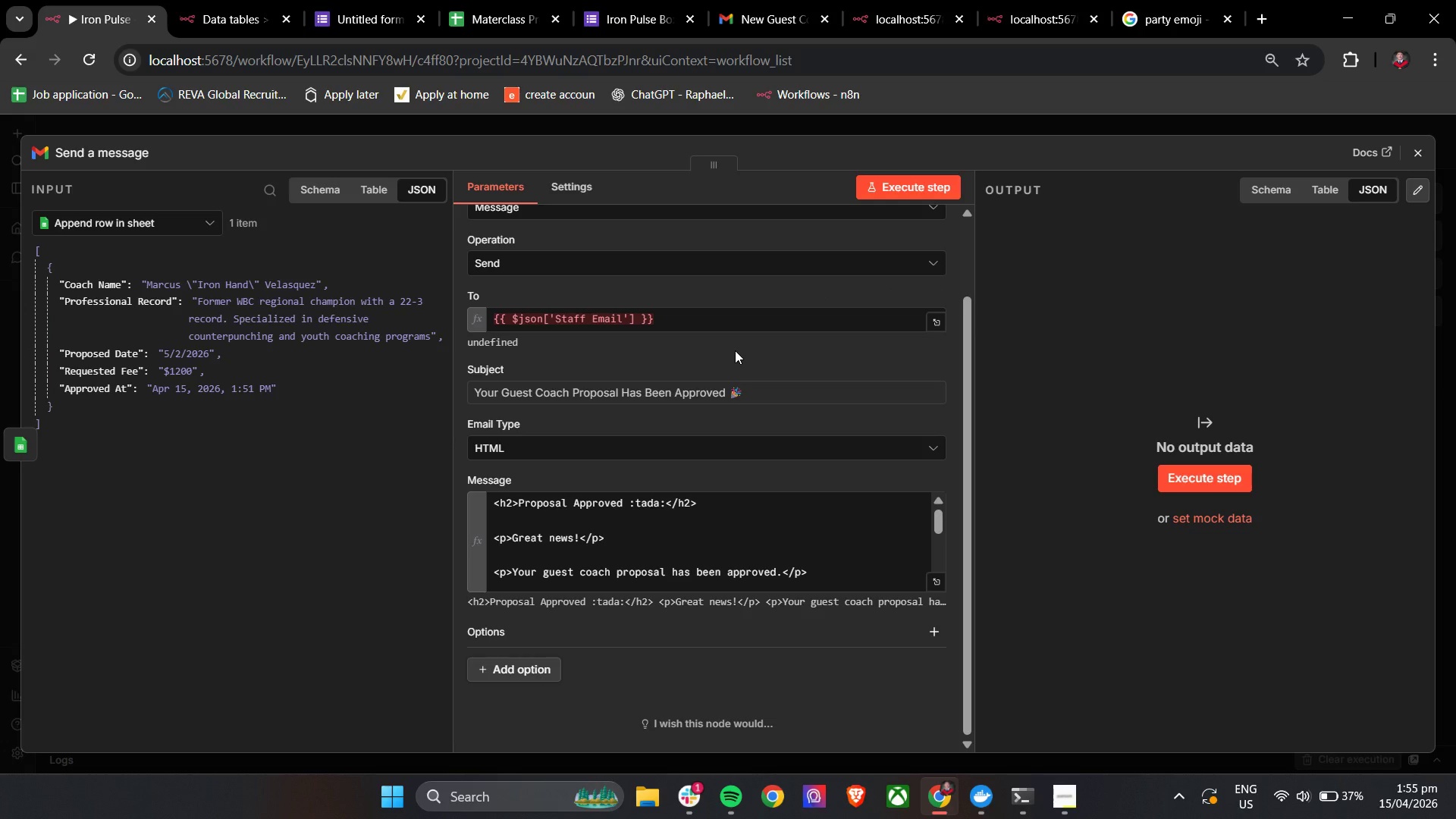 
left_click([934, 582])
 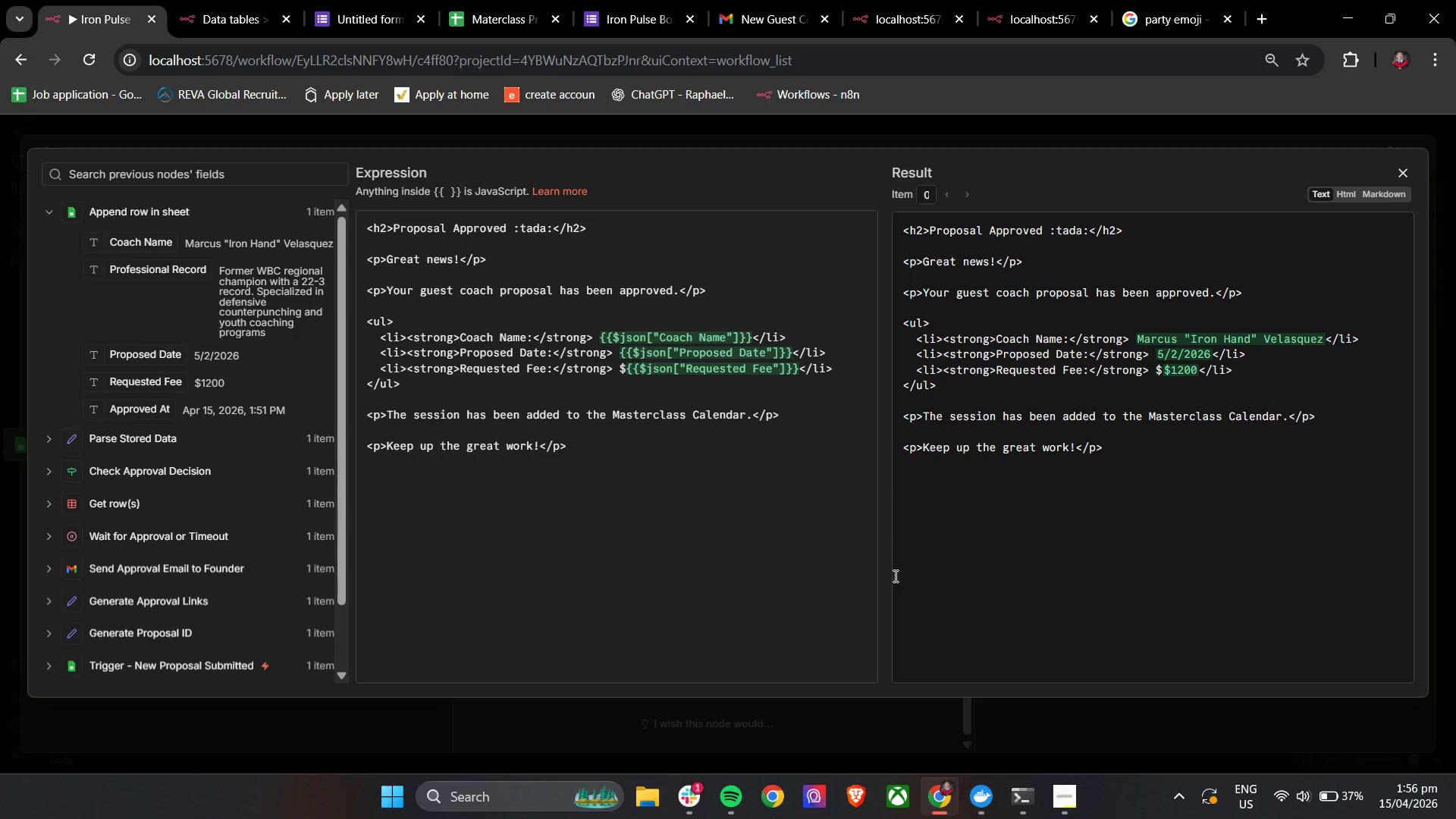 
wait(40.97)
 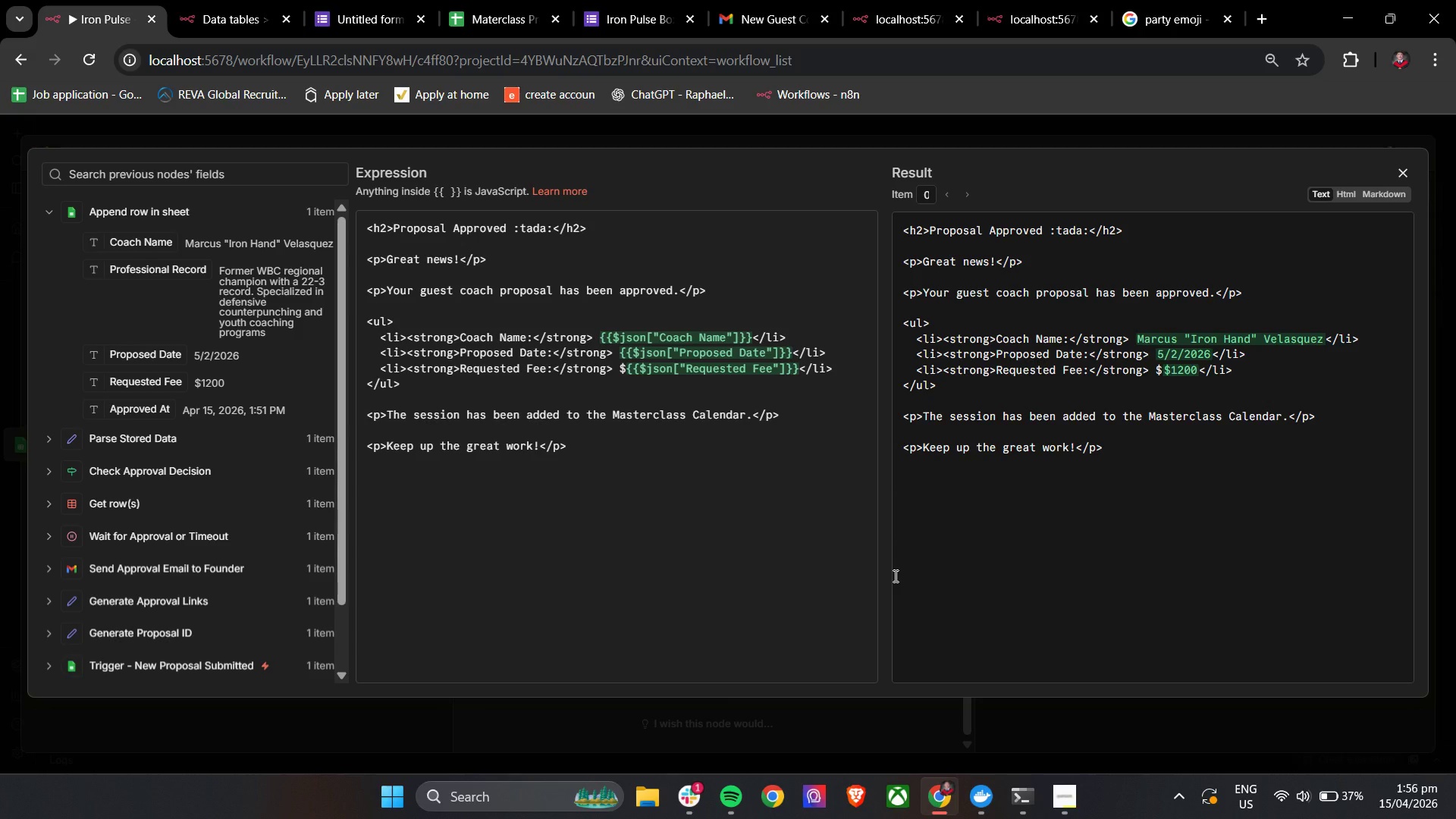 
left_click([1407, 169])
 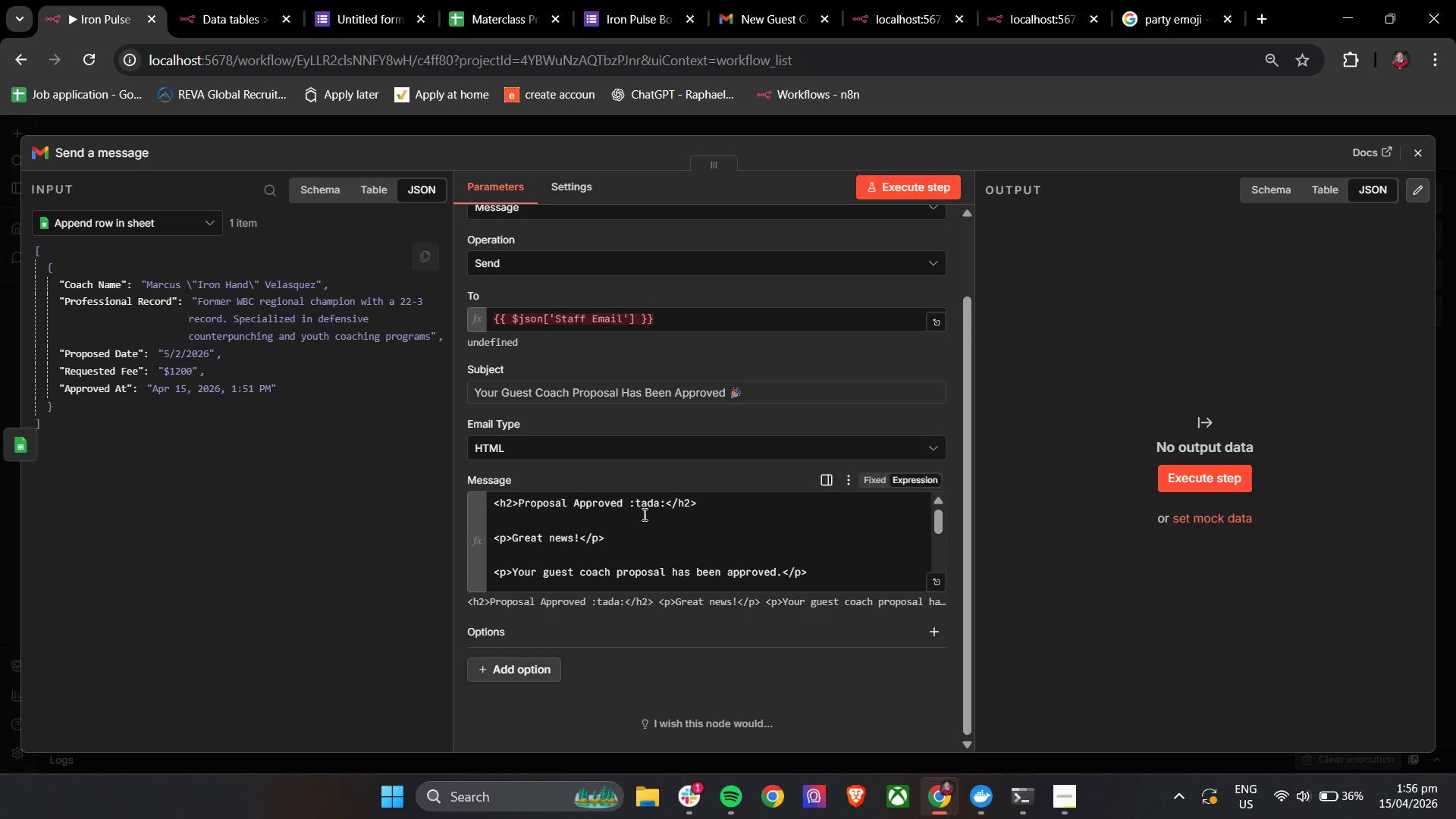 
scroll: coordinate [853, 551], scroll_direction: down, amount: 4.0
 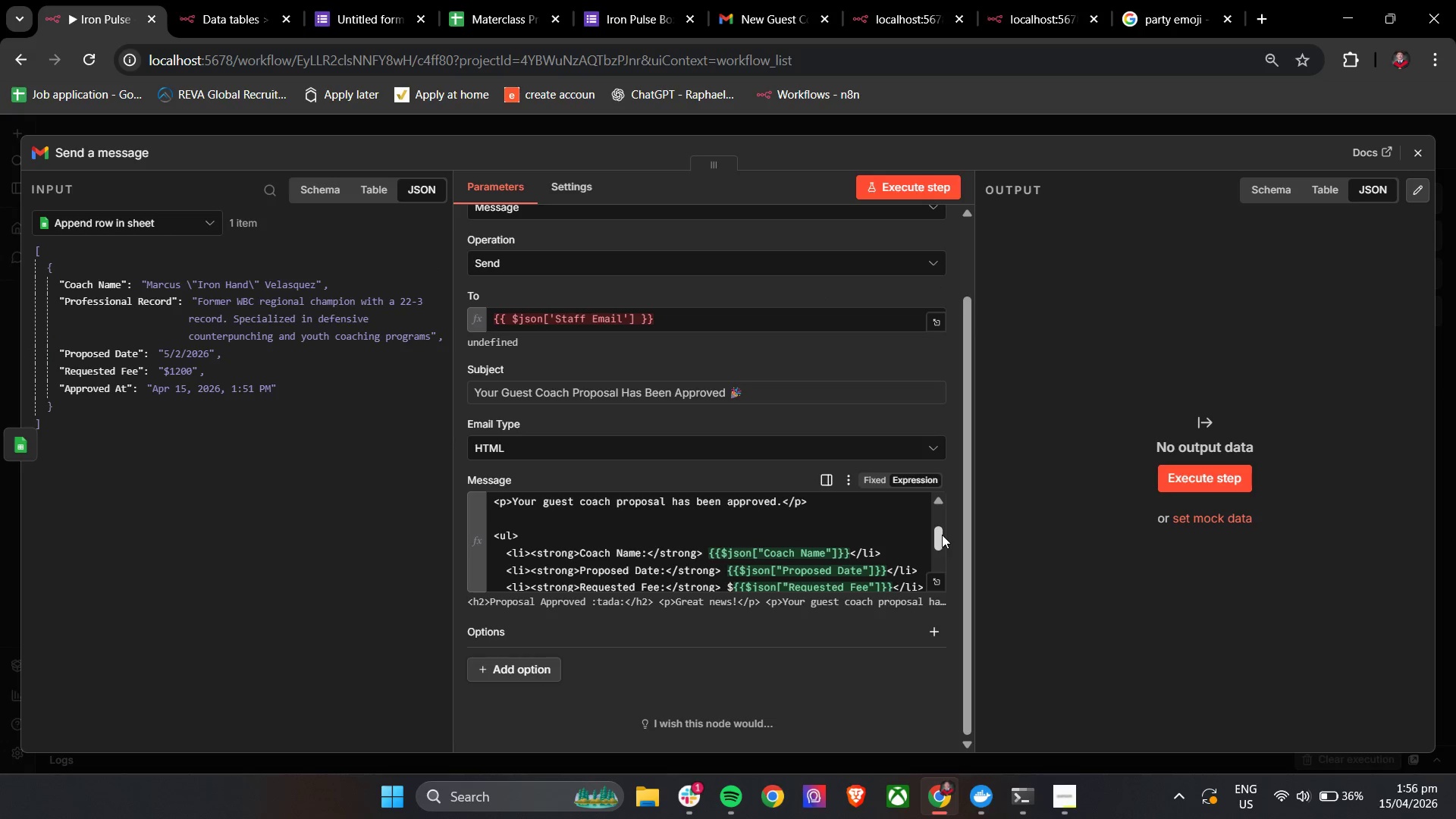 
left_click_drag(start_coordinate=[941, 536], to_coordinate=[942, 532])
 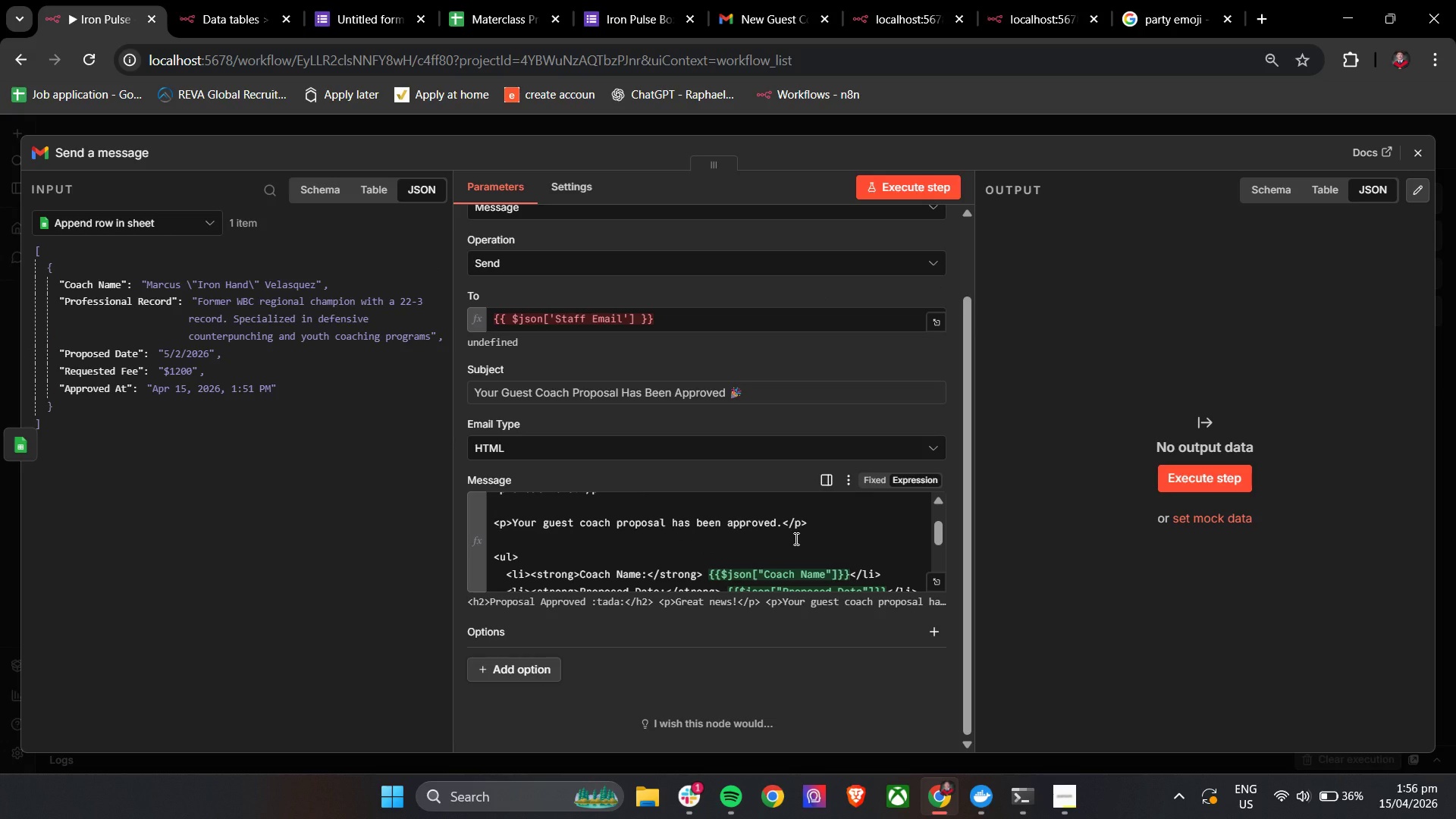 
scroll: coordinate [794, 553], scroll_direction: down, amount: 14.0
 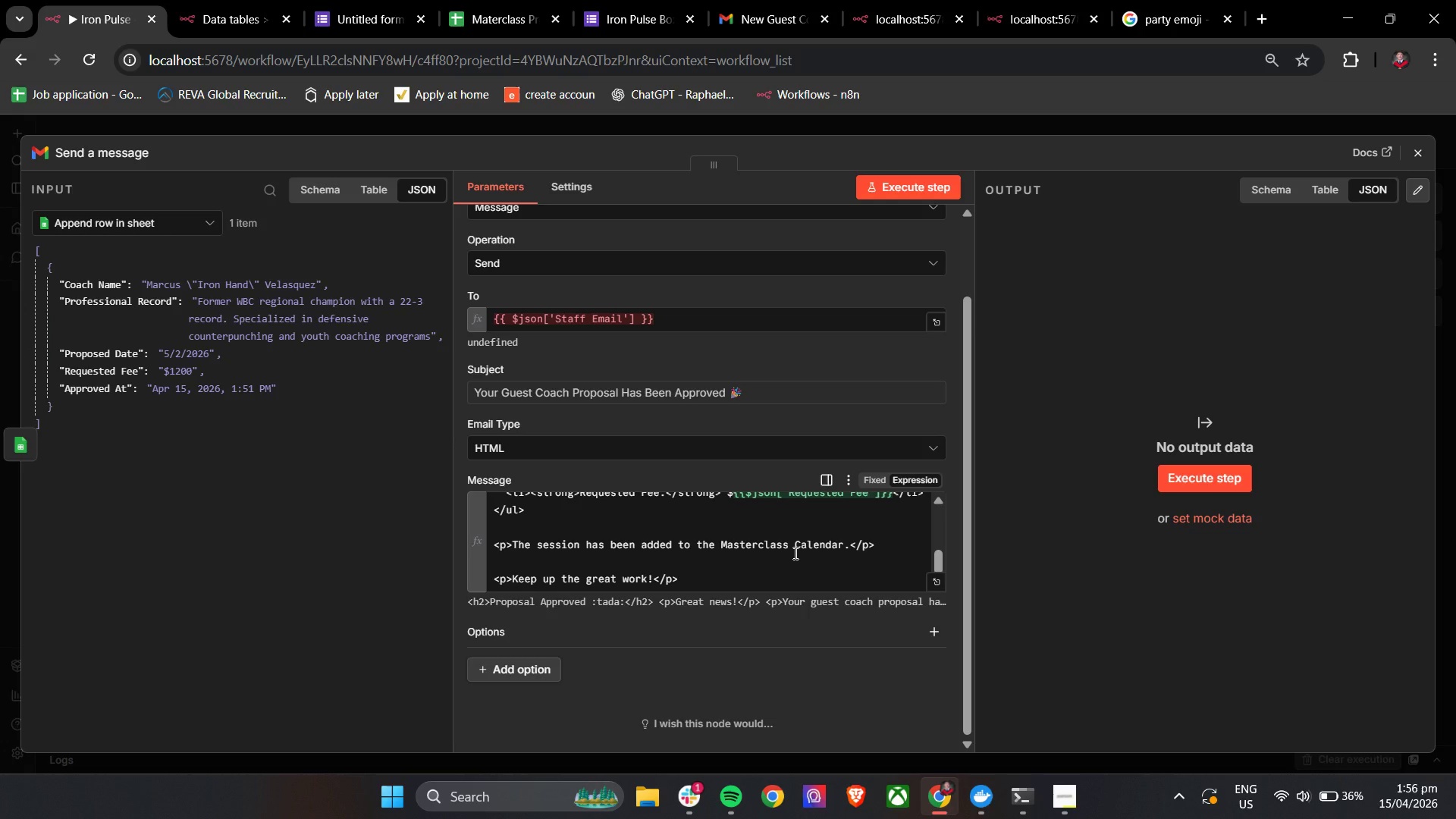 
wait(5.8)
 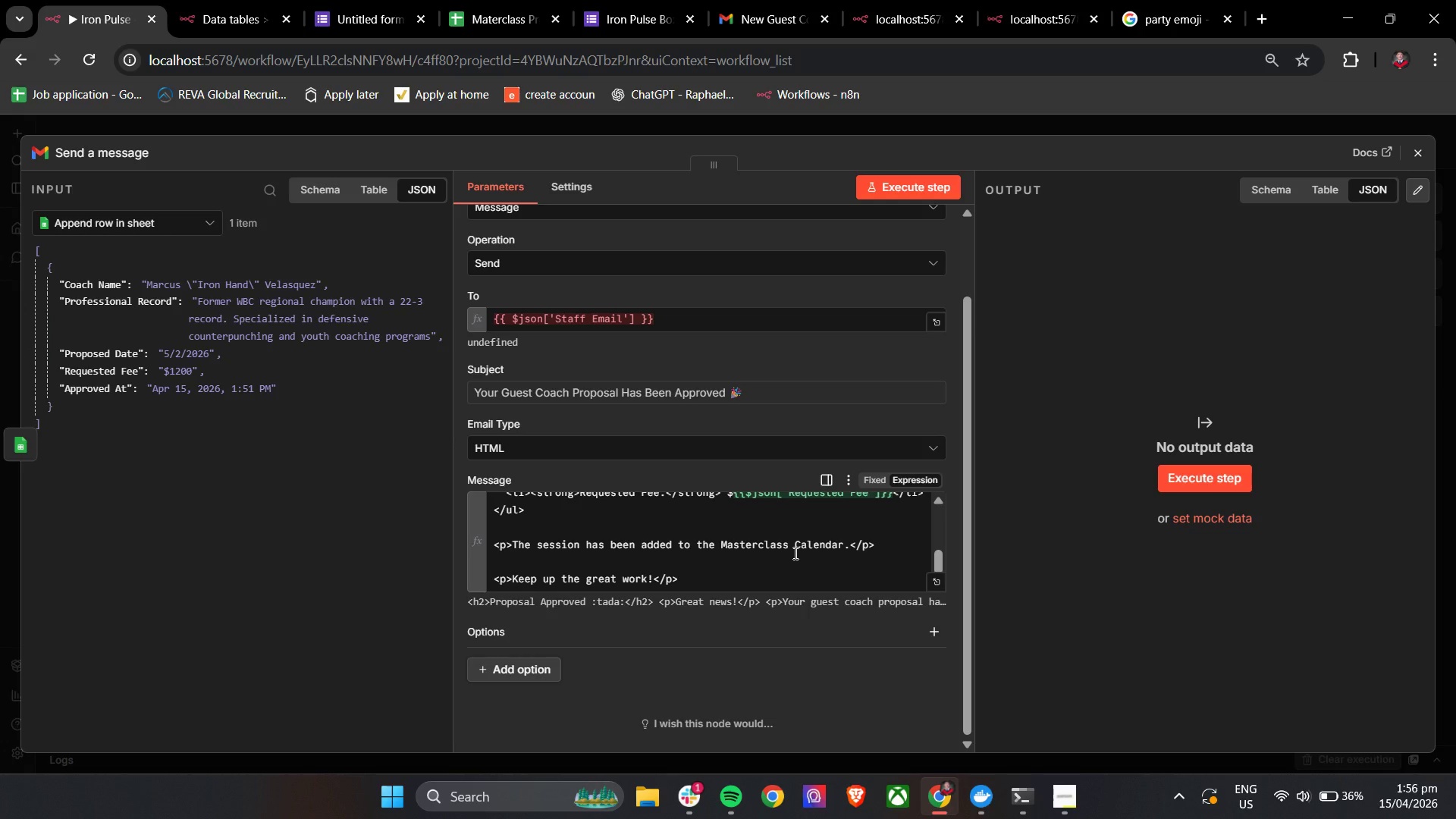 
double_click([542, 315])
 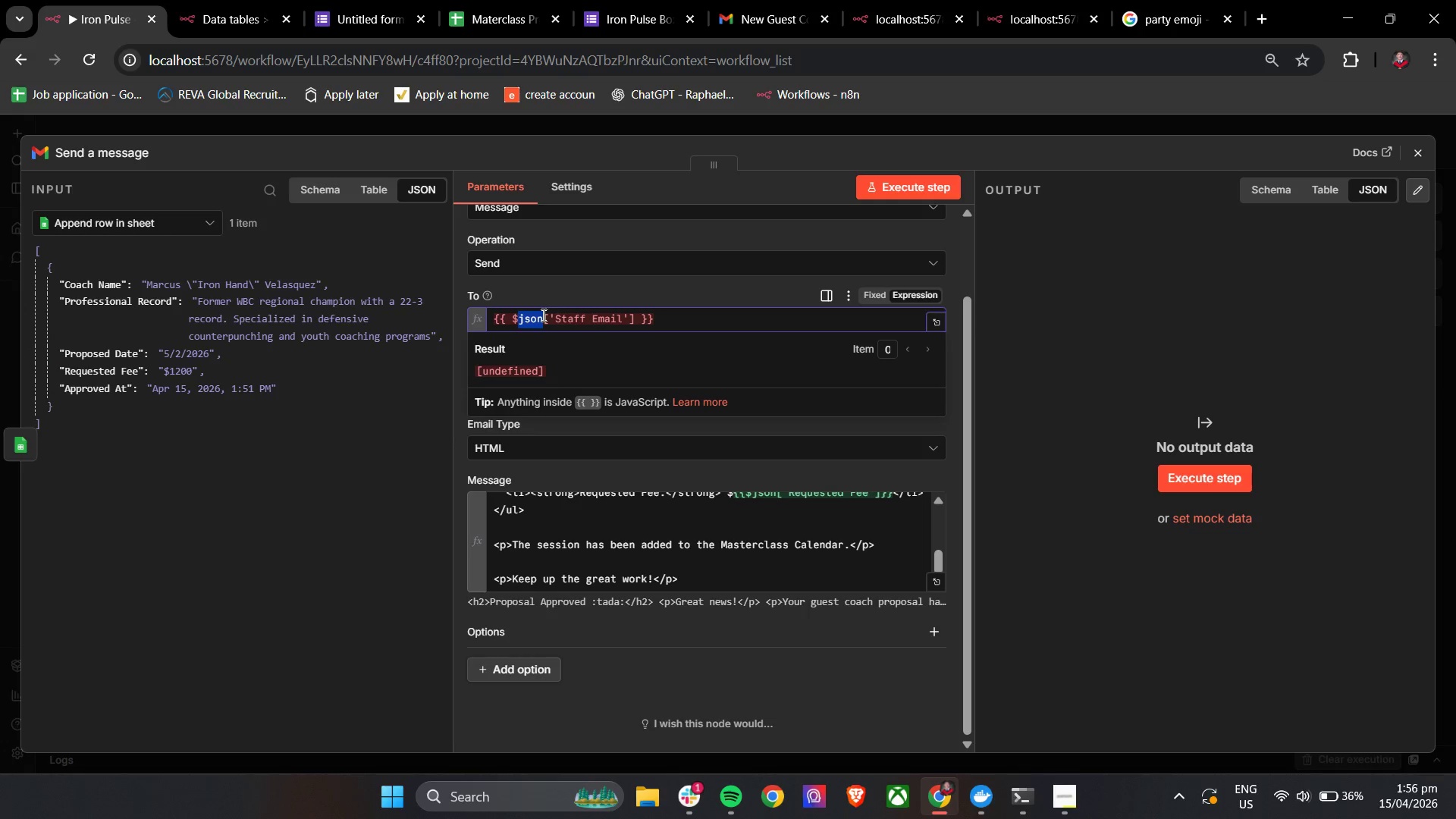 
triple_click([542, 315])
 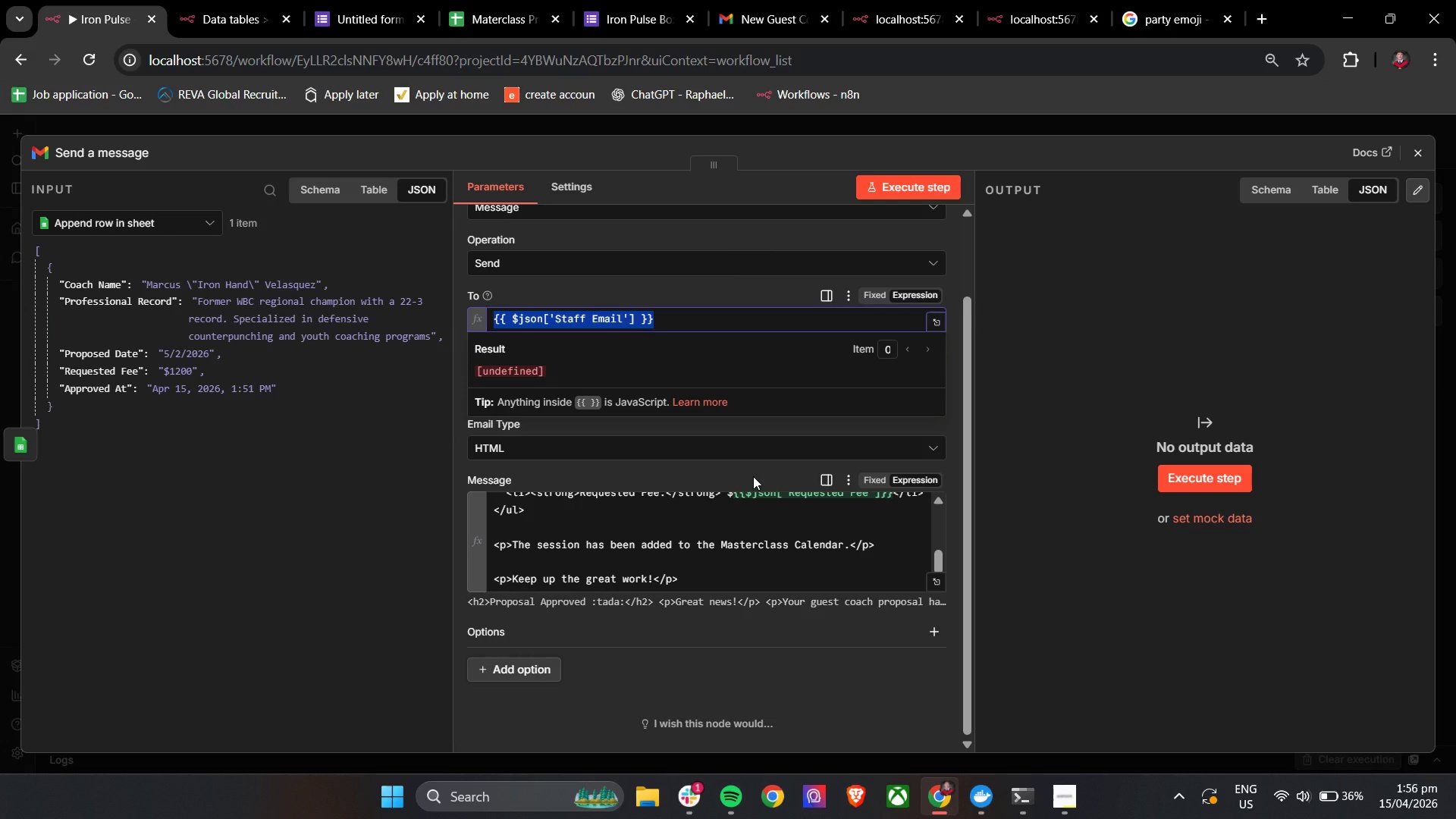 
wait(7.84)
 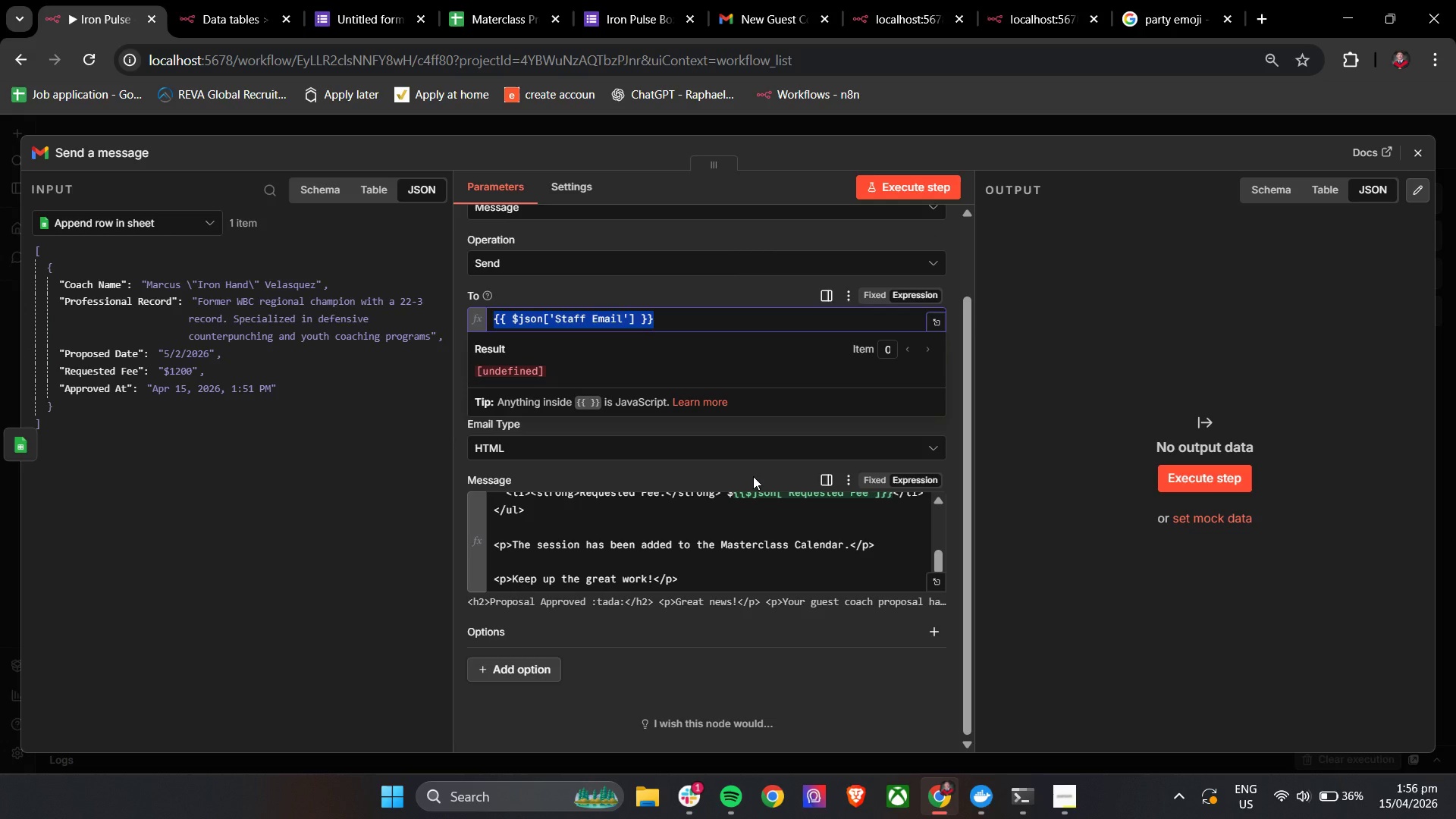 
key(Backspace)
 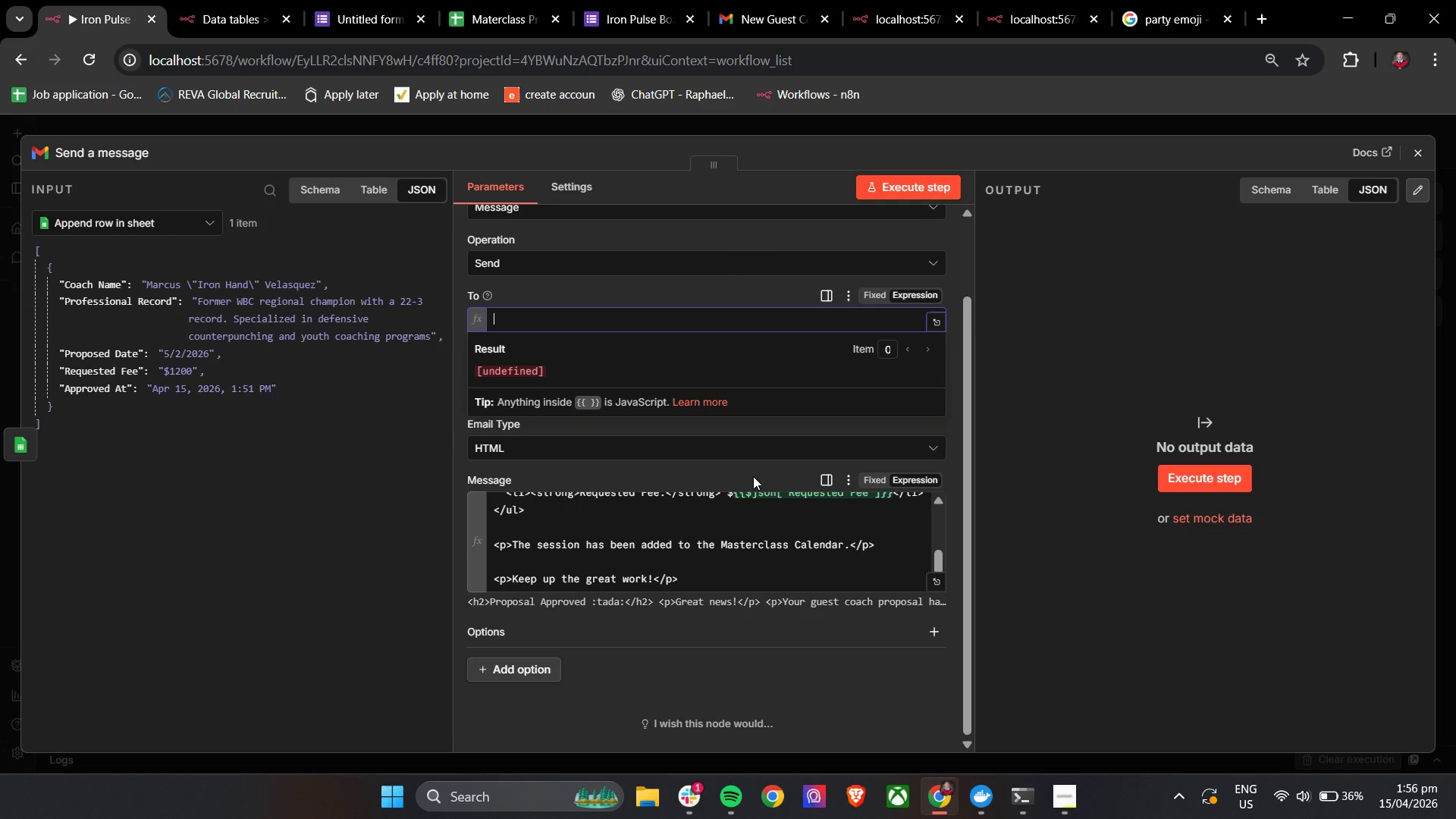 
key(Shift+BracketLeft)
 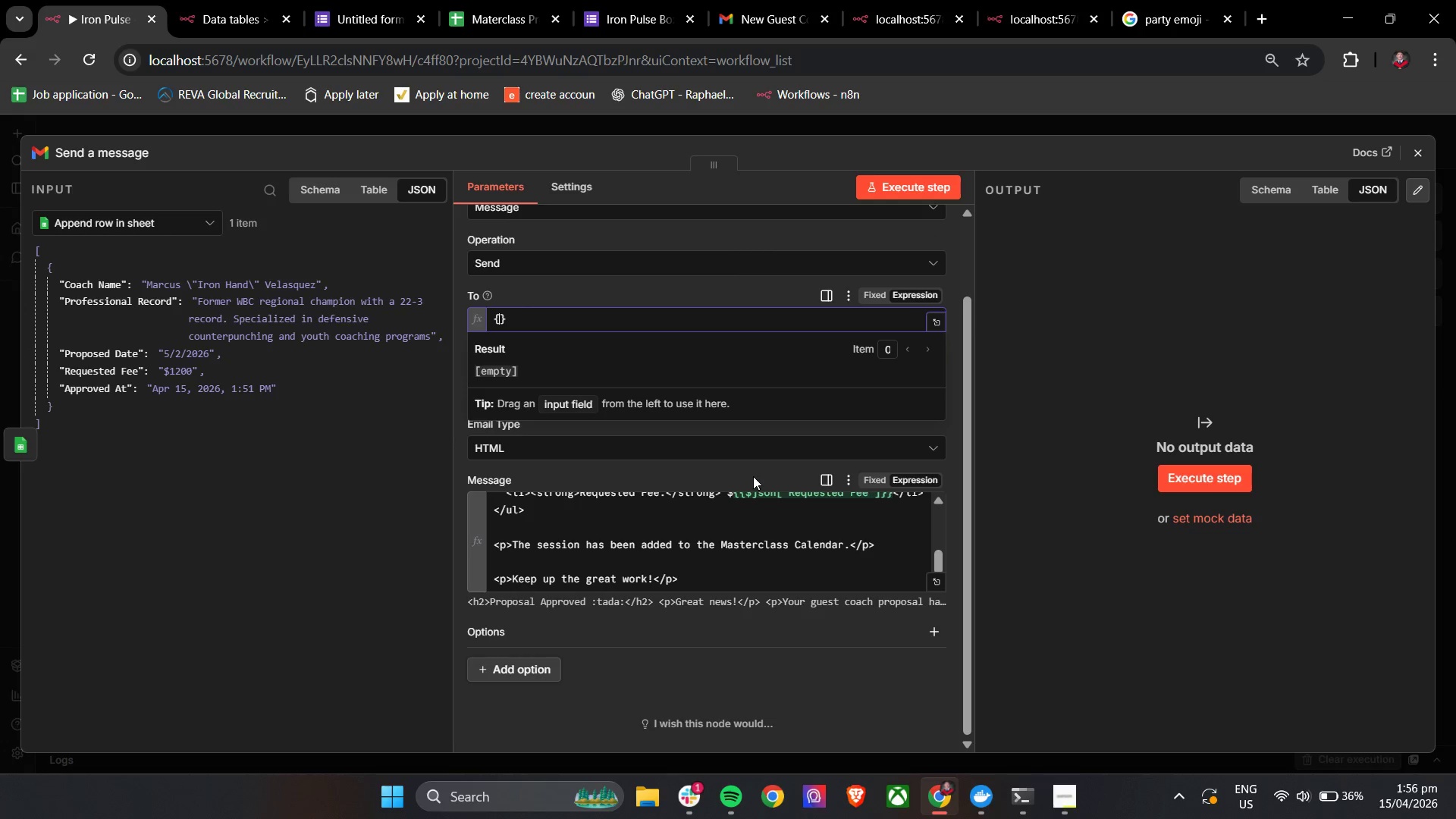 
key(Shift+BracketLeft)
 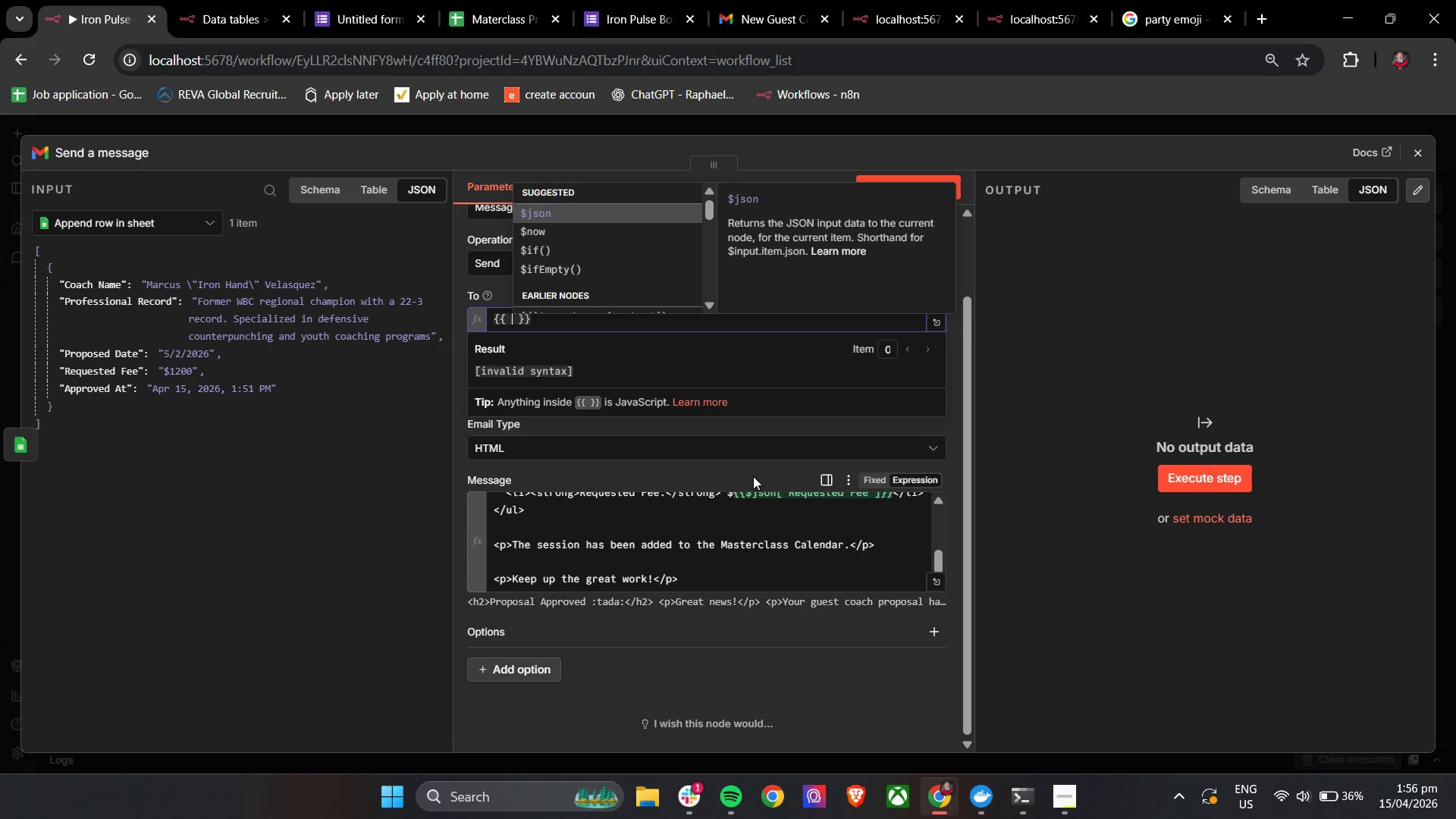 
key(Enter)
 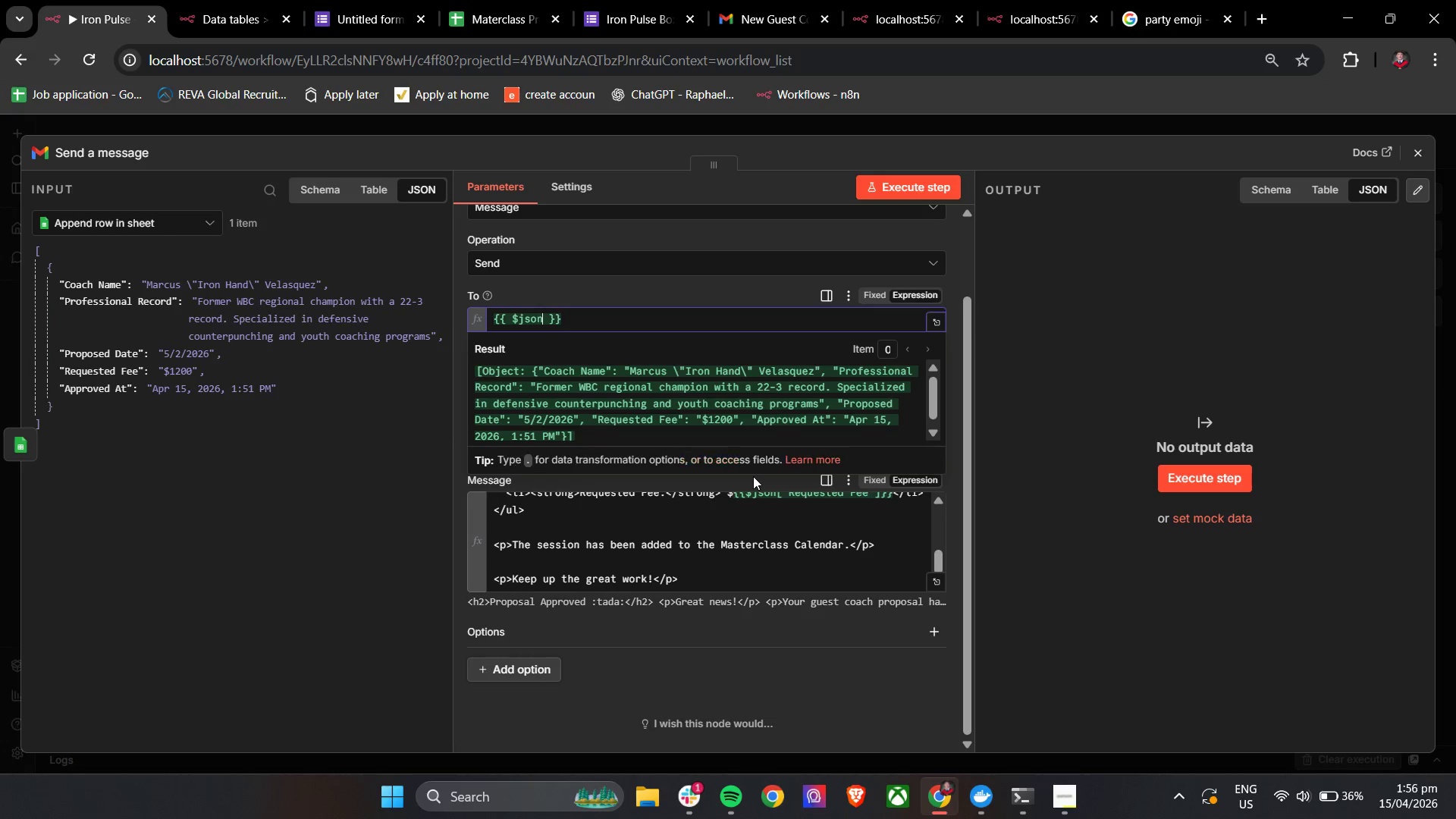 
key(Period)
 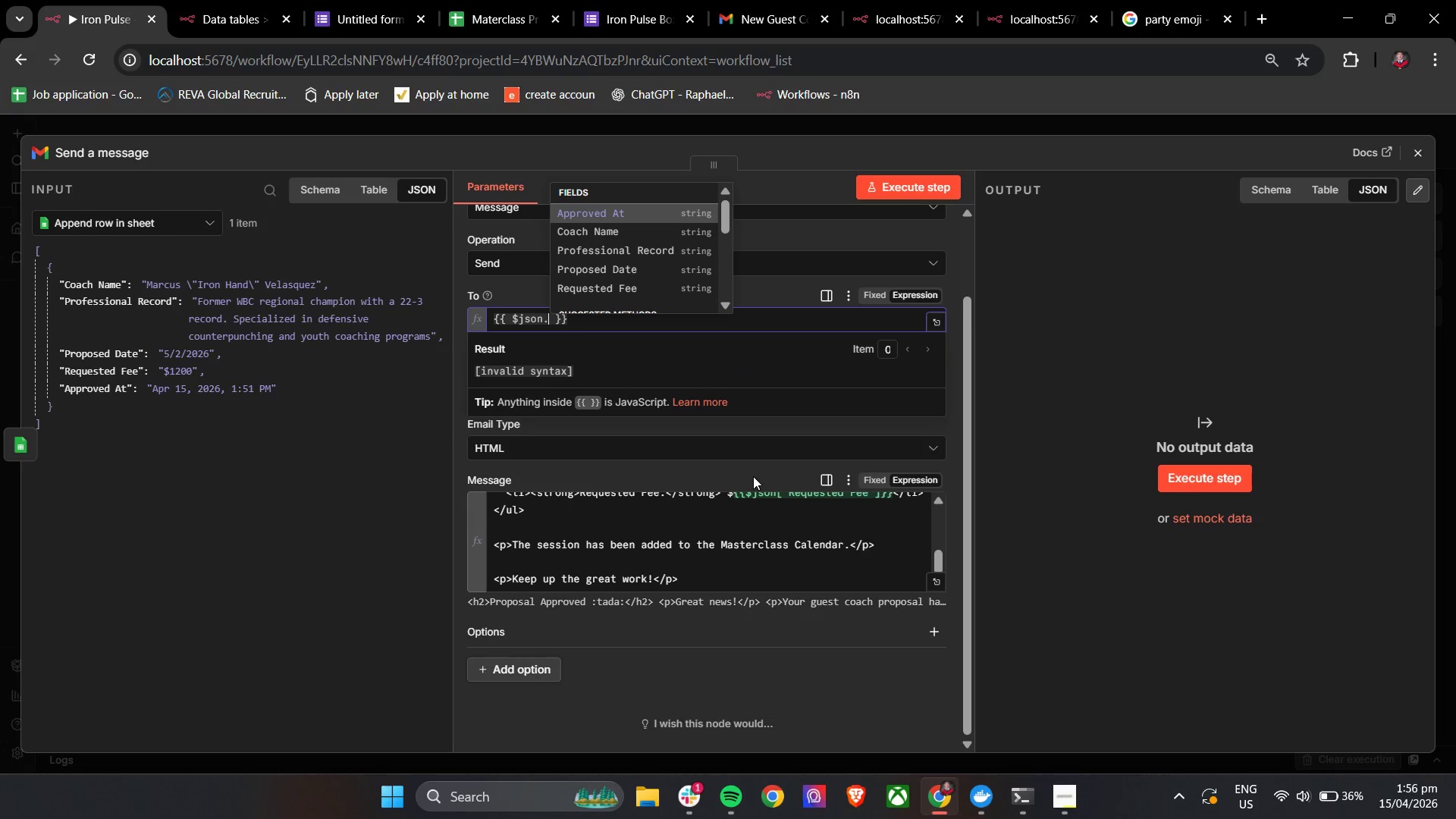 
key(ArrowDown)
 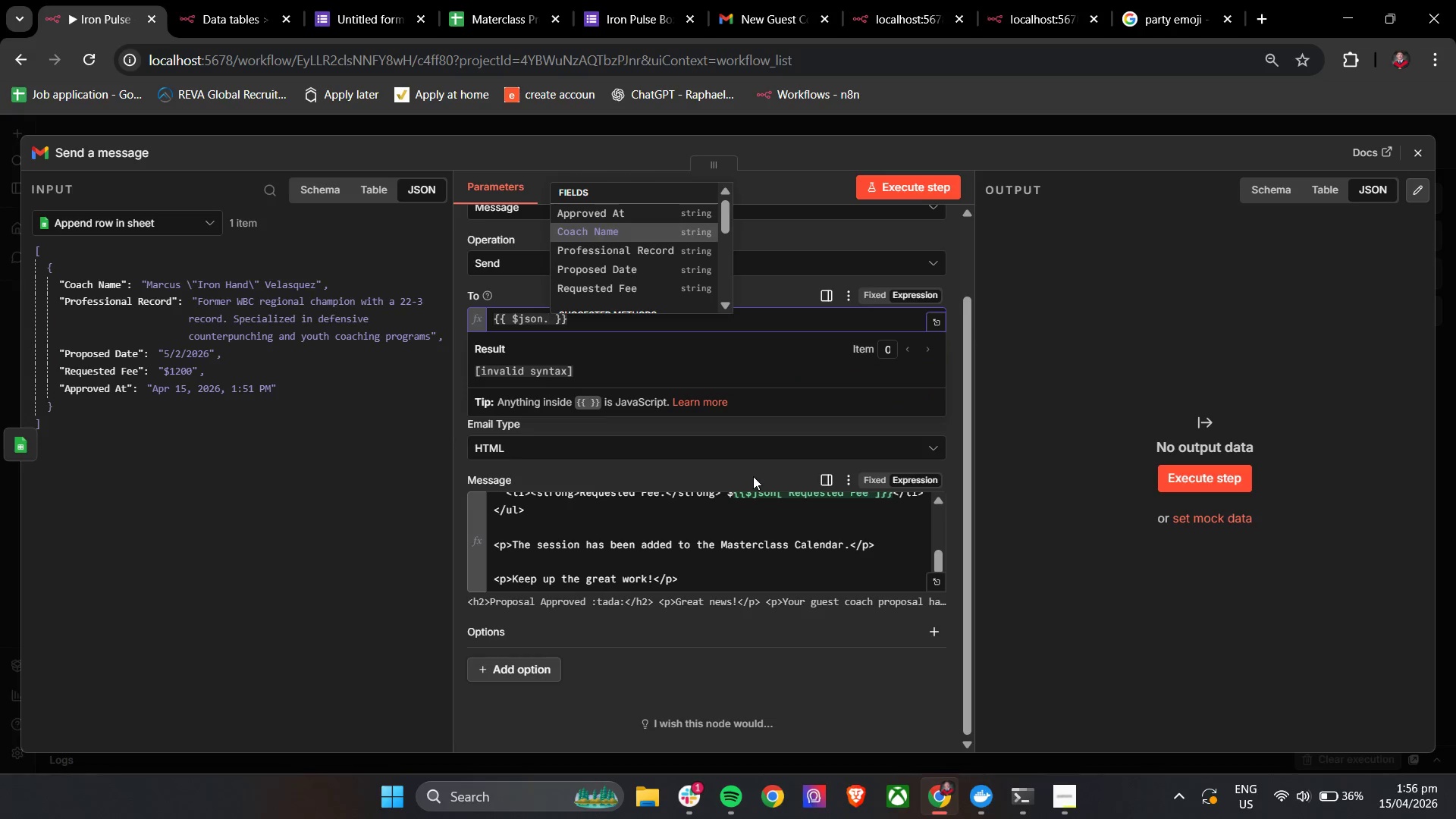 
key(ArrowDown)
 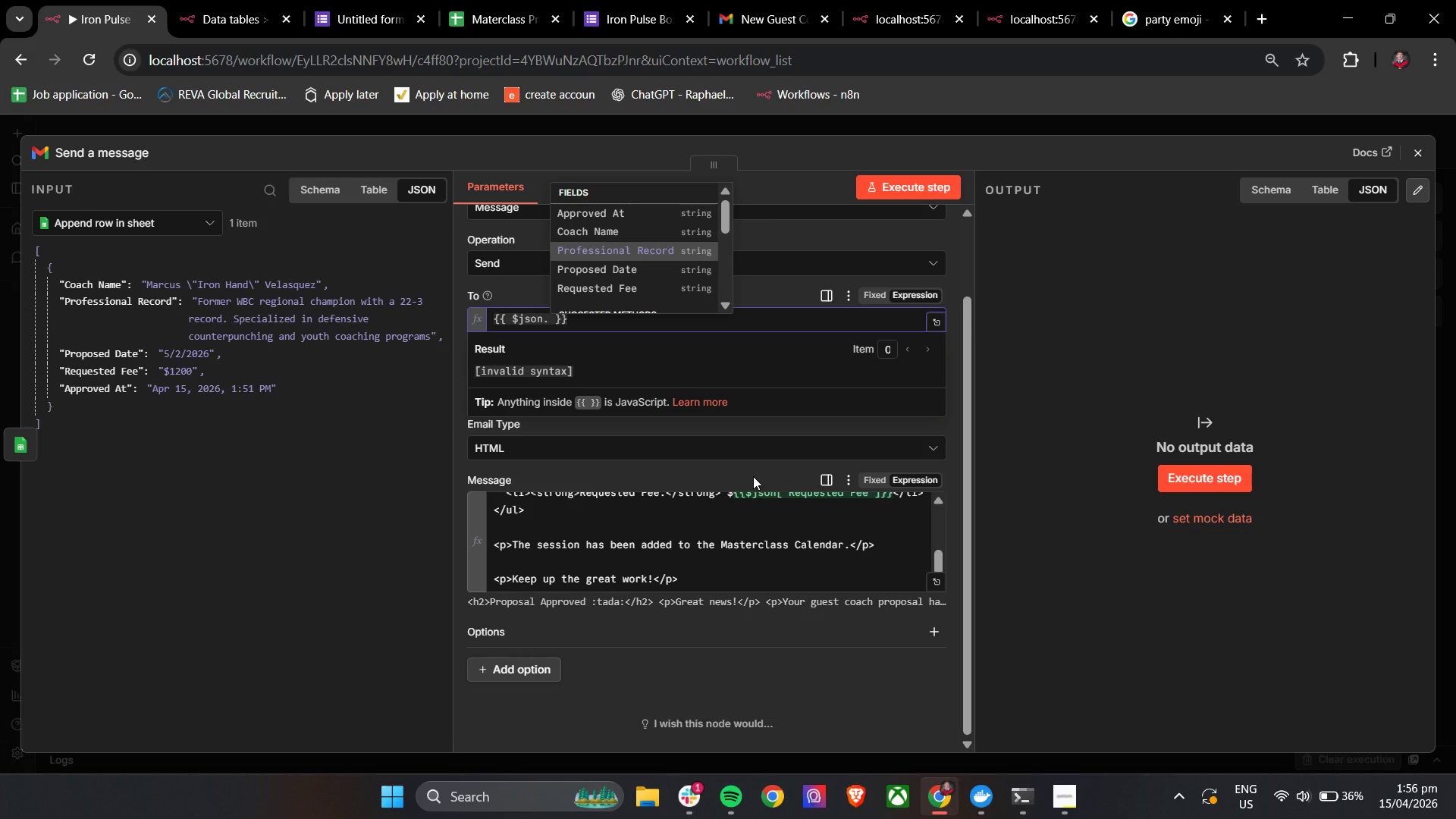 
key(ArrowDown)
 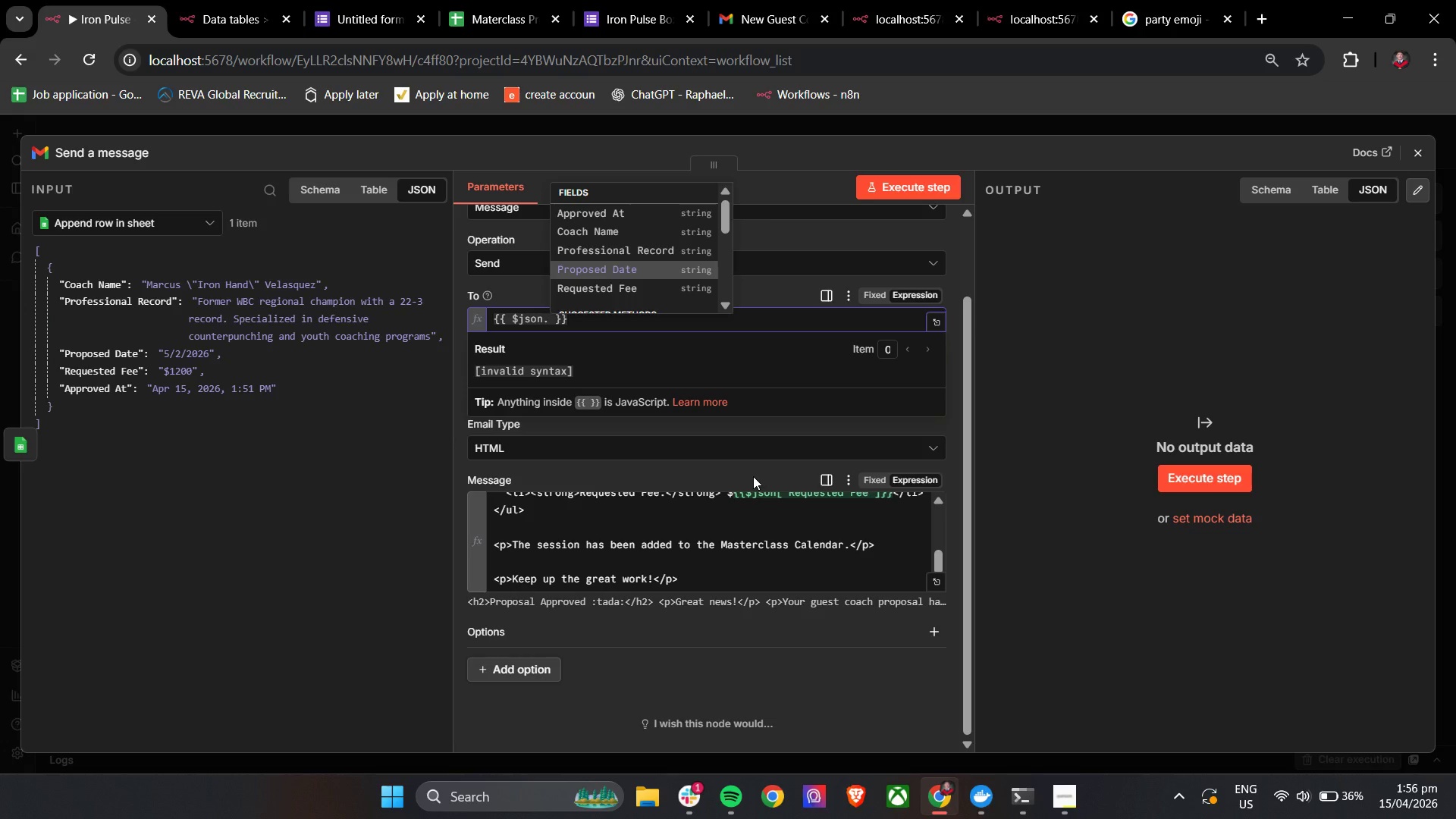 
key(ArrowDown)
 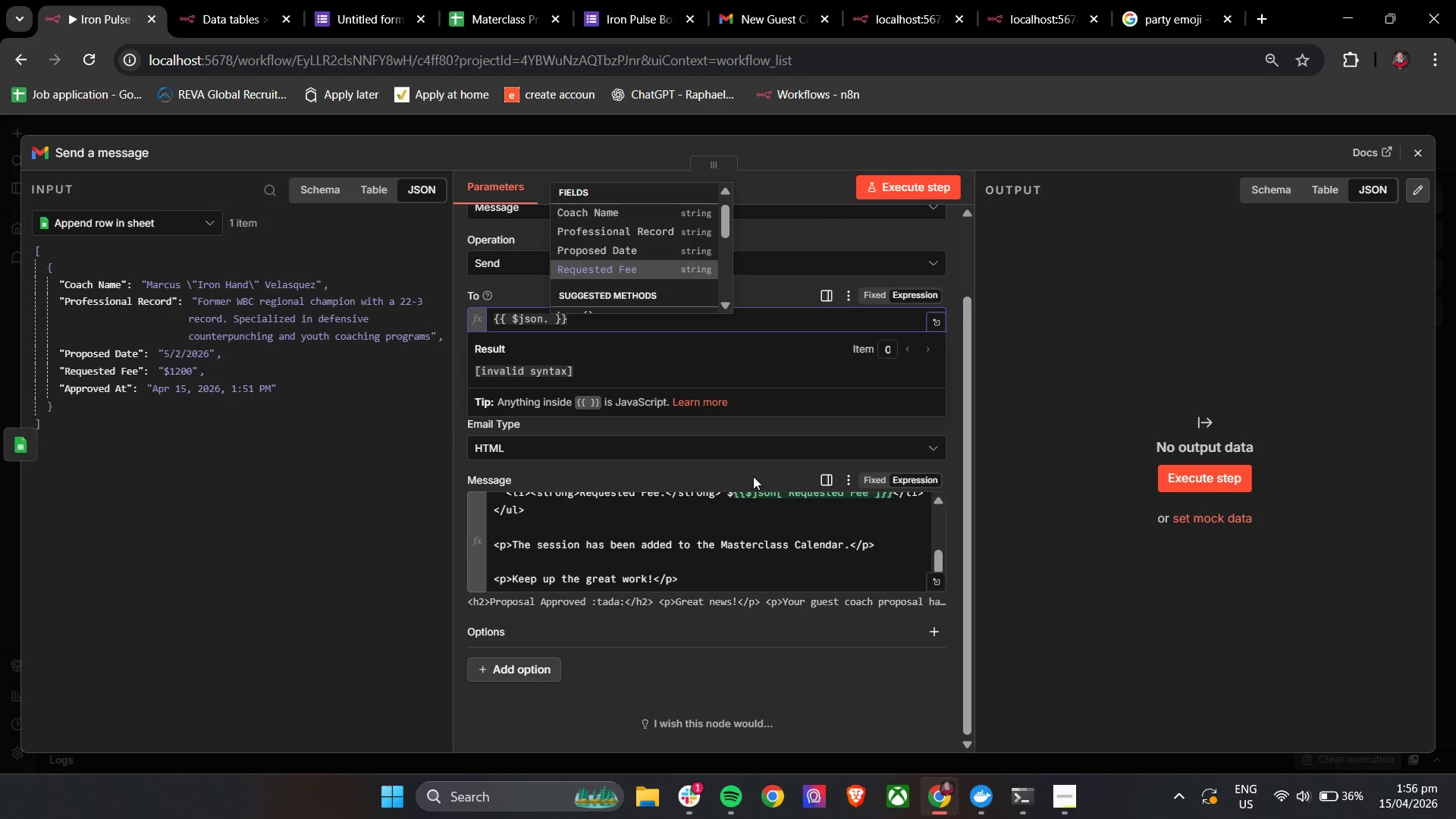 
key(ArrowDown)
 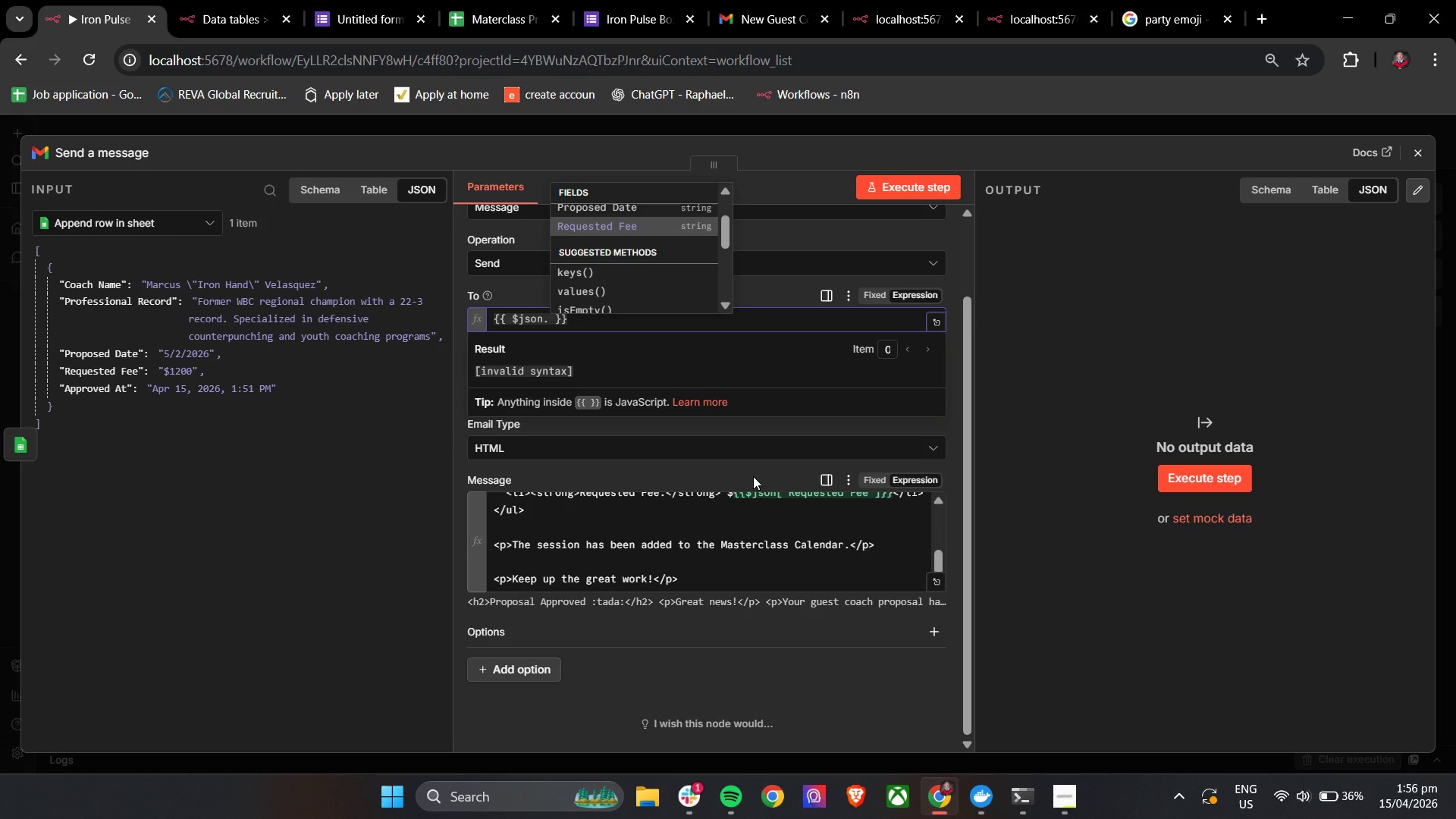 
key(ArrowUp)
 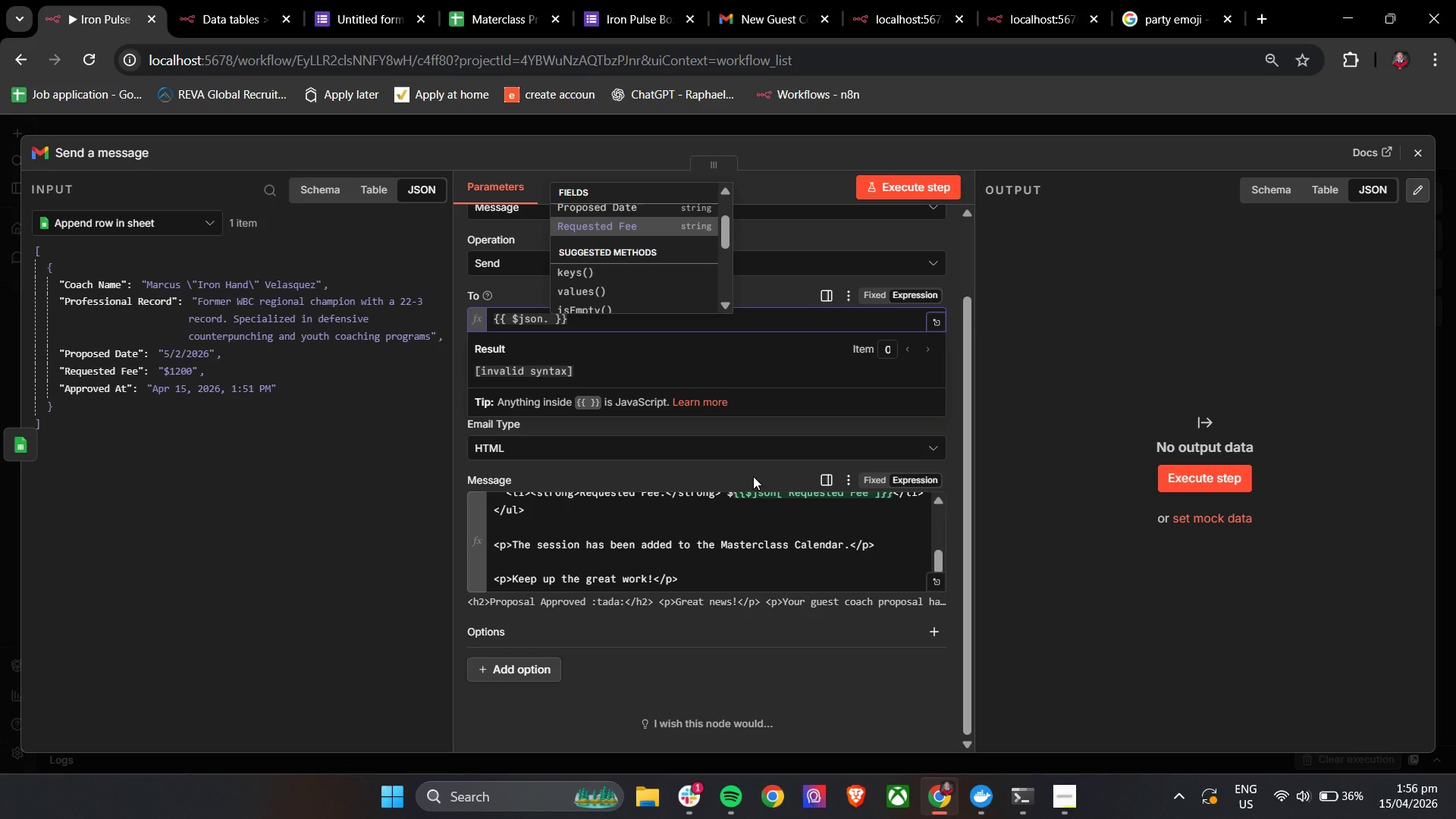 
key(ArrowUp)
 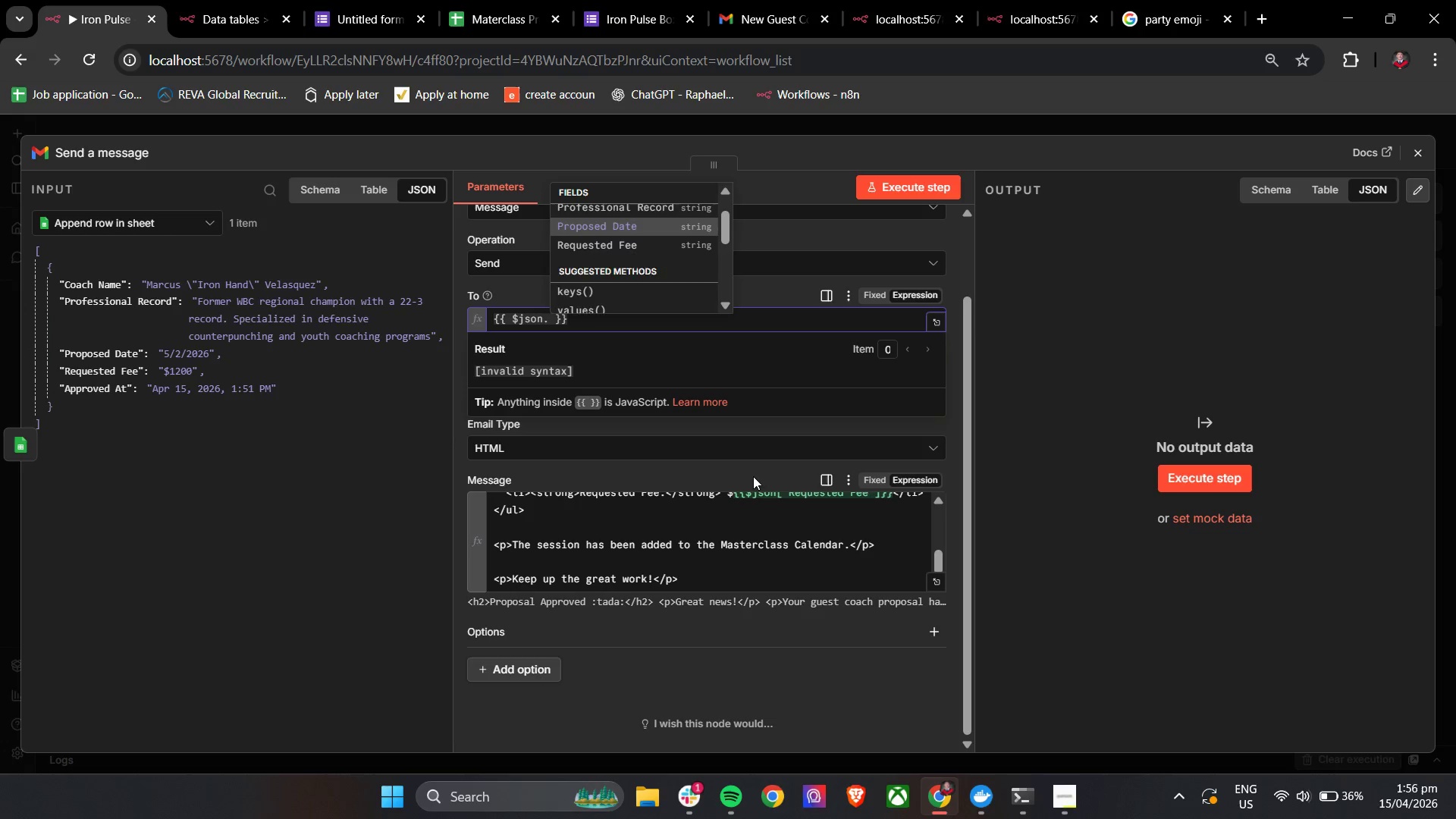 
key(ArrowUp)
 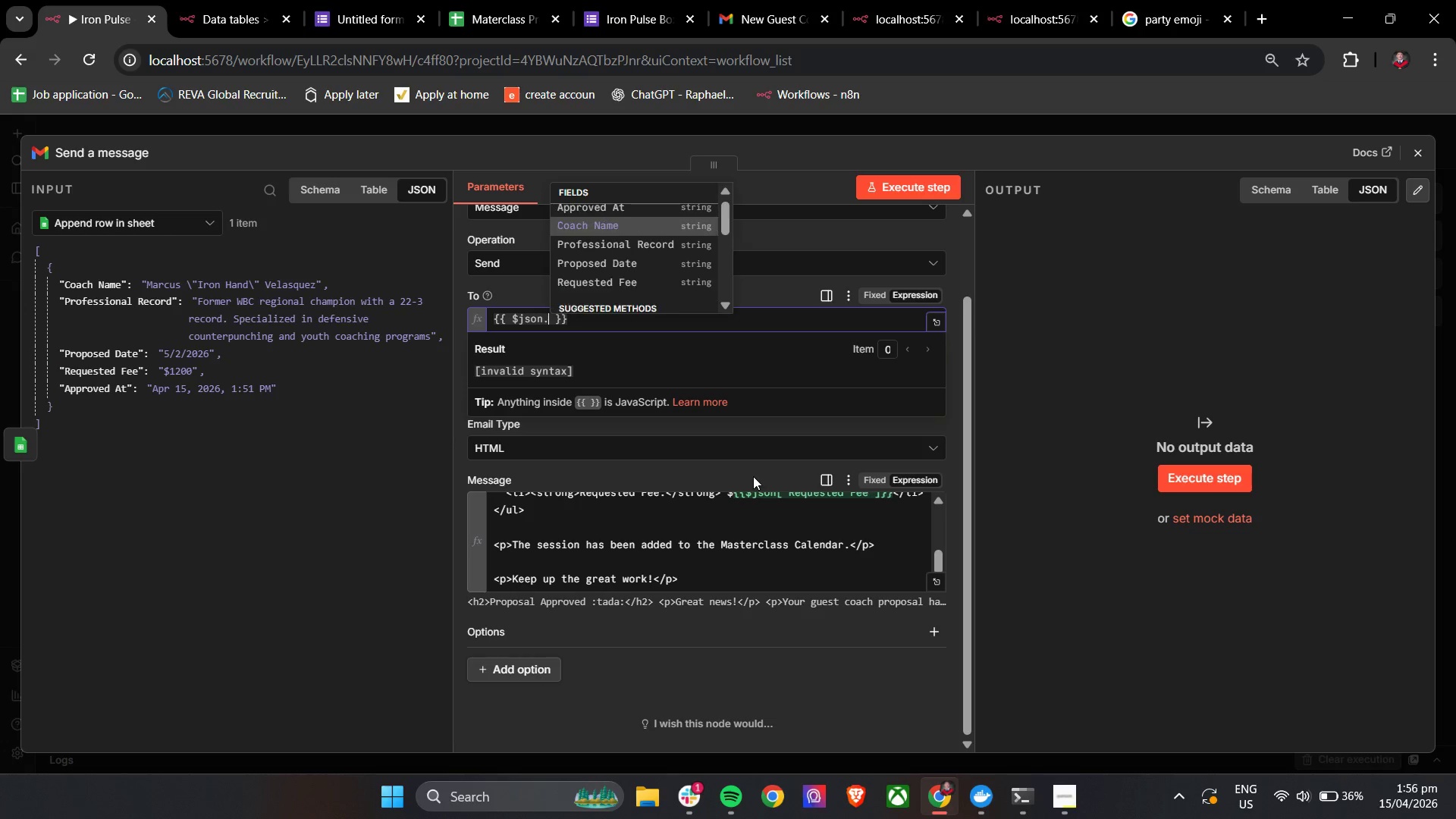 
key(ArrowUp)
 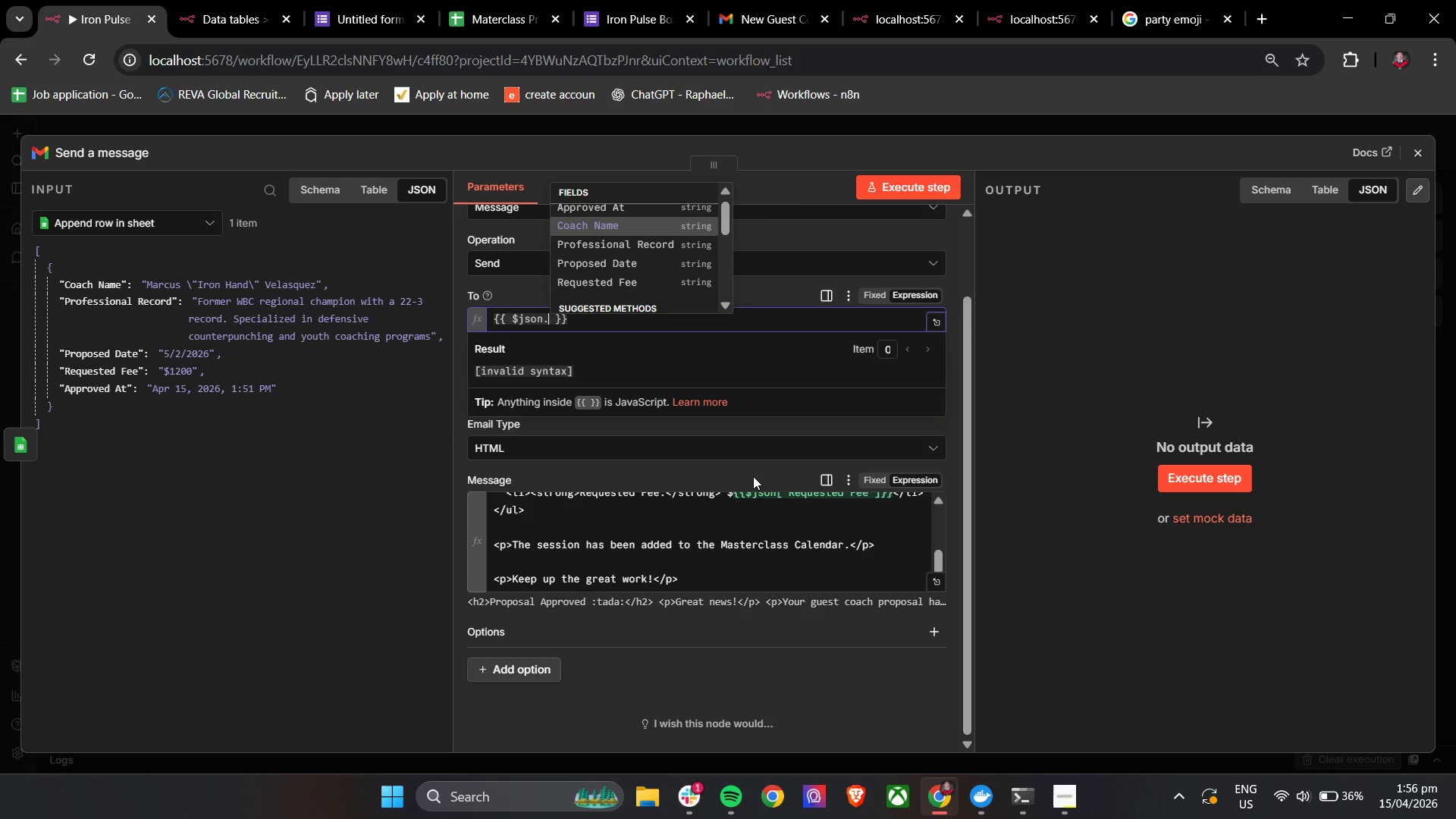 
key(ArrowUp)
 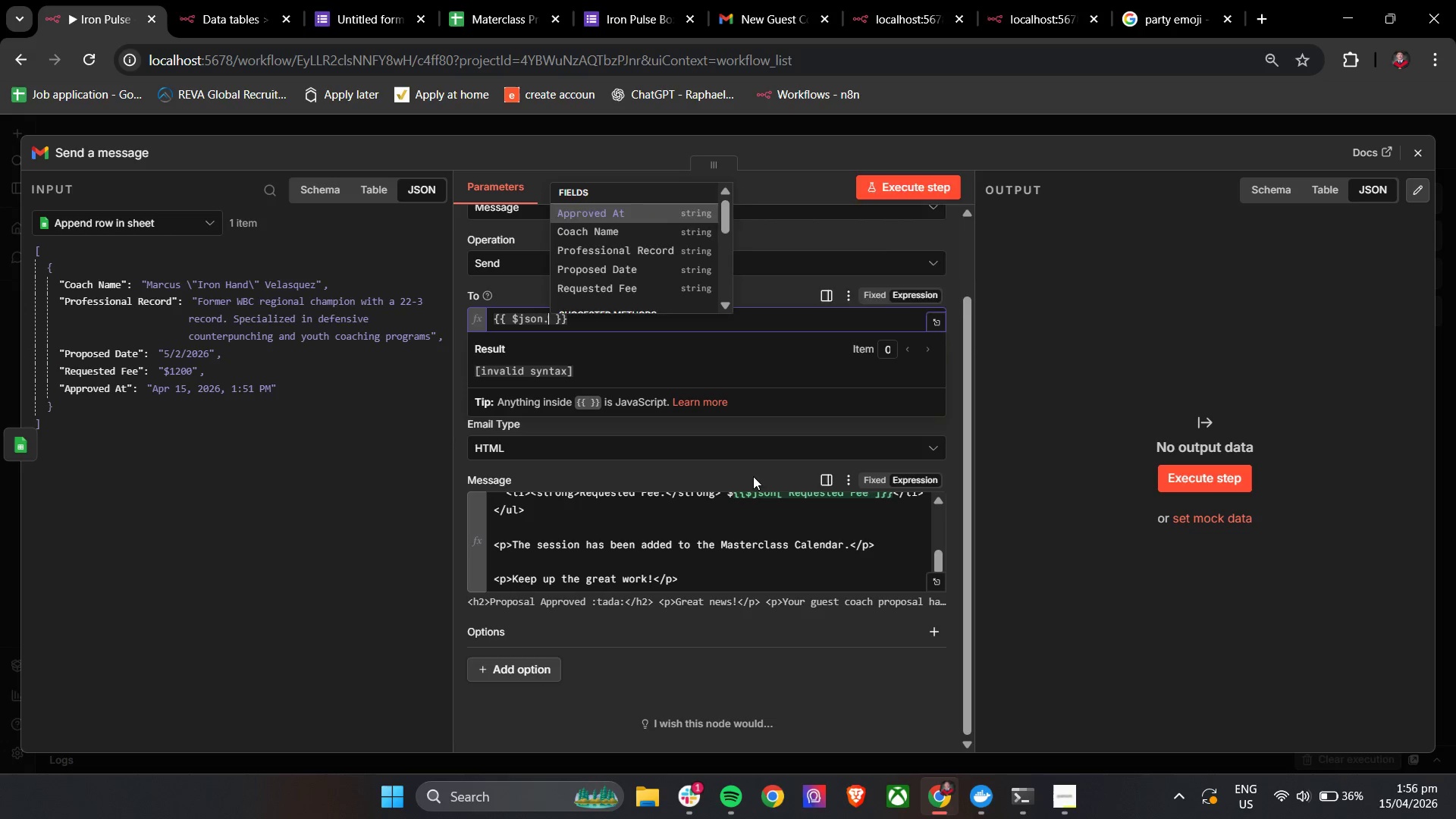 
key(ArrowUp)
 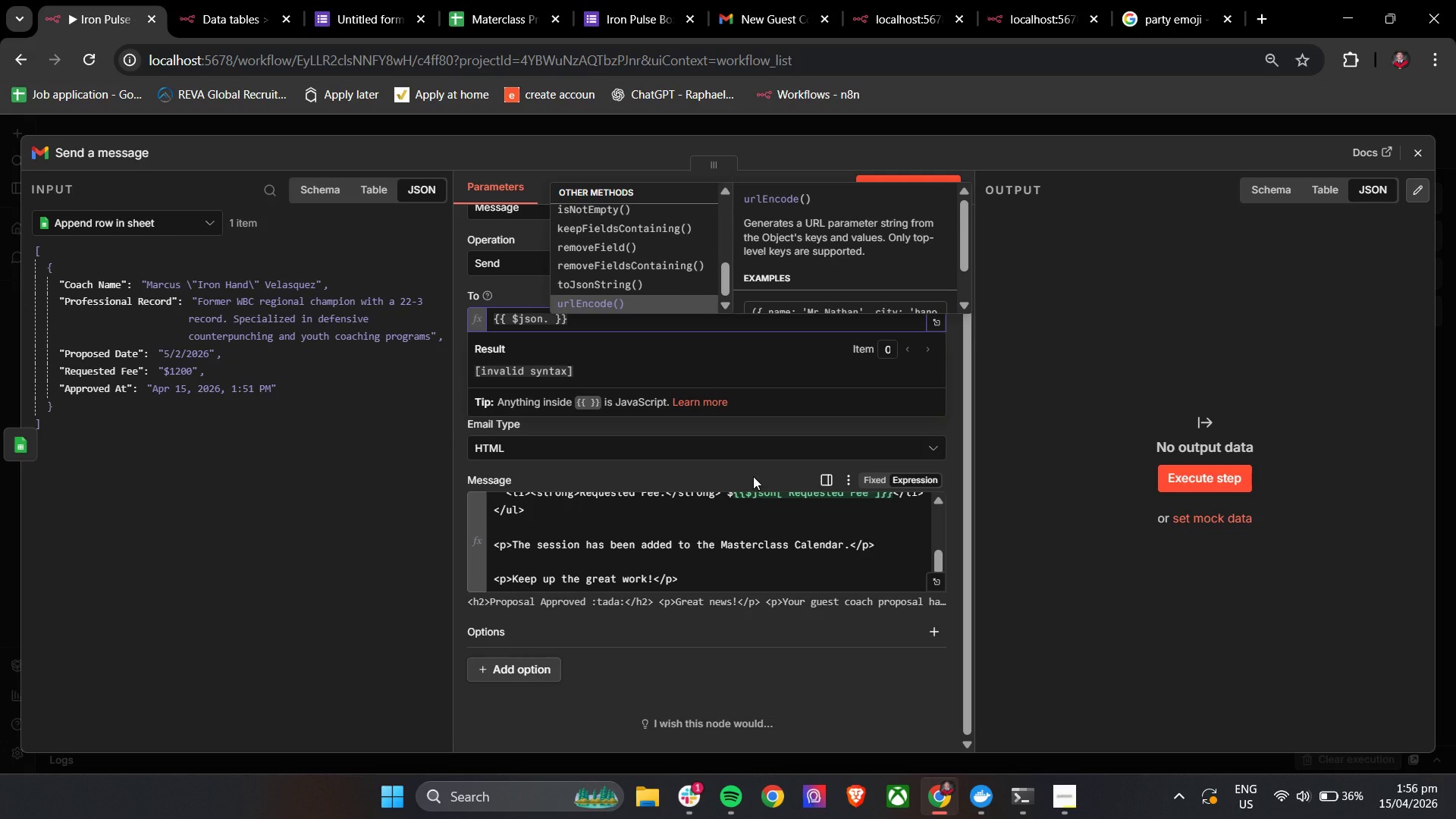 
key(ArrowDown)
 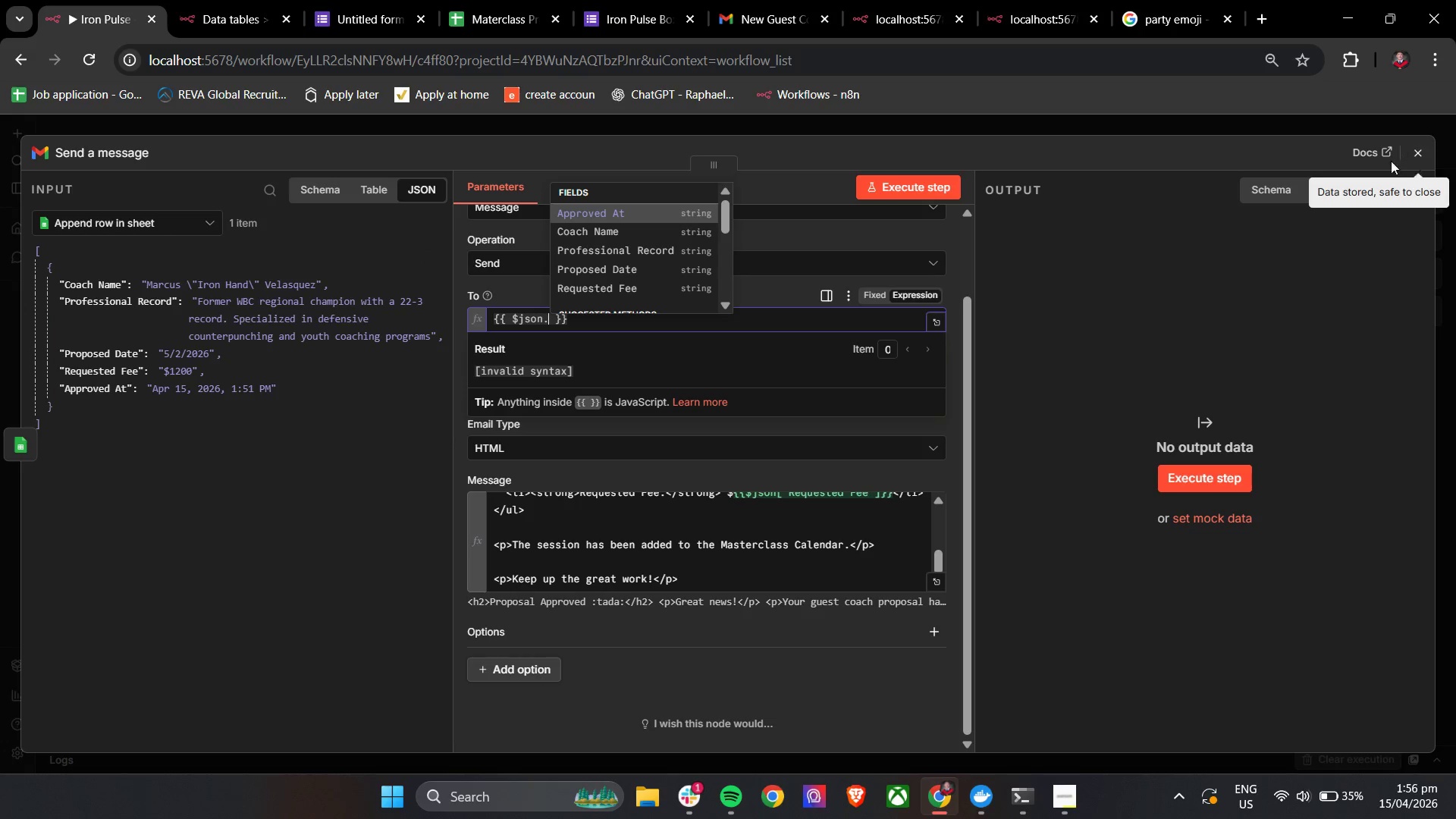 
left_click([1425, 154])
 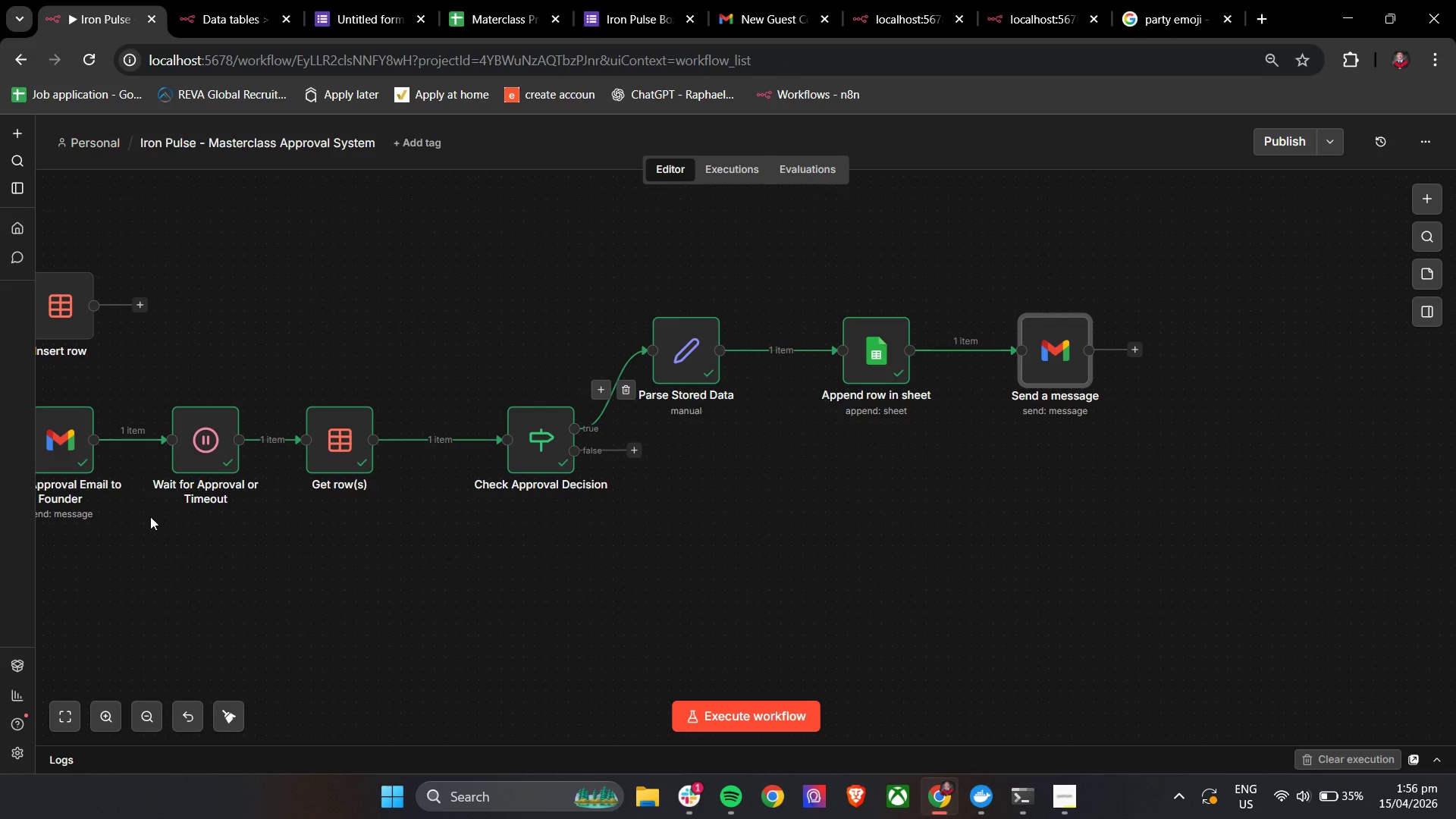 
left_click_drag(start_coordinate=[293, 589], to_coordinate=[609, 588])
 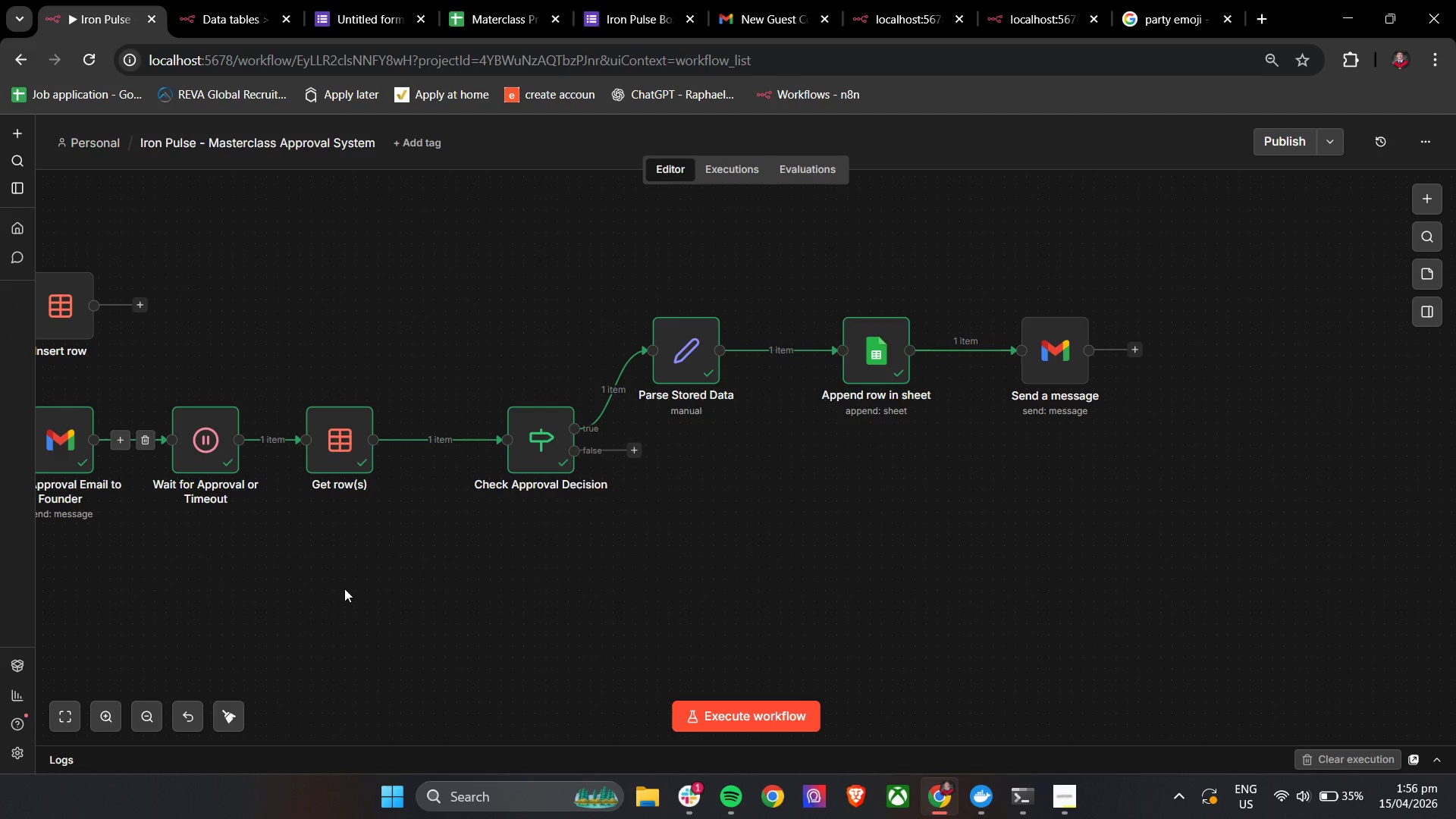 
hold_key(key=ShiftLeft, duration=1.06)
scroll: coordinate [344, 588], scroll_direction: up, amount: 15.0
 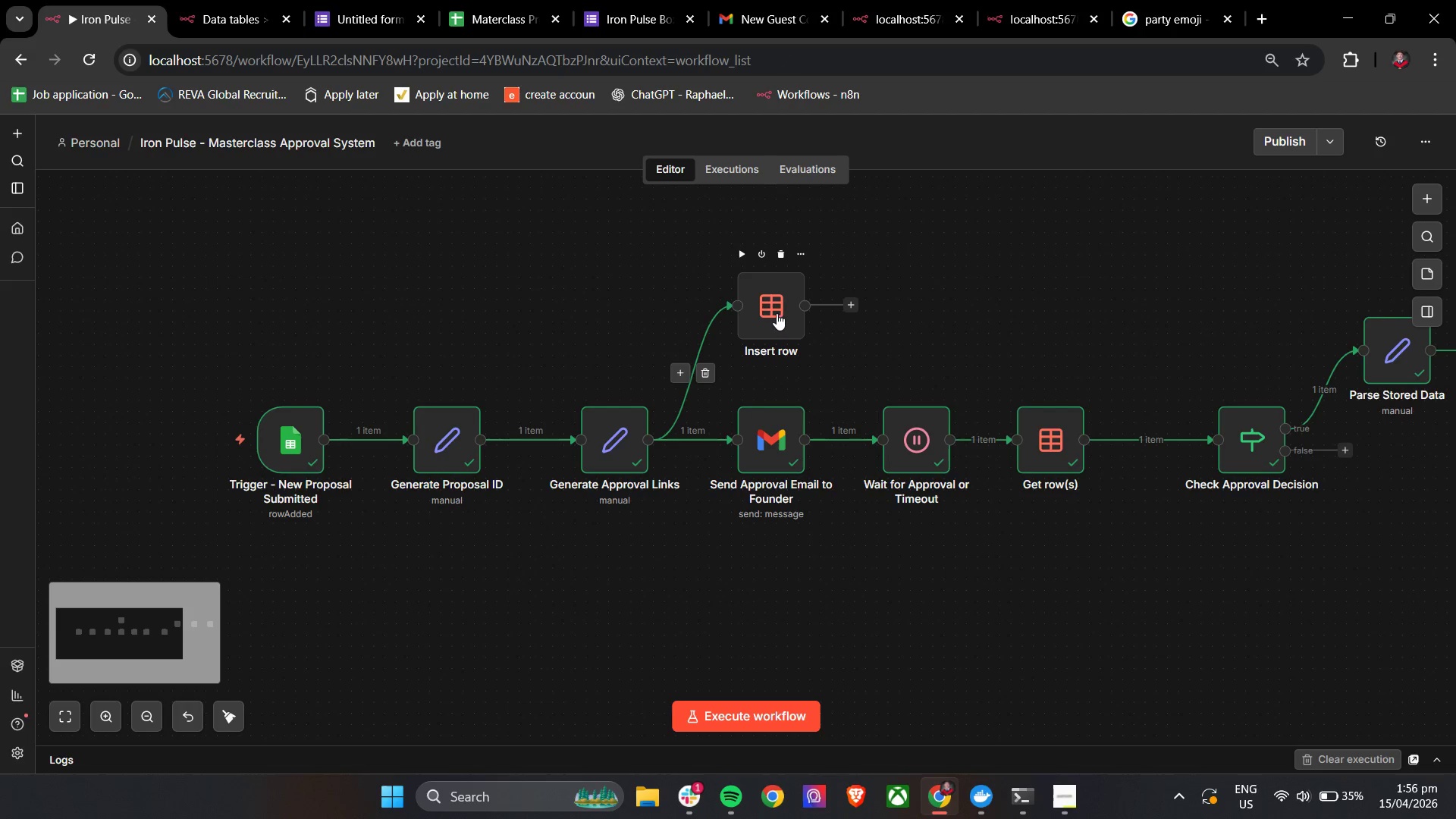 
double_click([777, 313])
 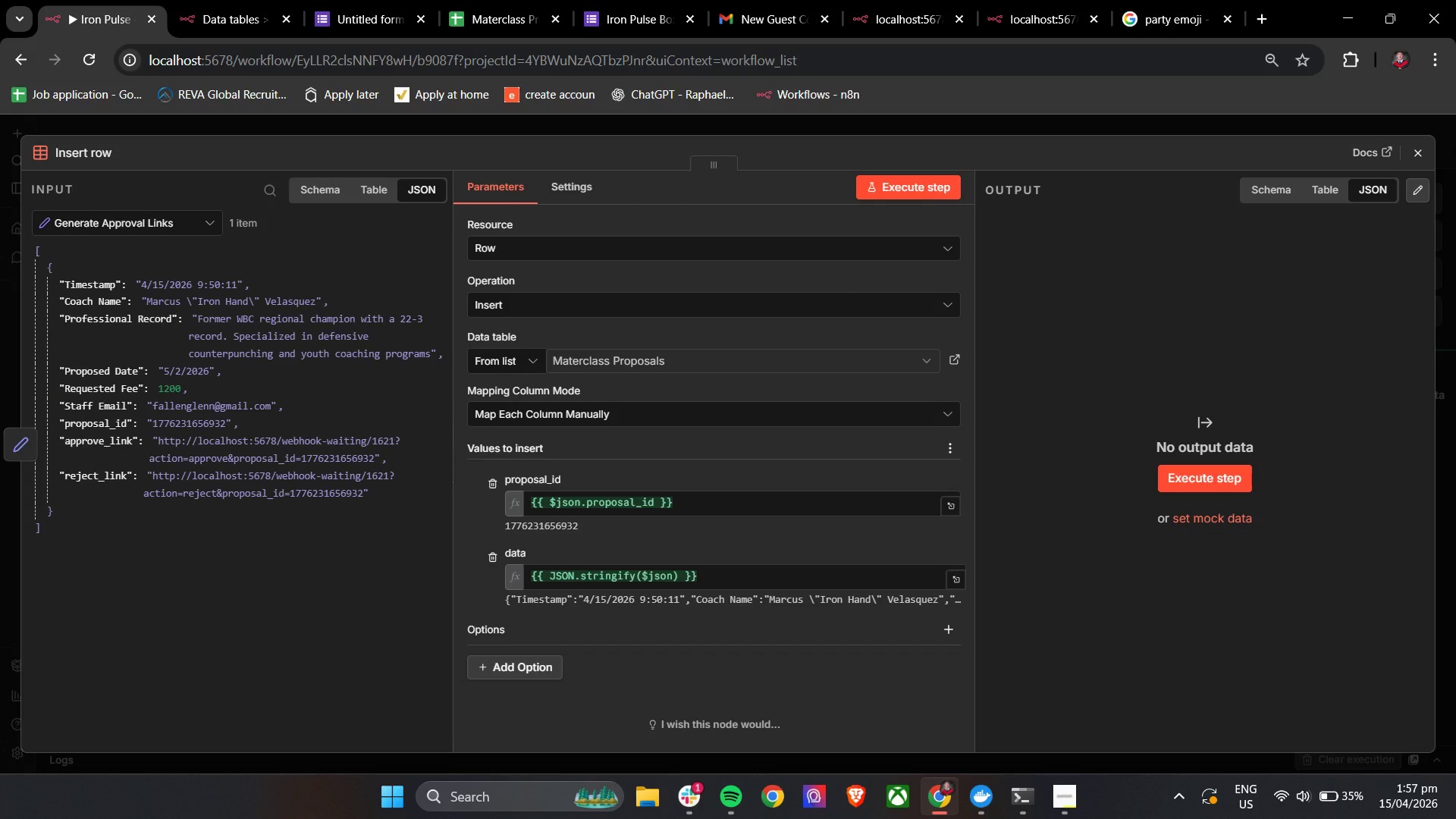 
left_click([1419, 153])
 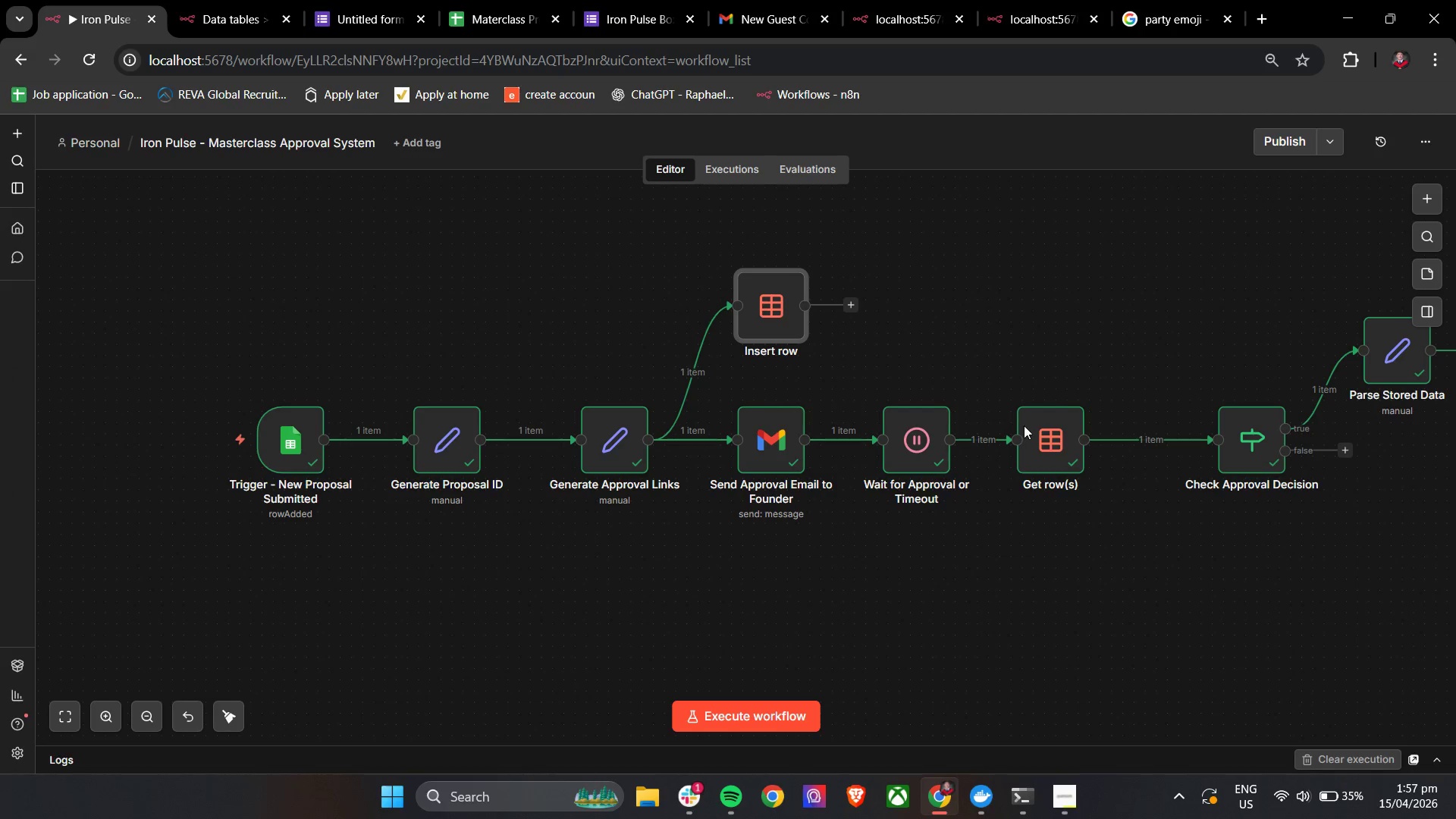 
double_click([1059, 432])
 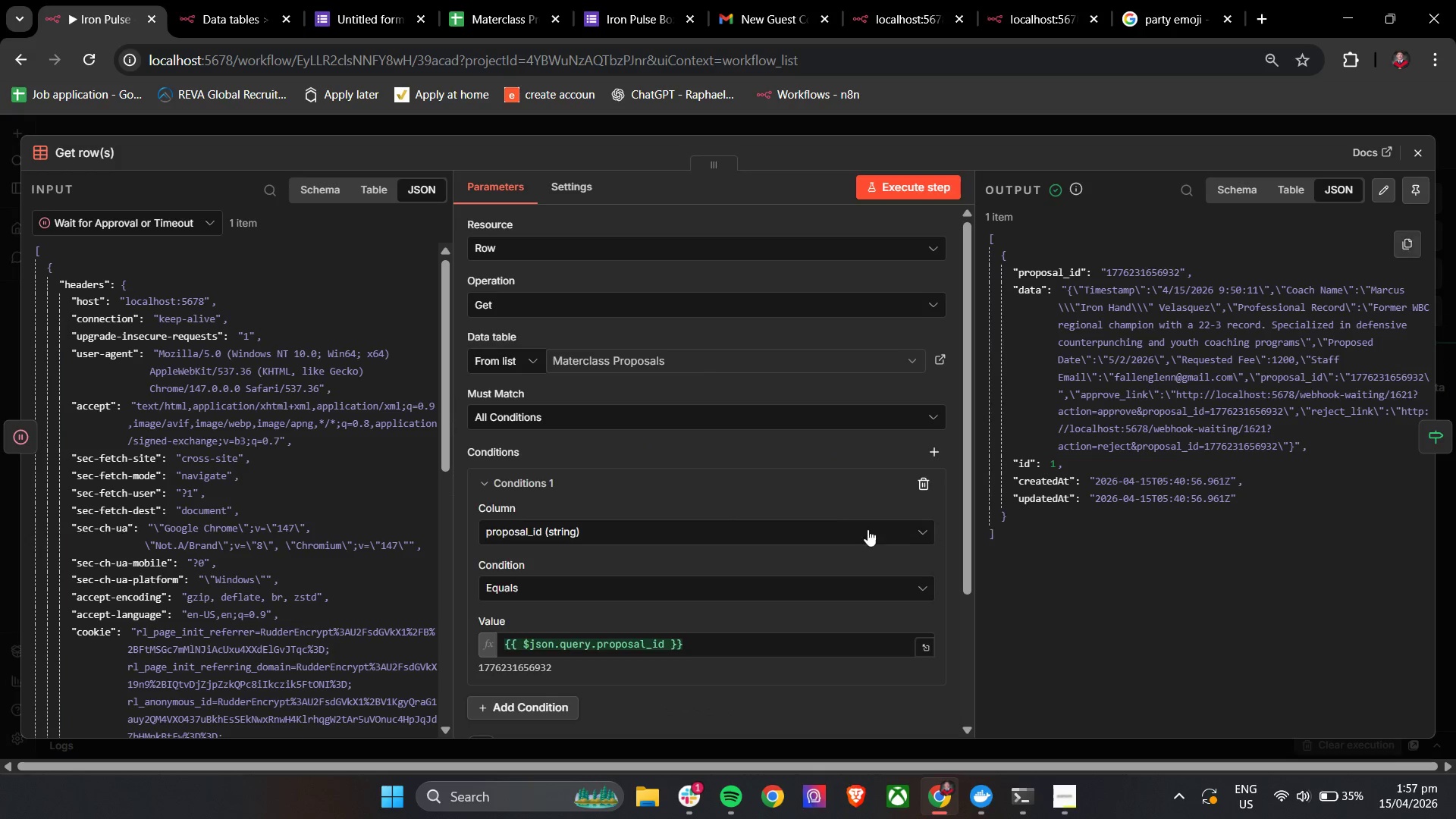 
scroll: coordinate [776, 521], scroll_direction: down, amount: 5.0
 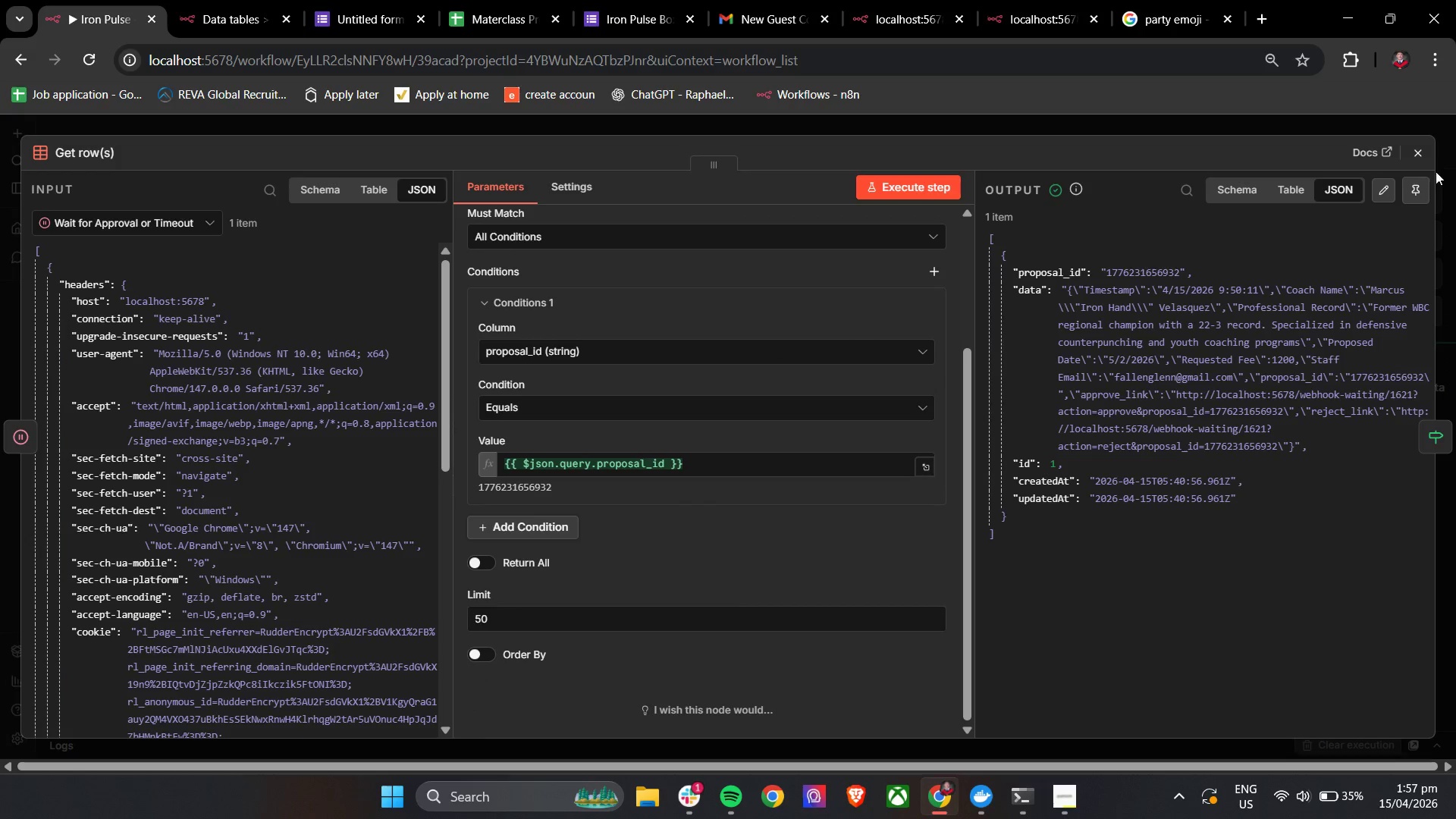 
left_click([1420, 160])
 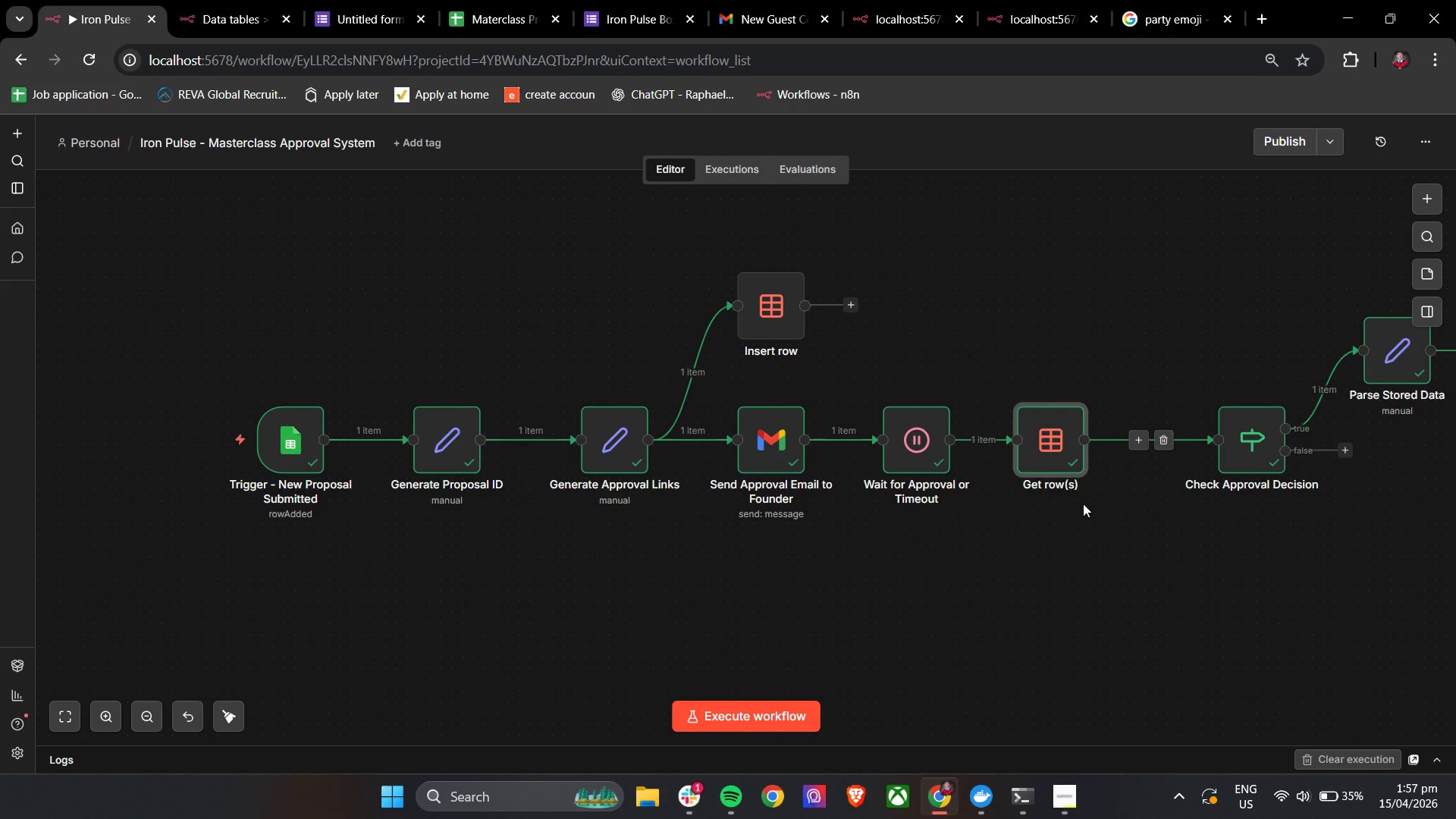 
hold_key(key=ShiftLeft, duration=0.42)
 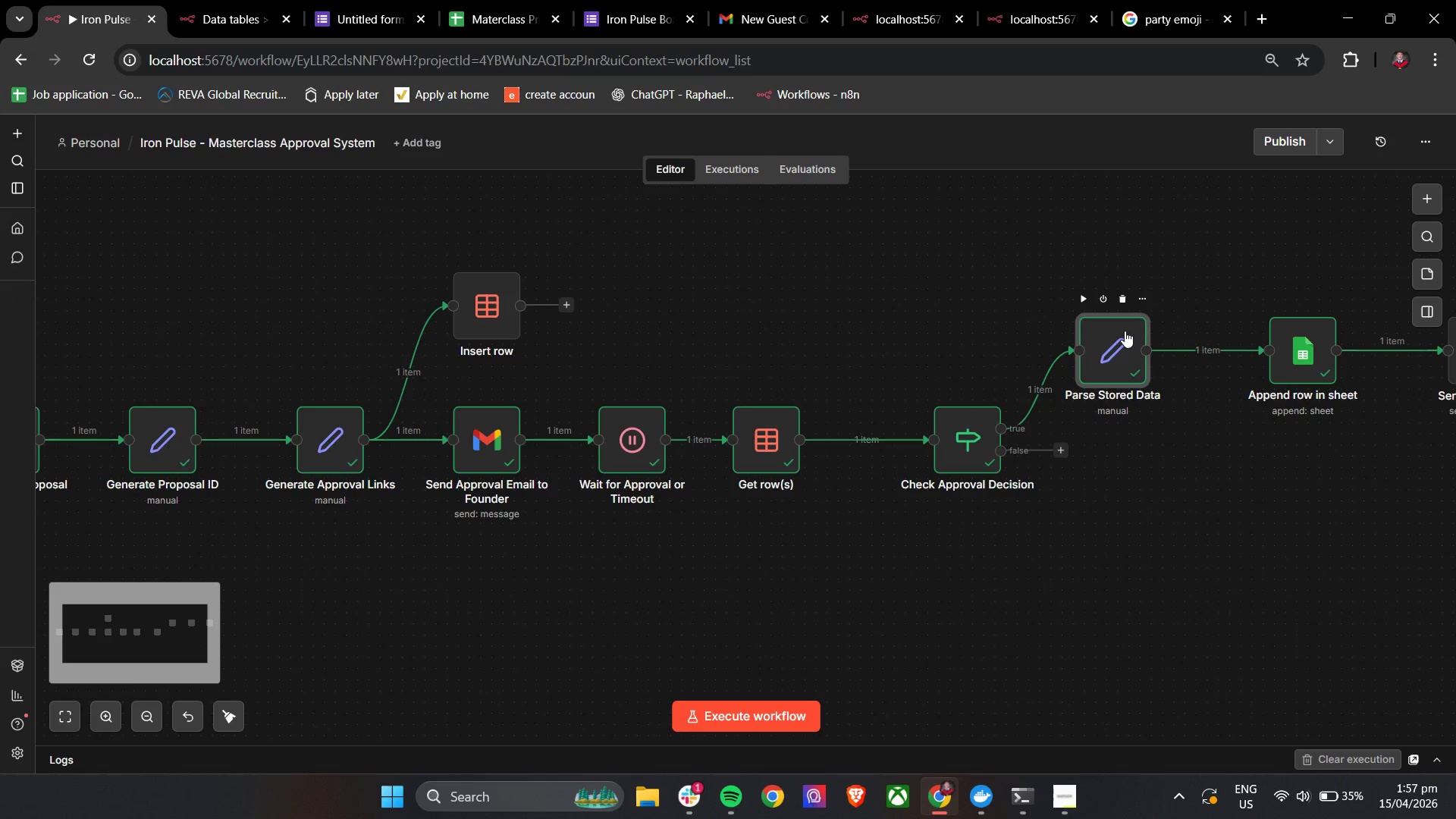 
left_click([1125, 331])
 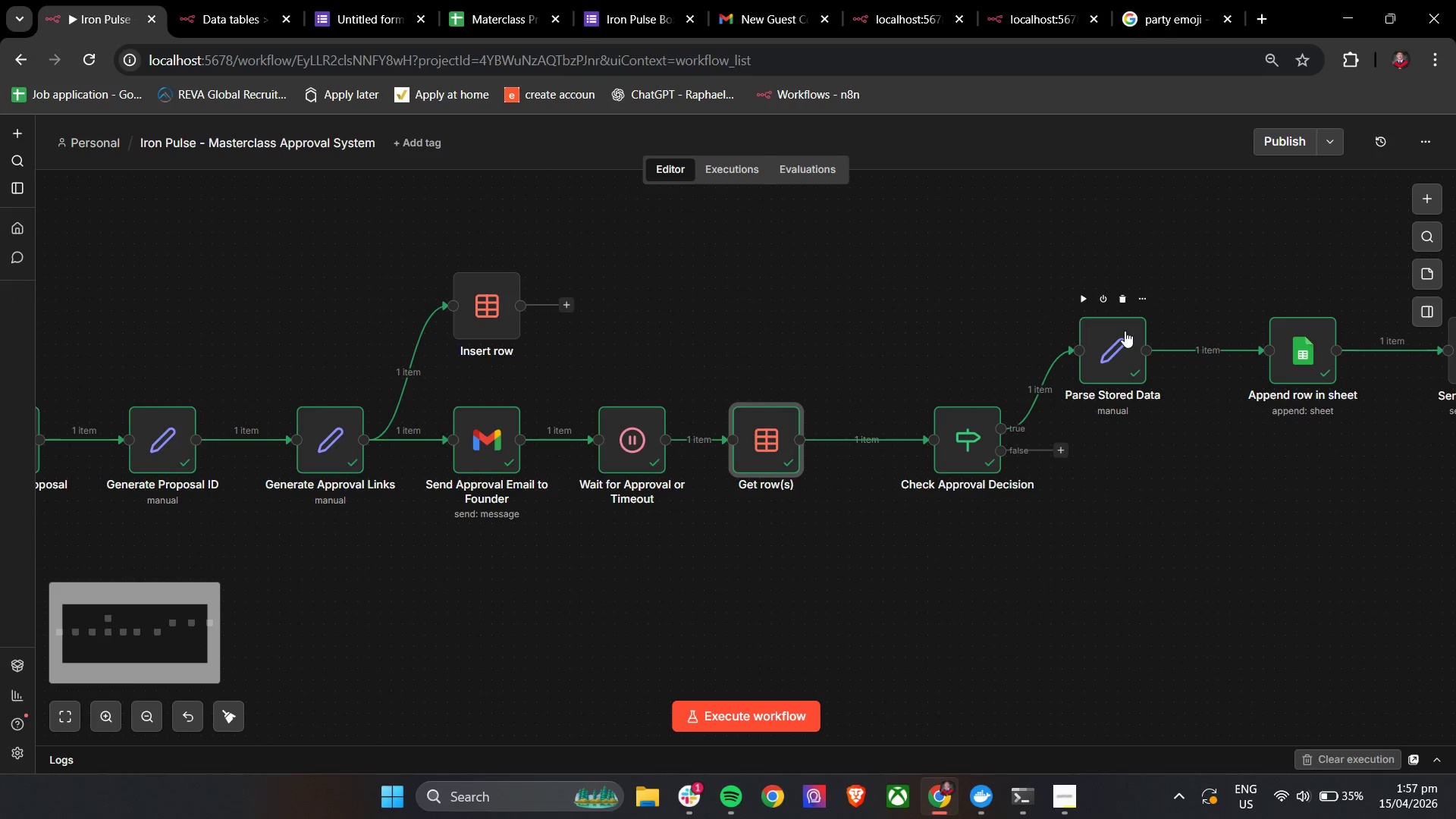 
scroll: coordinate [1081, 506], scroll_direction: down, amount: 6.0
 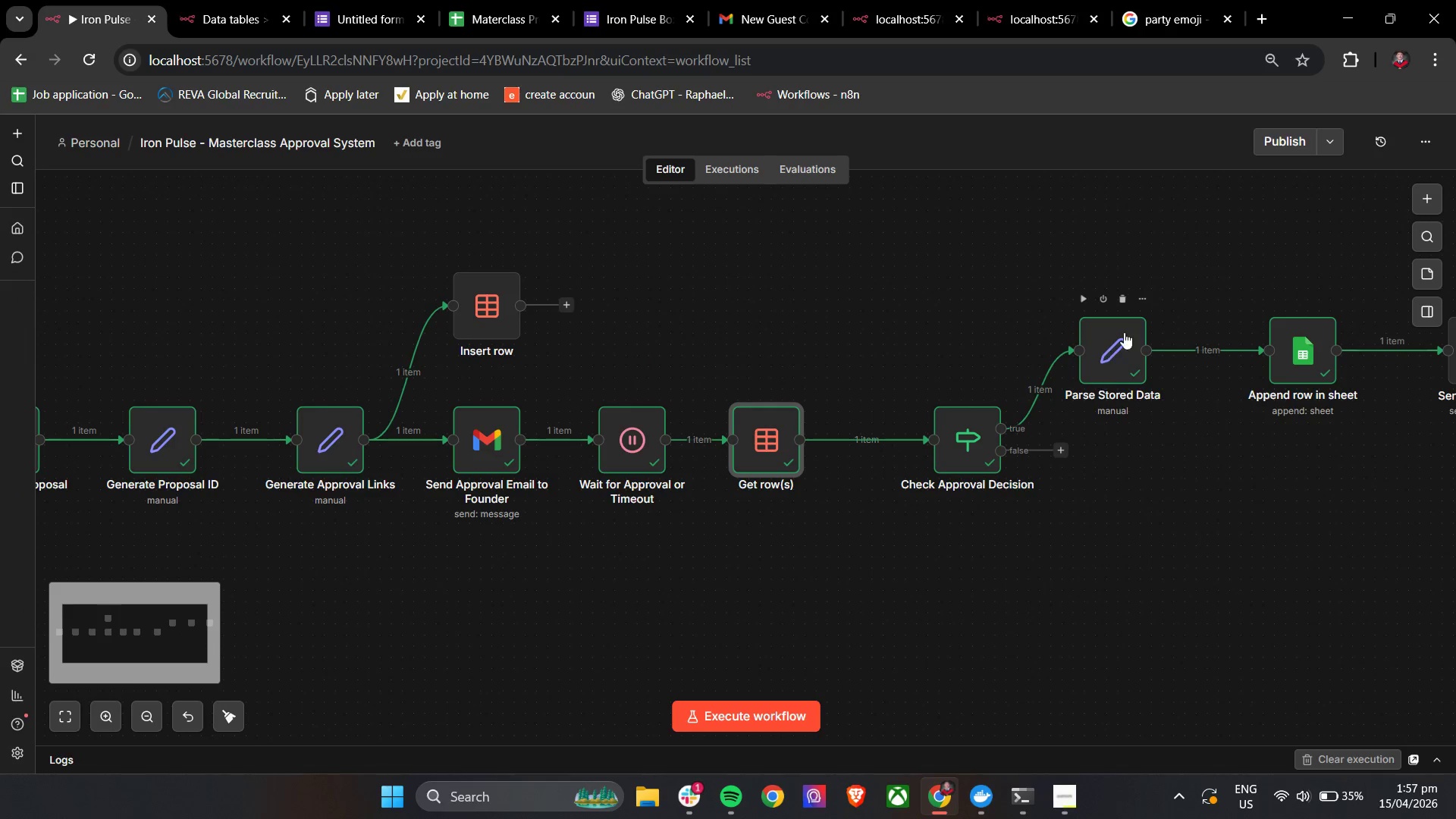 
double_click([1125, 331])
 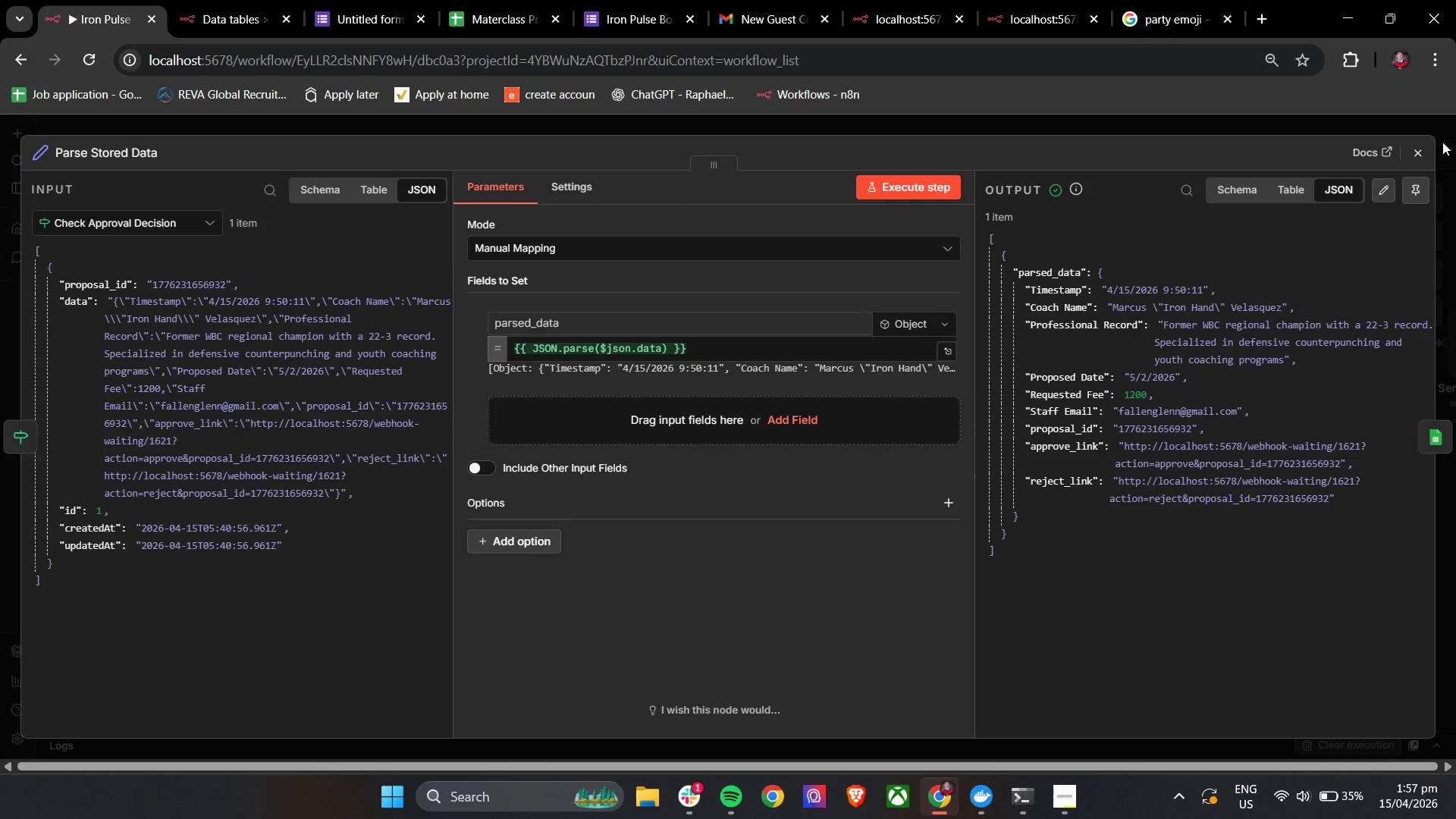 
left_click([1424, 152])
 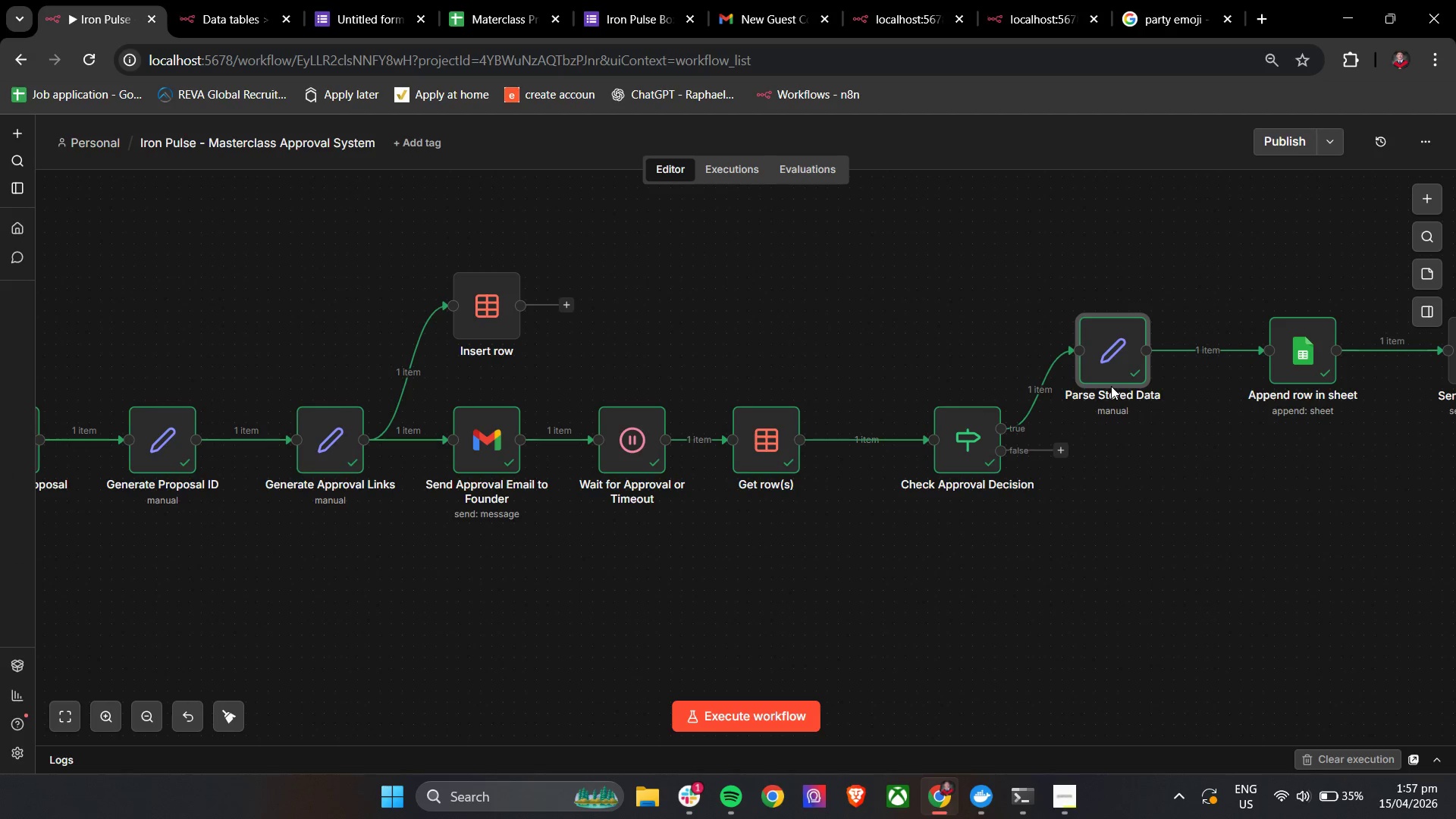 
double_click([1114, 363])
 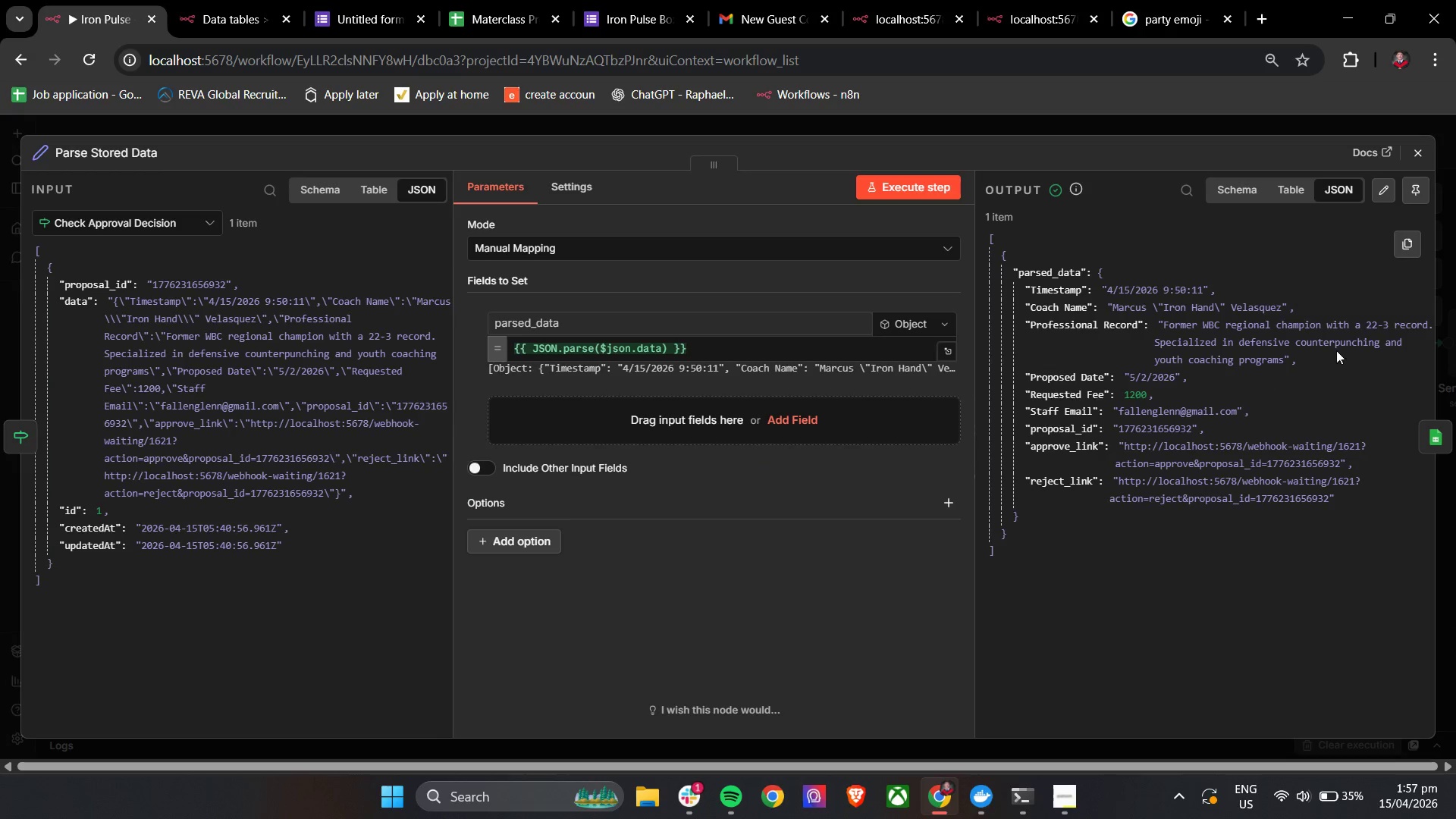 
left_click([1410, 153])
 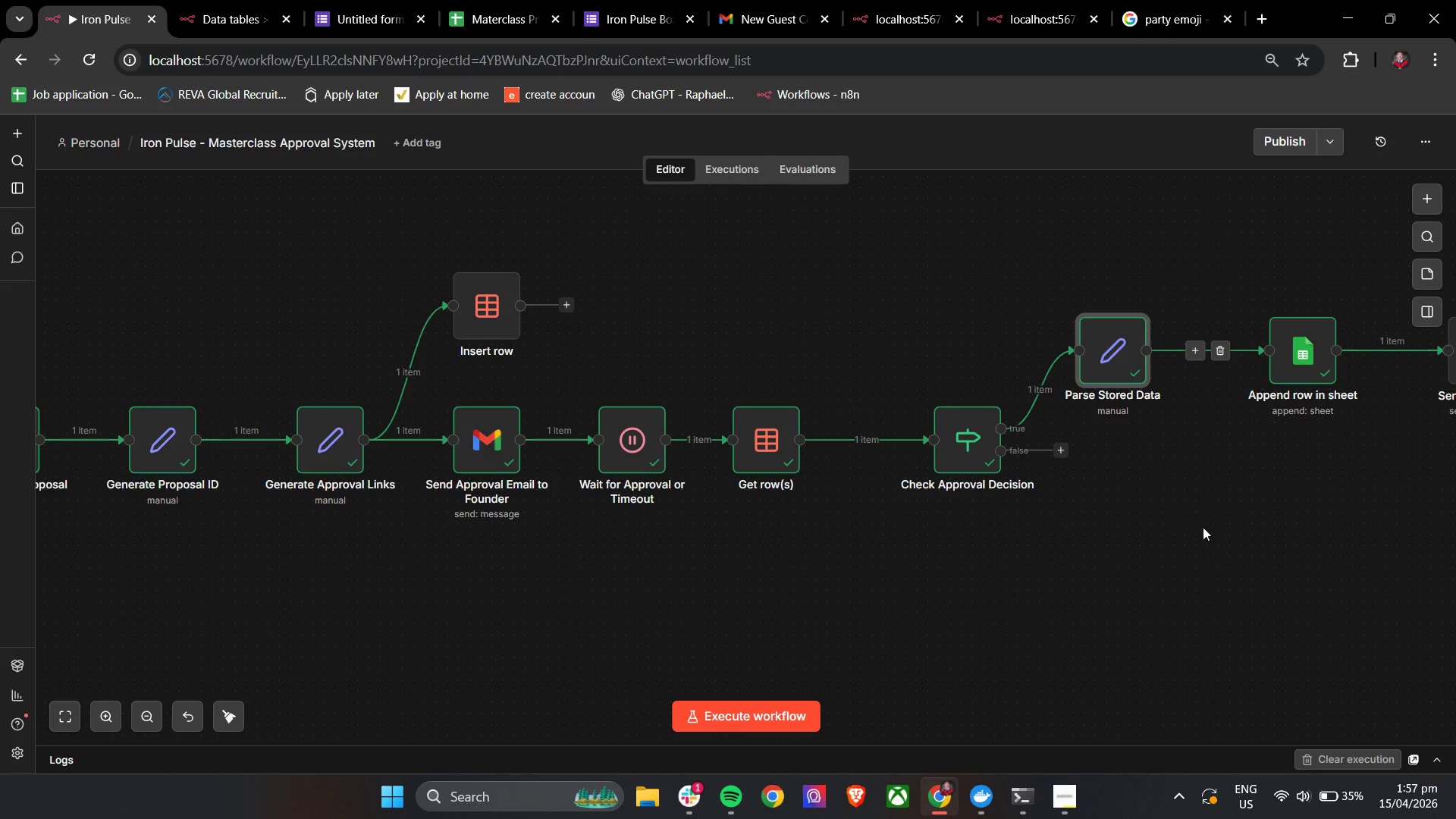 
hold_key(key=ShiftLeft, duration=0.42)
 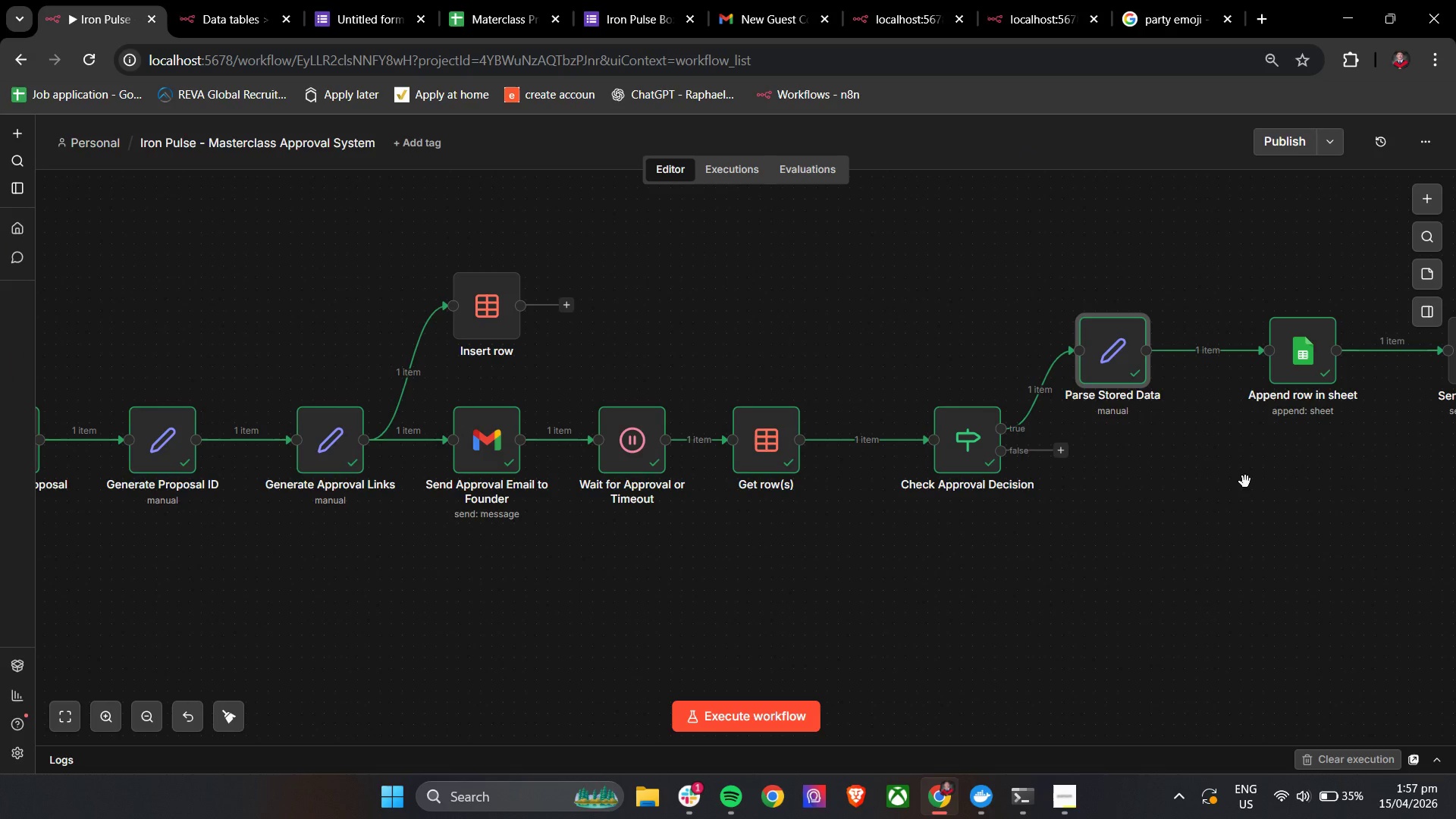 
key(Control+ControlLeft)
 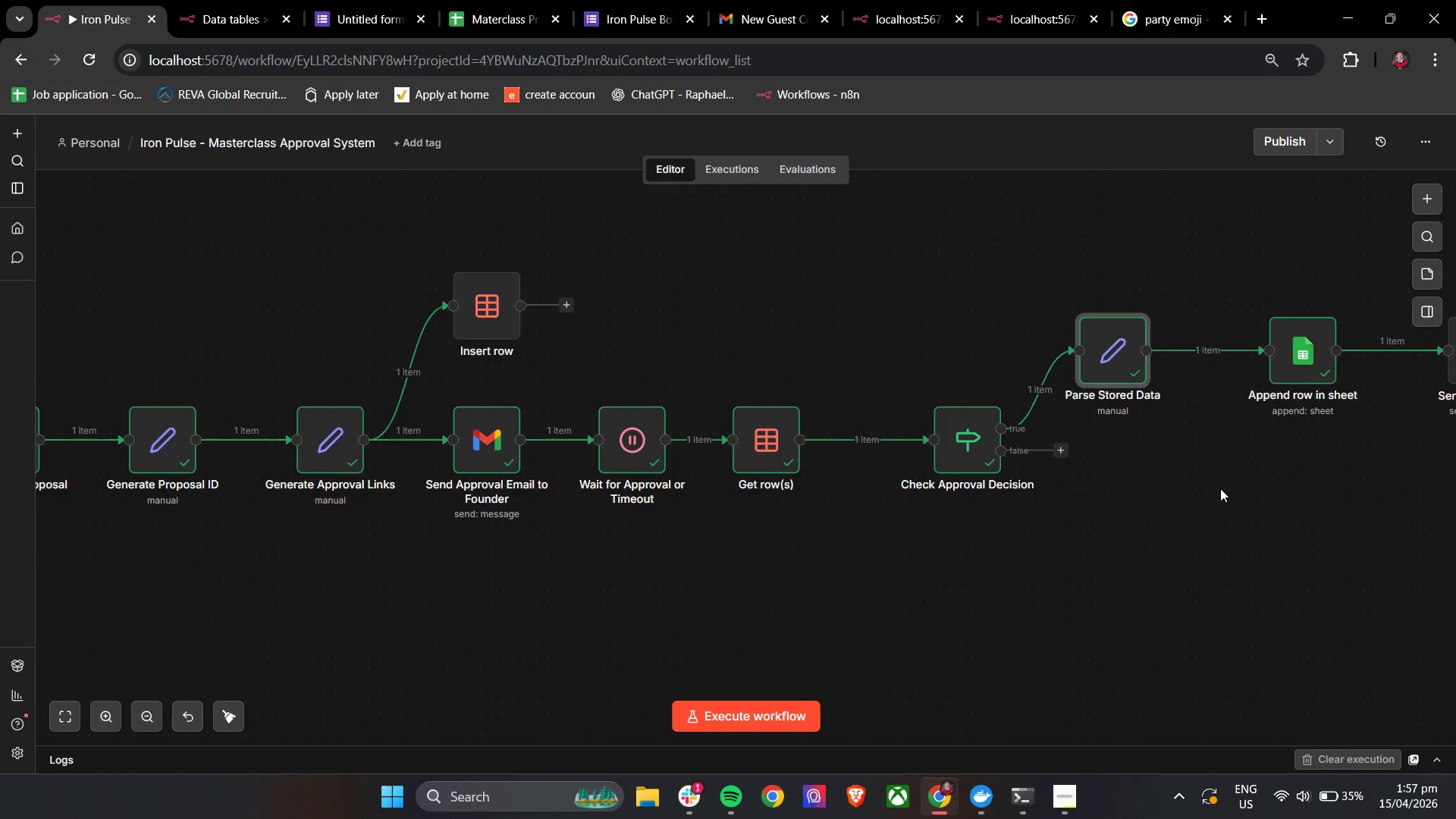 
hold_key(key=ShiftLeft, duration=0.42)
scroll: coordinate [1220, 488], scroll_direction: down, amount: 6.0
 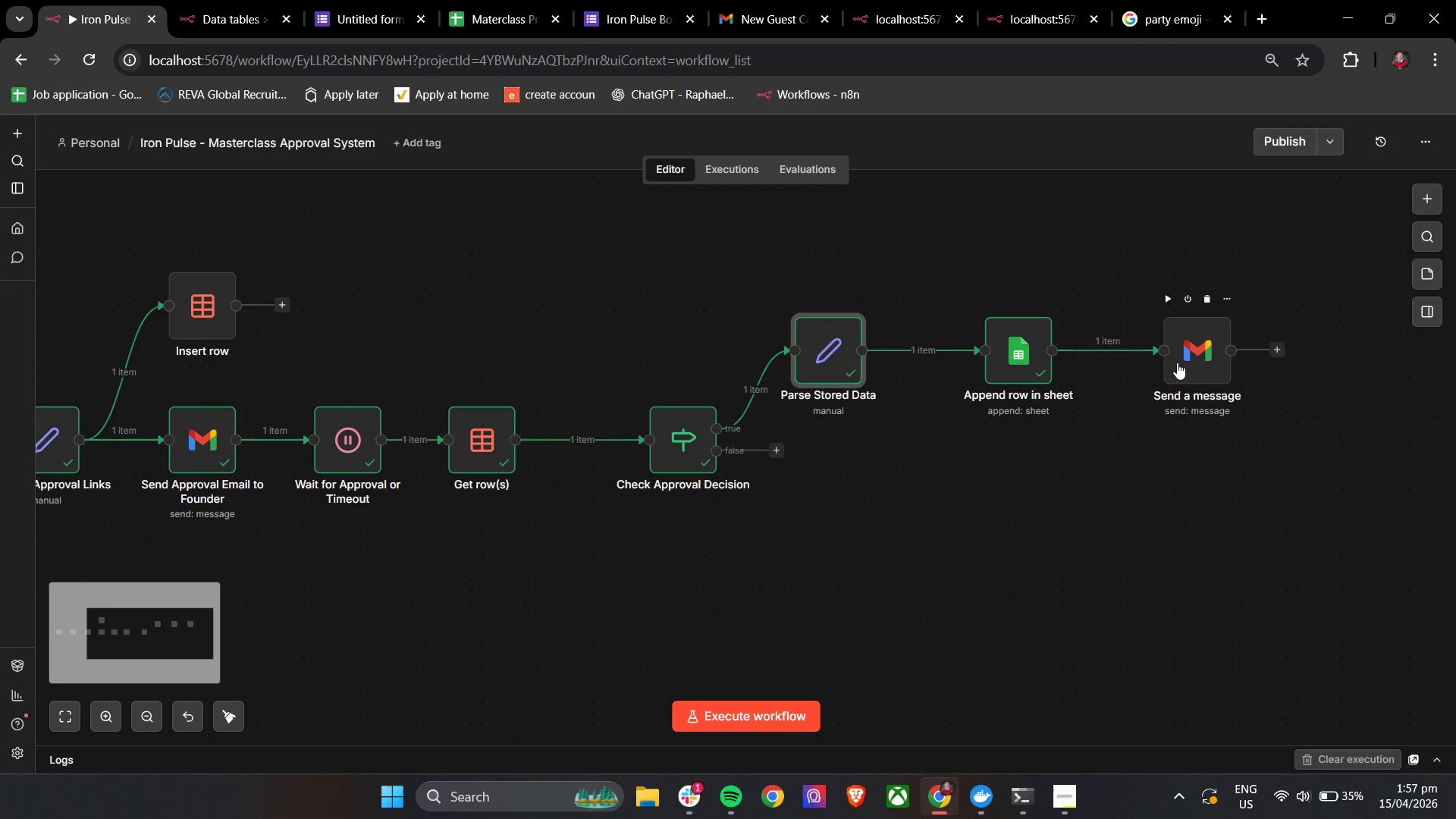 
double_click([1177, 362])
 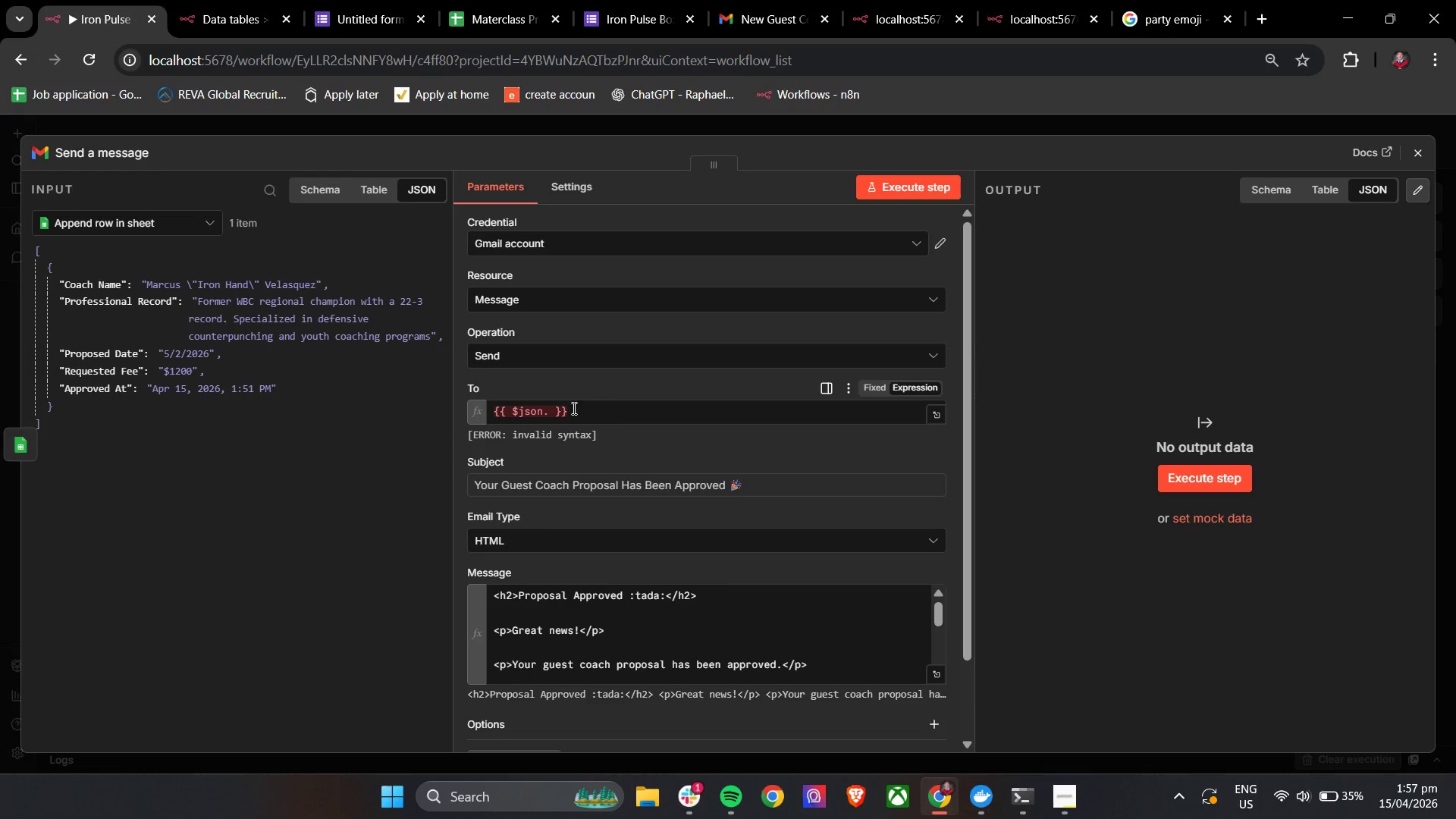 
left_click([553, 413])
 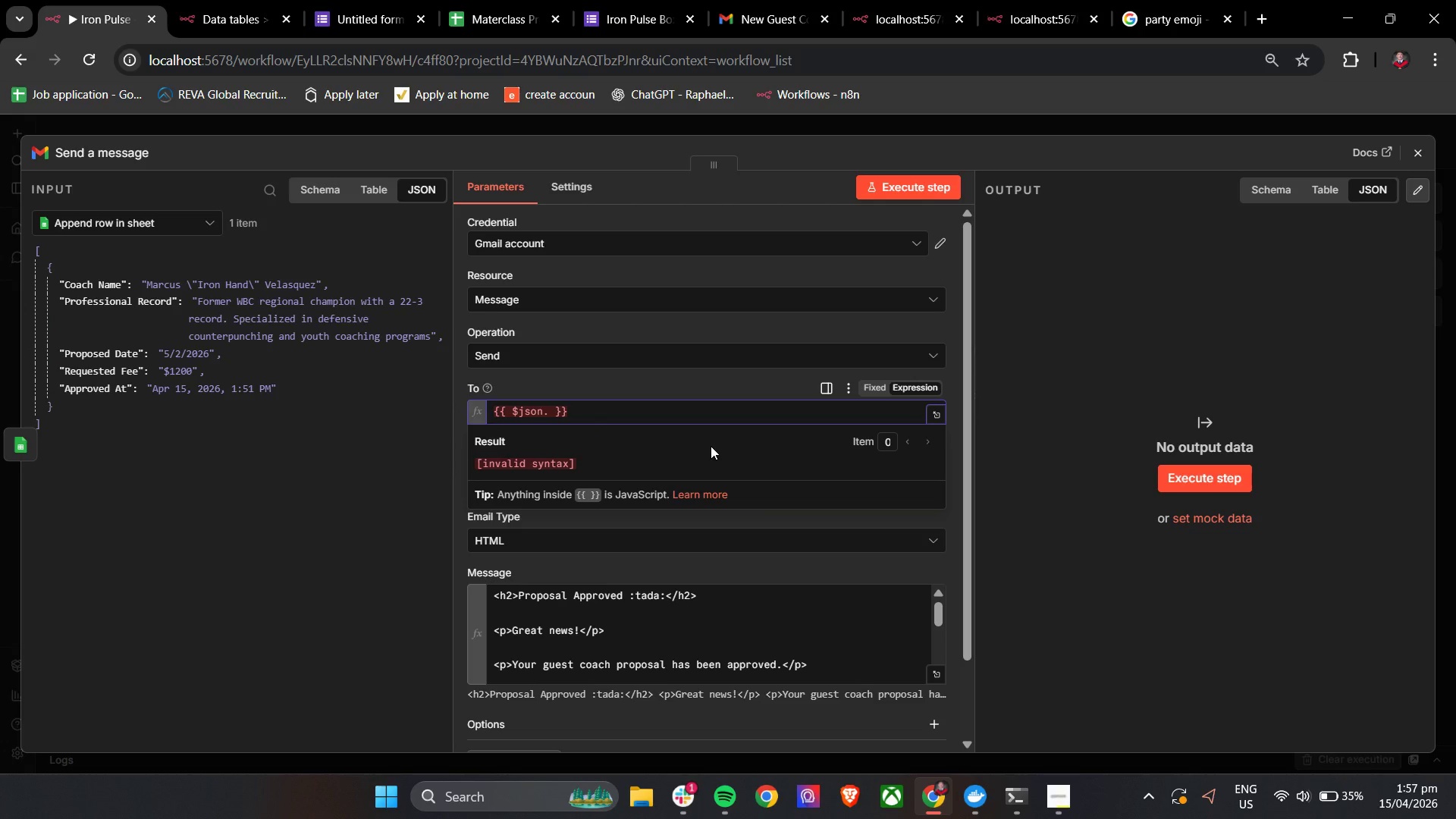 
key(Control+ControlRight)
 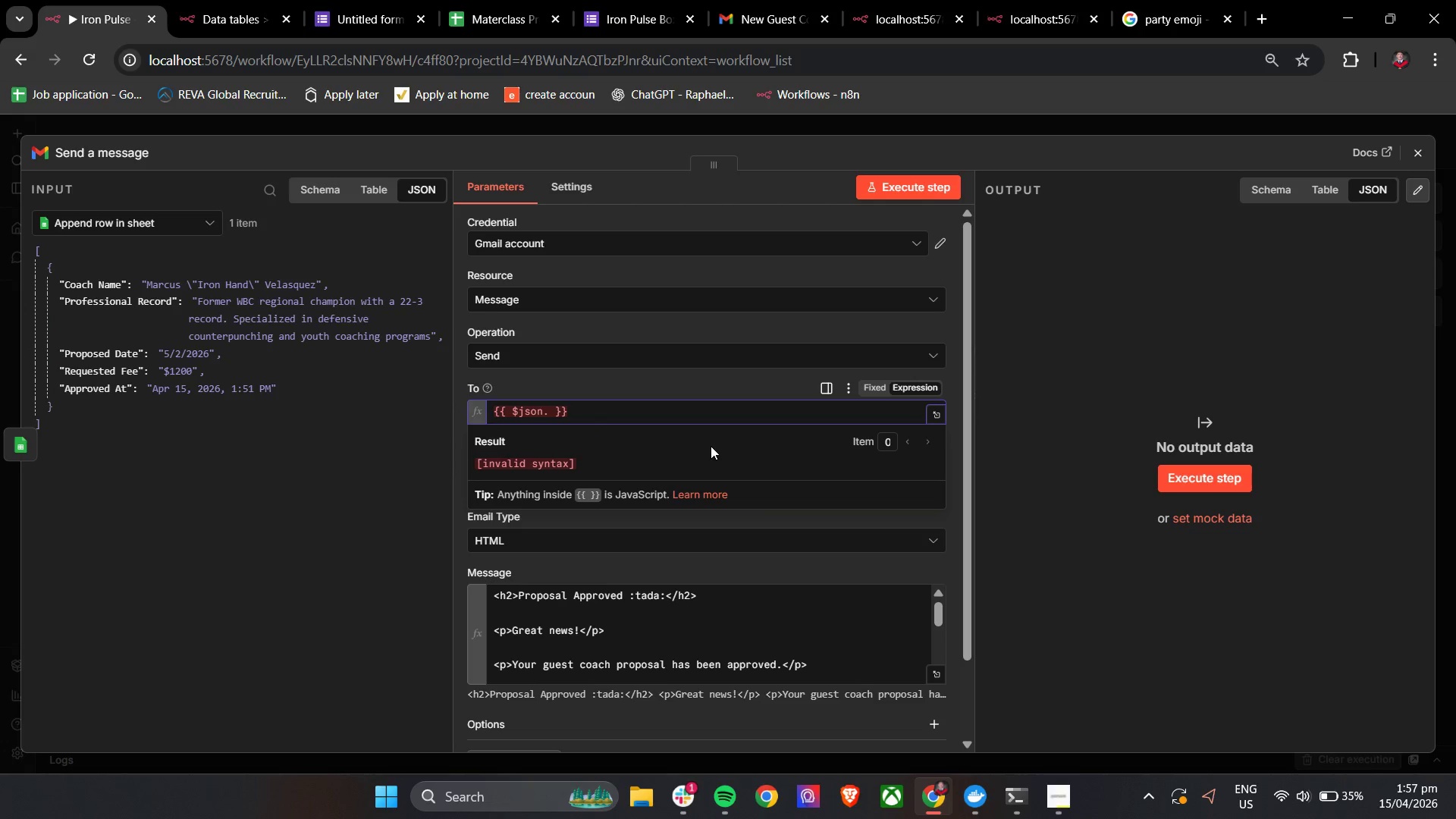 
key(ArrowLeft)
 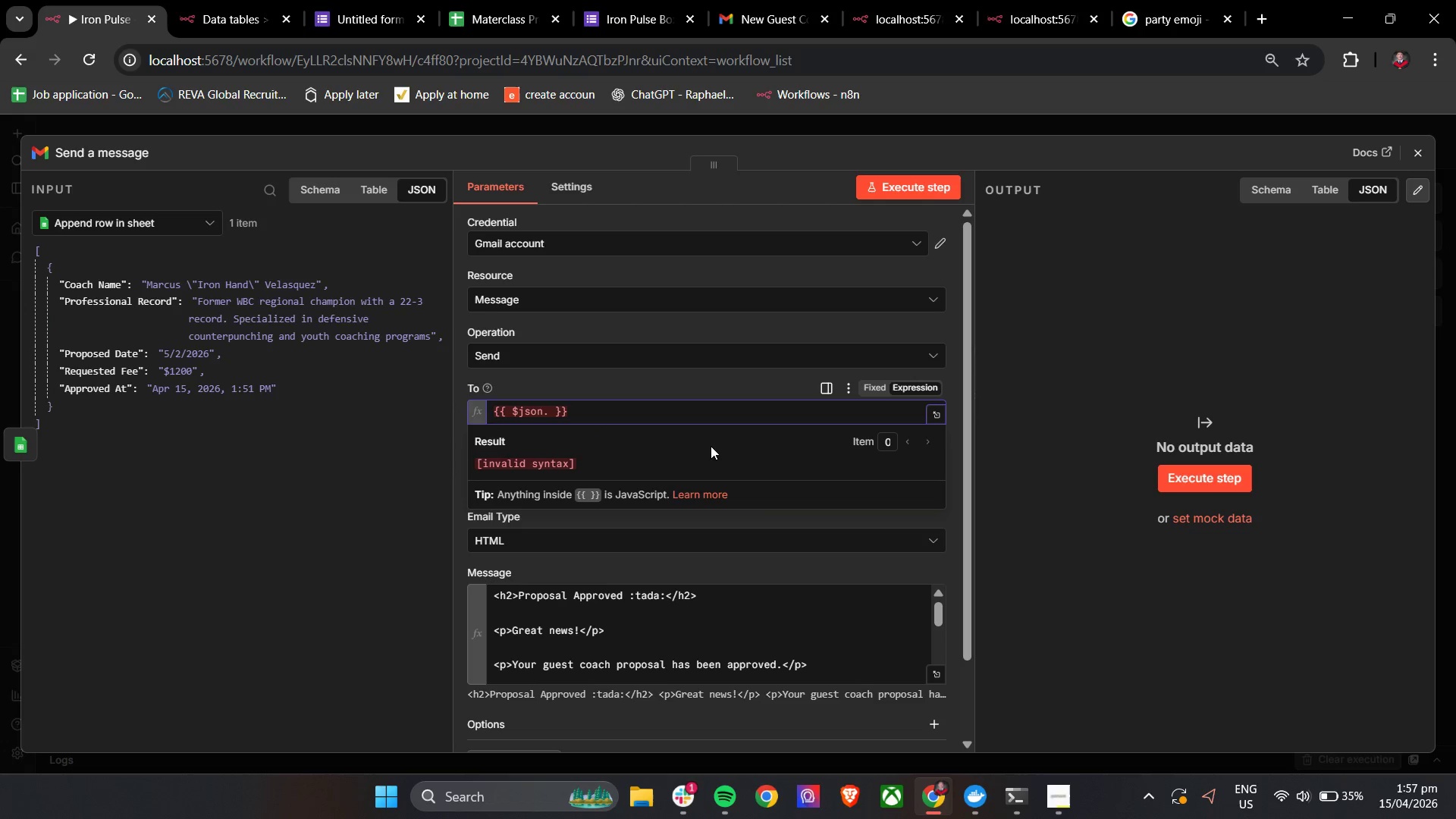 
type(par)
key(Backspace)
key(Backspace)
type(rsed)
 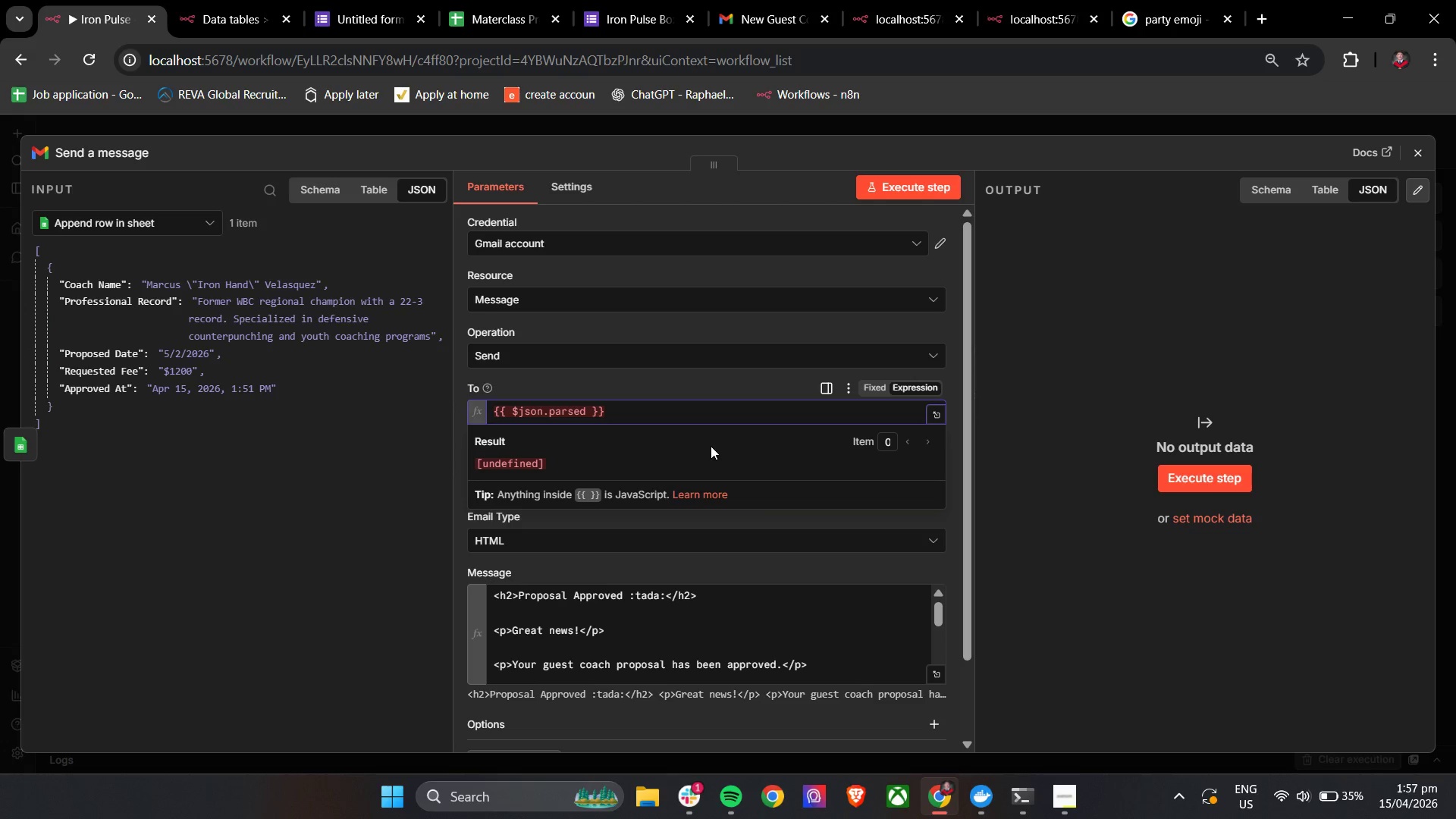 
key(Shift+Minus)
 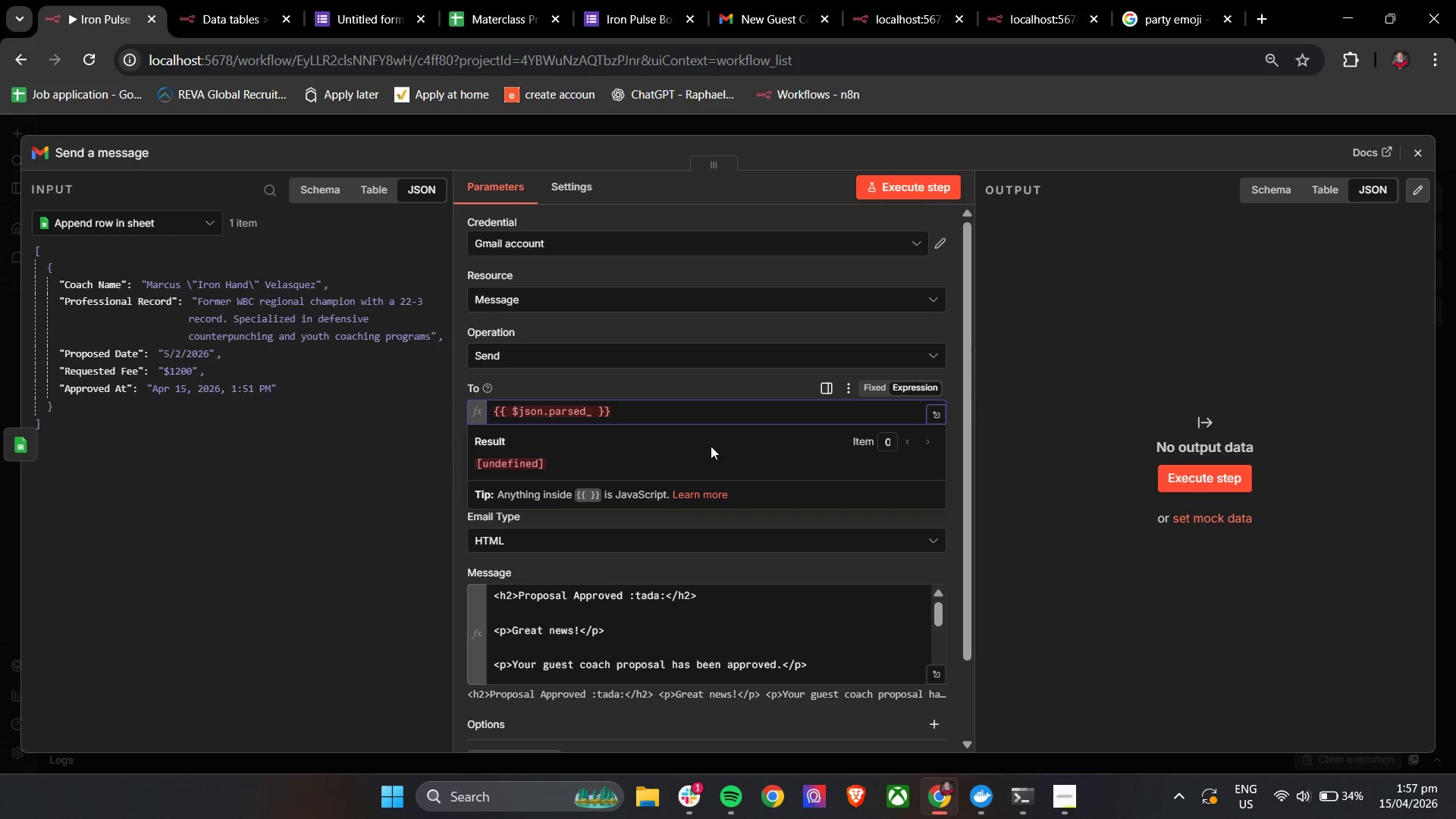 
key(Control+A)
 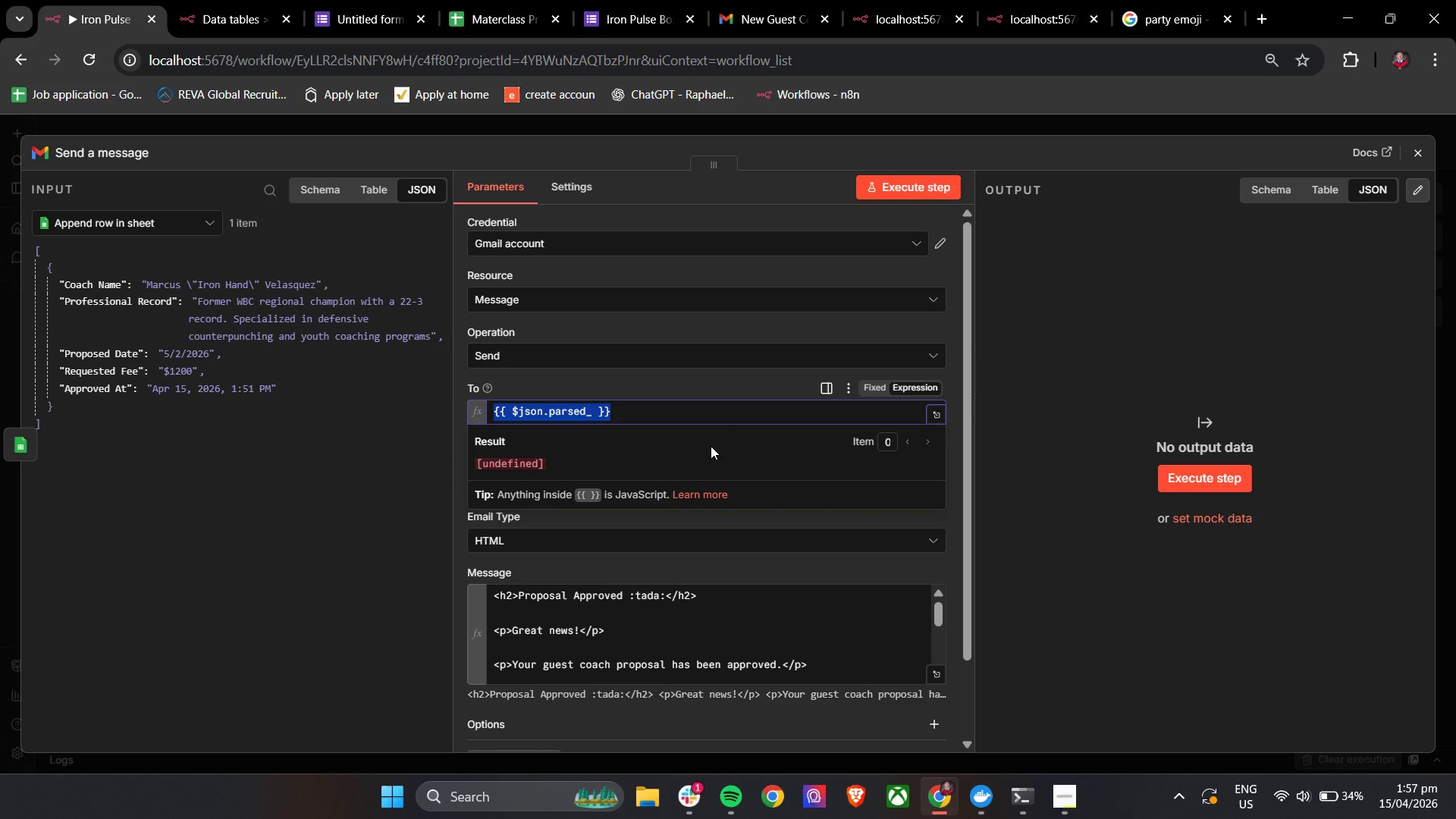 
key(Backspace)
 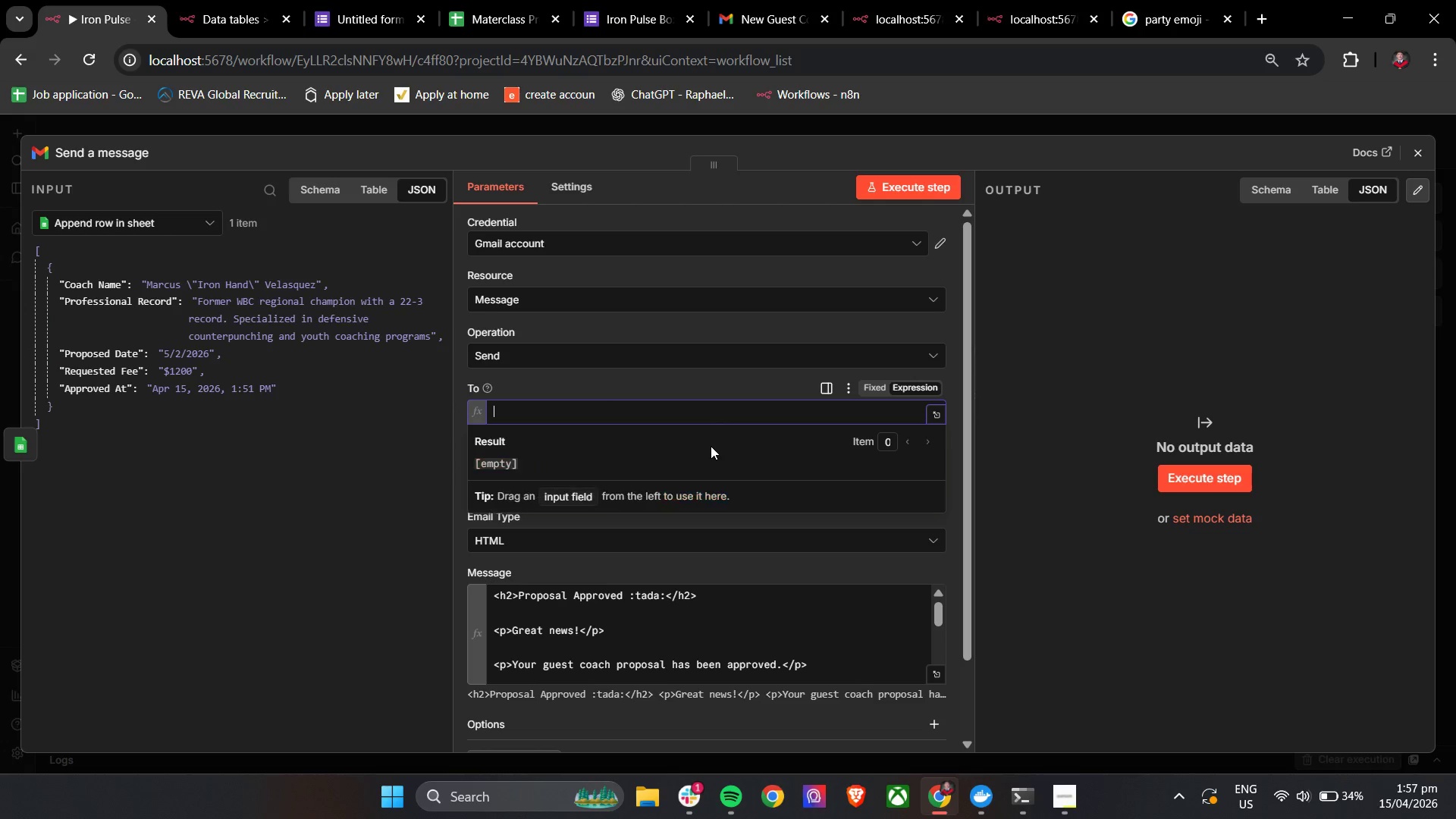 
key(Shift+BracketLeft)
 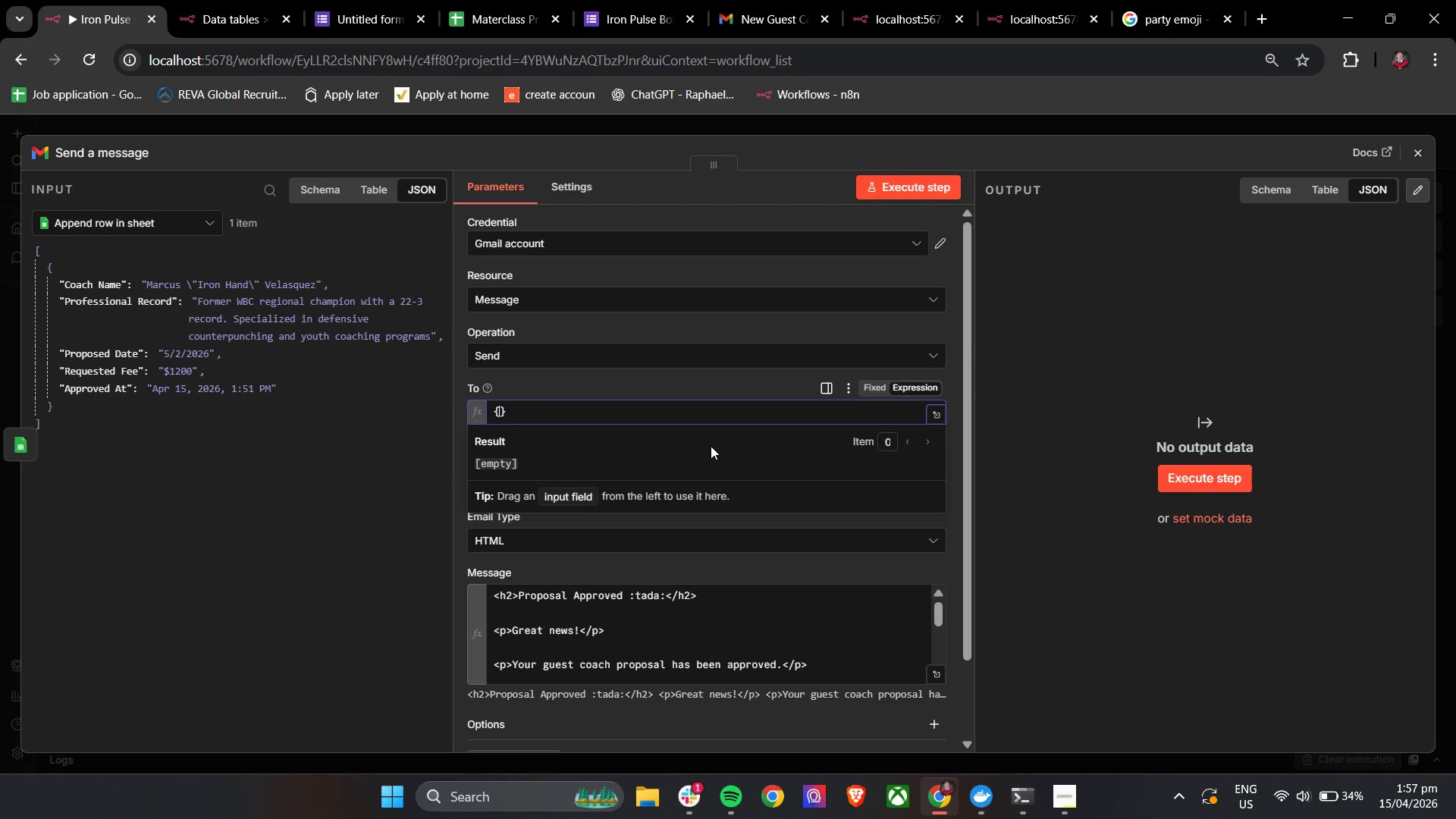 
key(Shift+BracketLeft)
 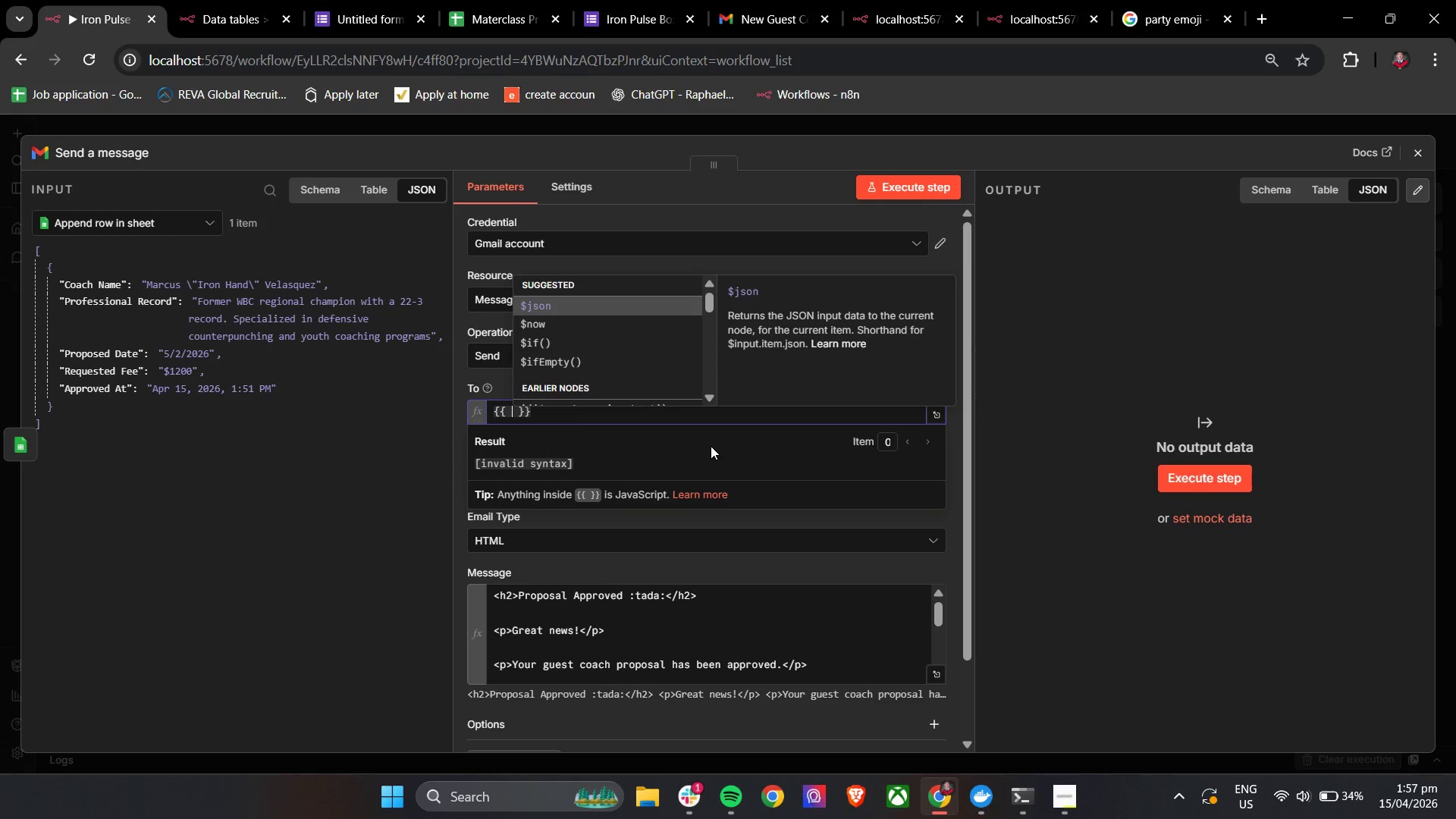 
key(Enter)
 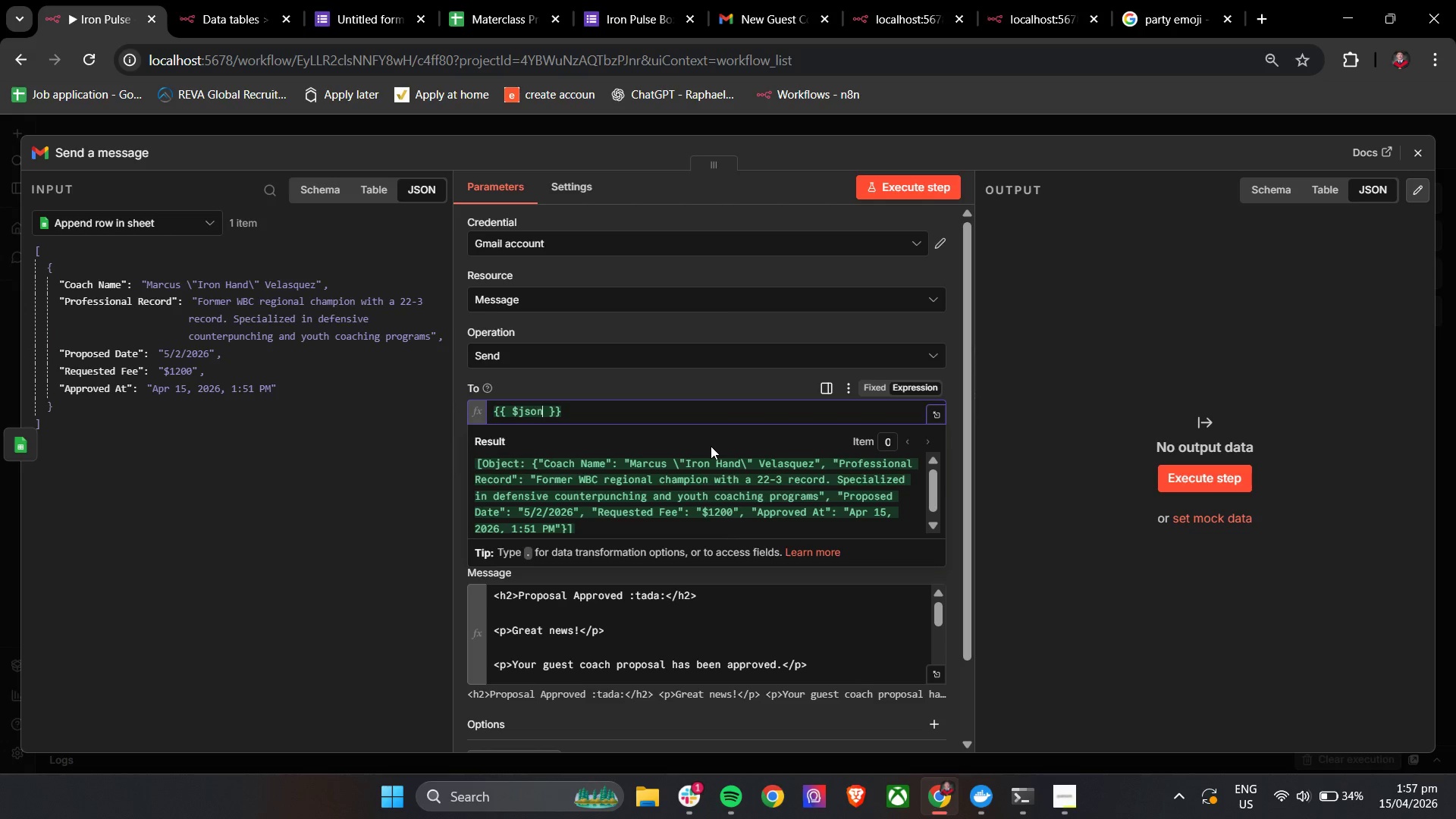 
key(Period)
 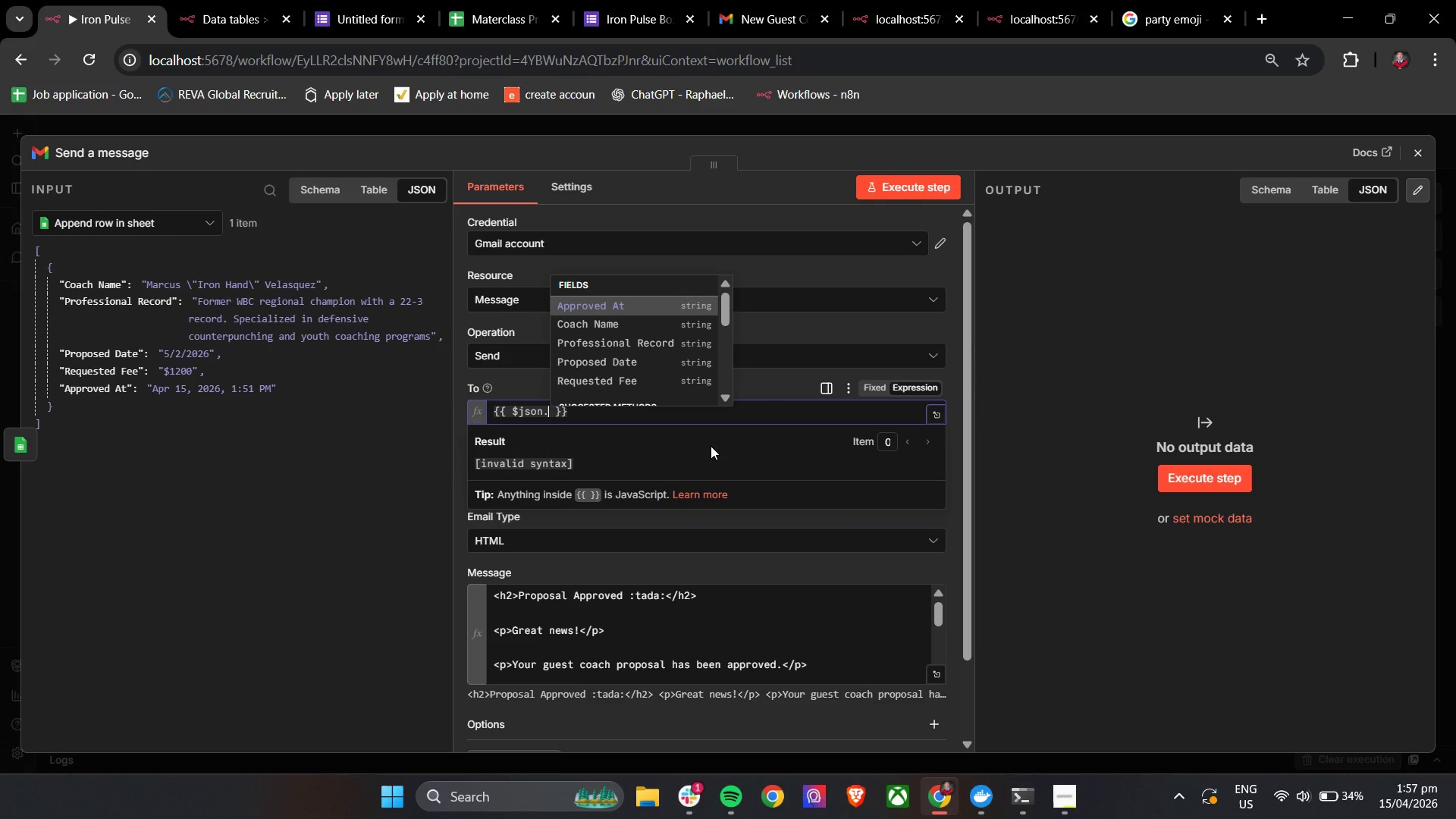 
key(ArrowDown)
 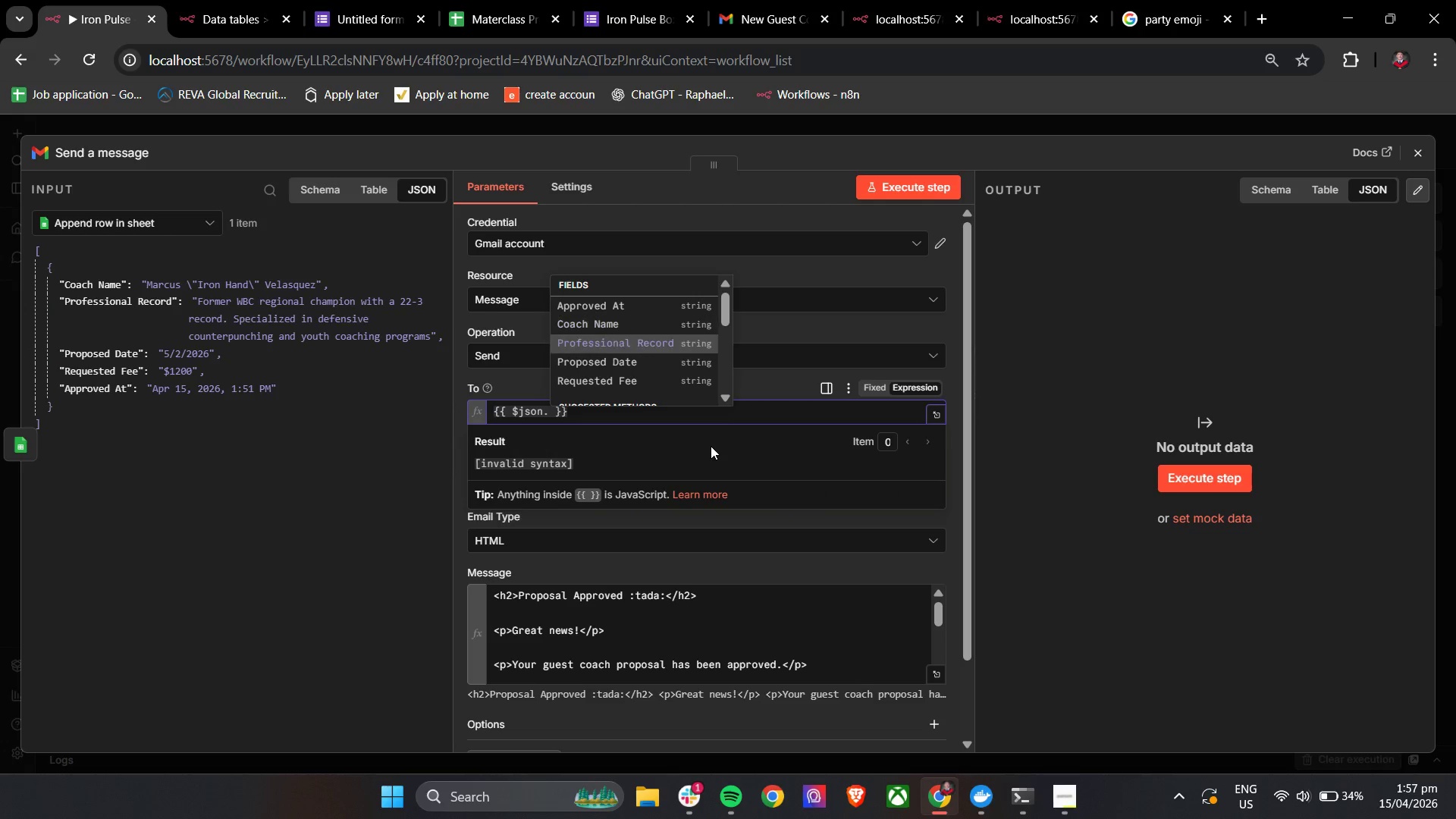 
key(ArrowDown)
 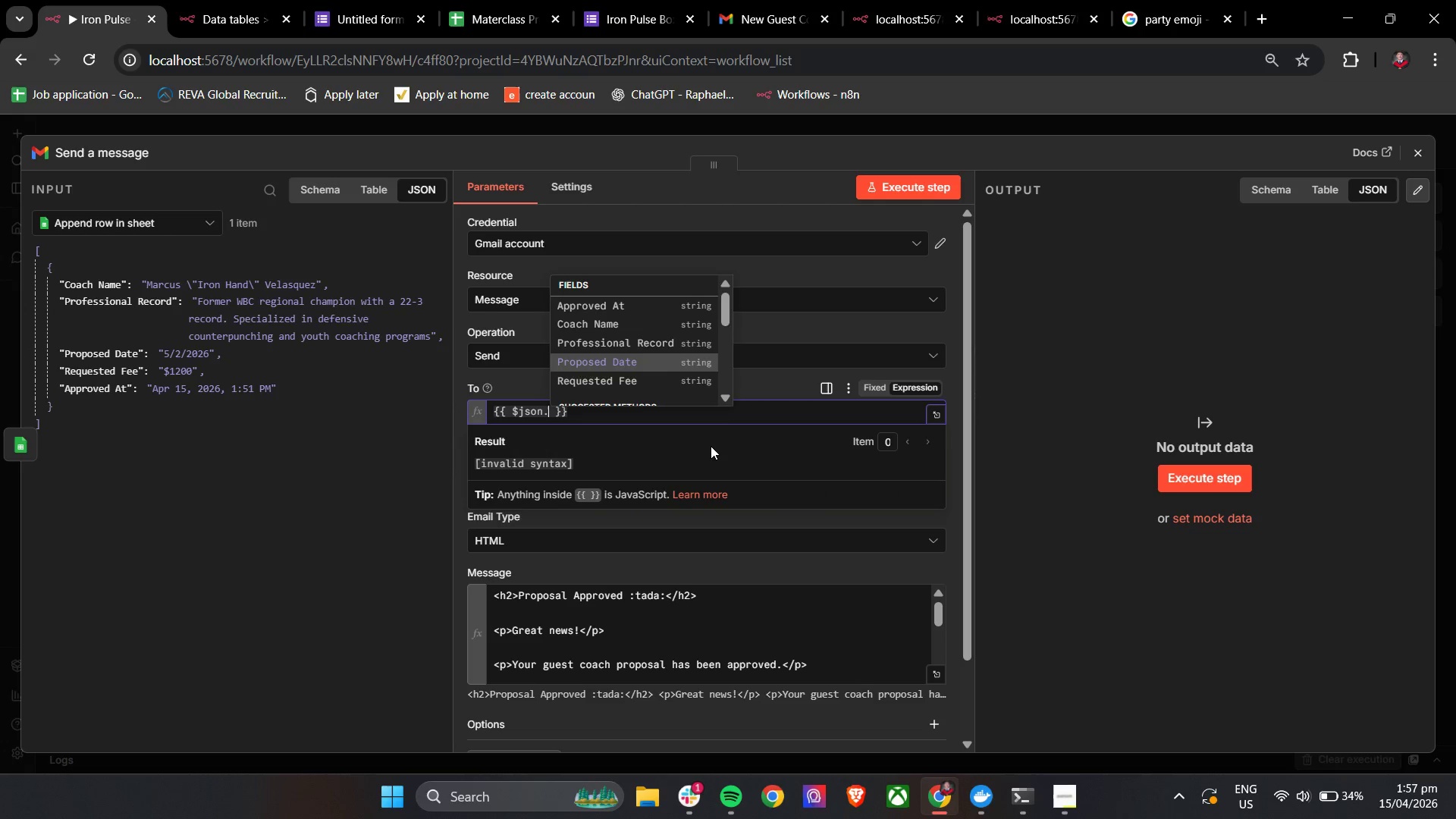 
key(ArrowDown)
 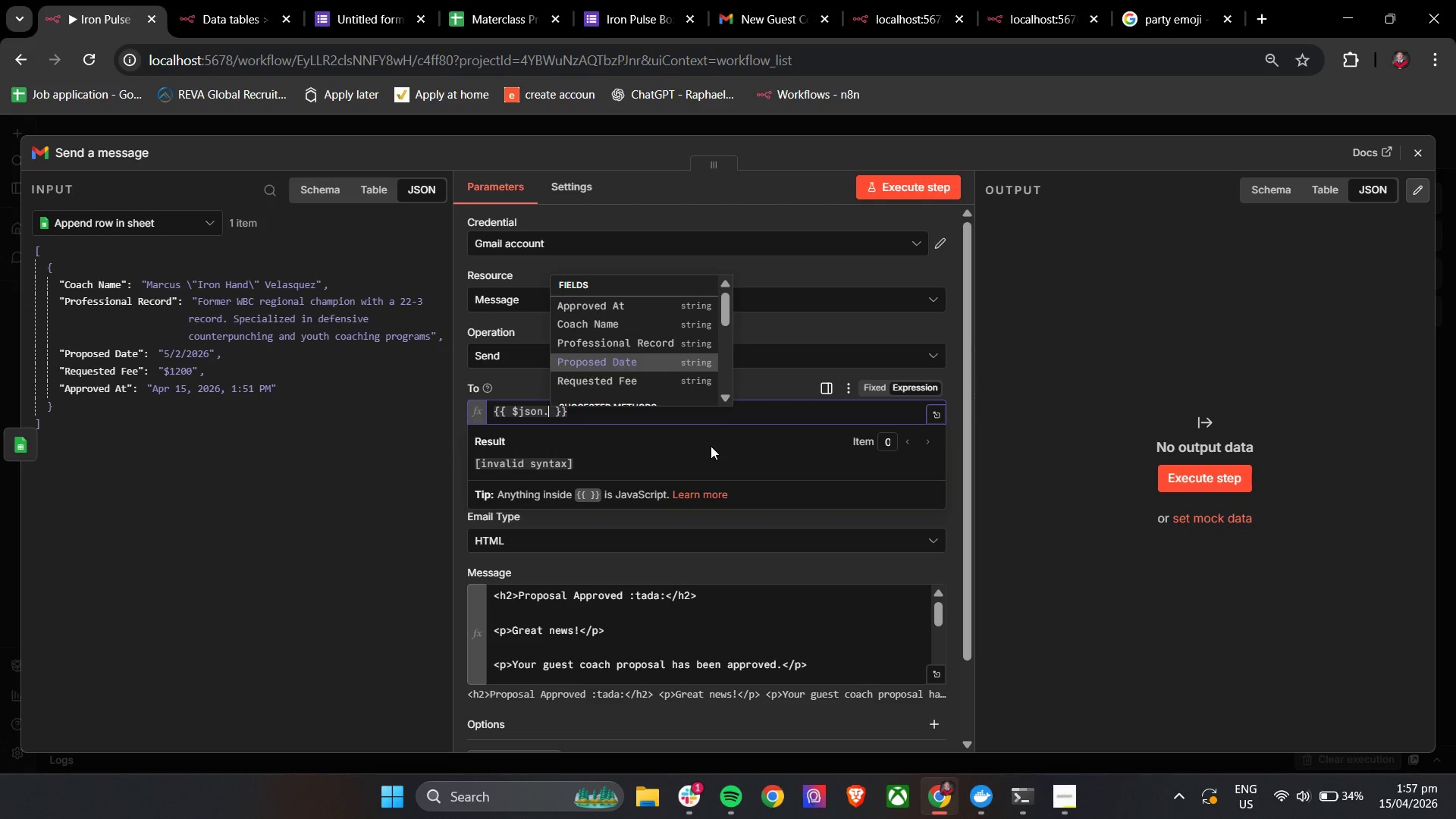 
key(ArrowDown)
 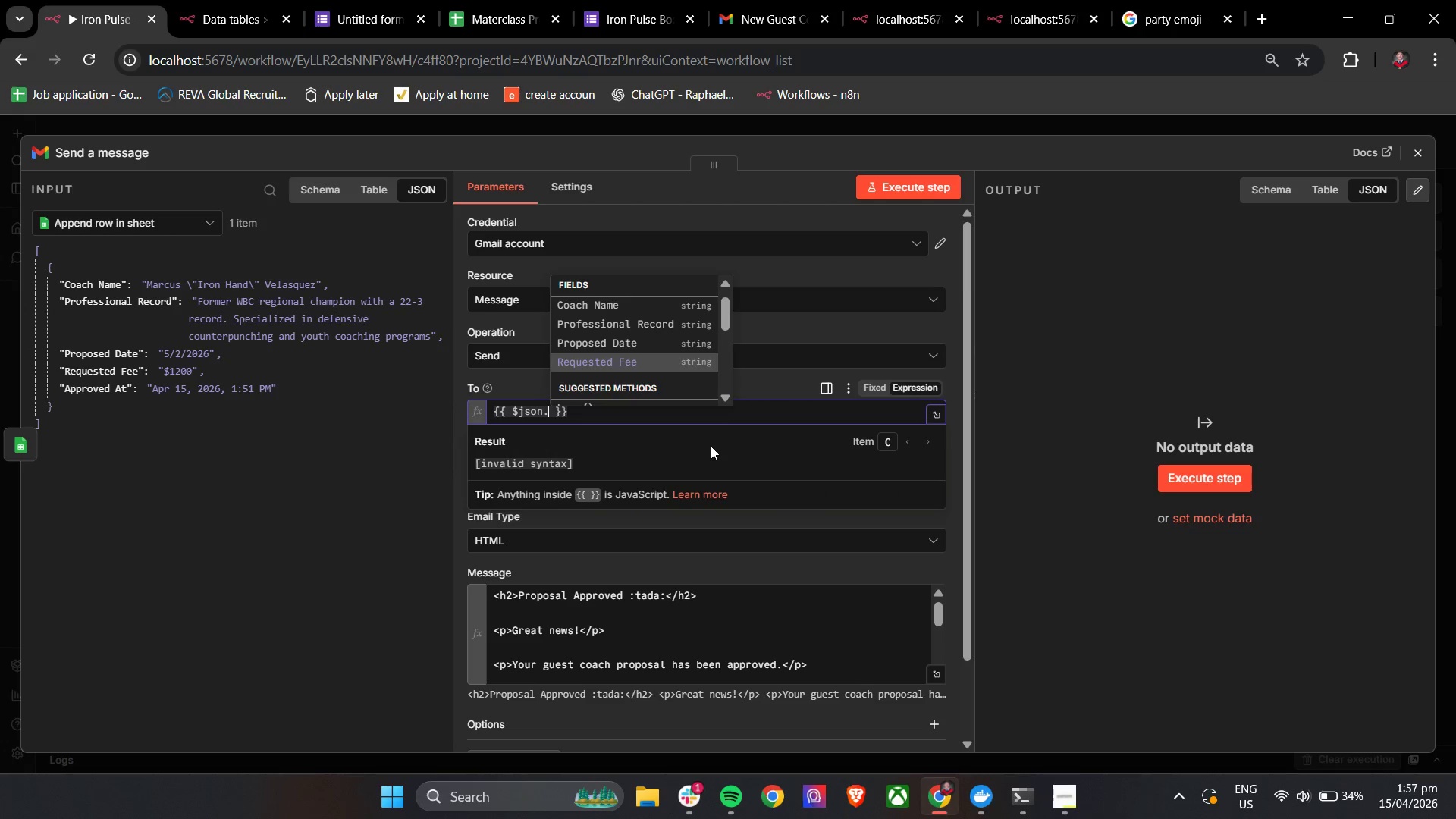 
key(ArrowDown)
 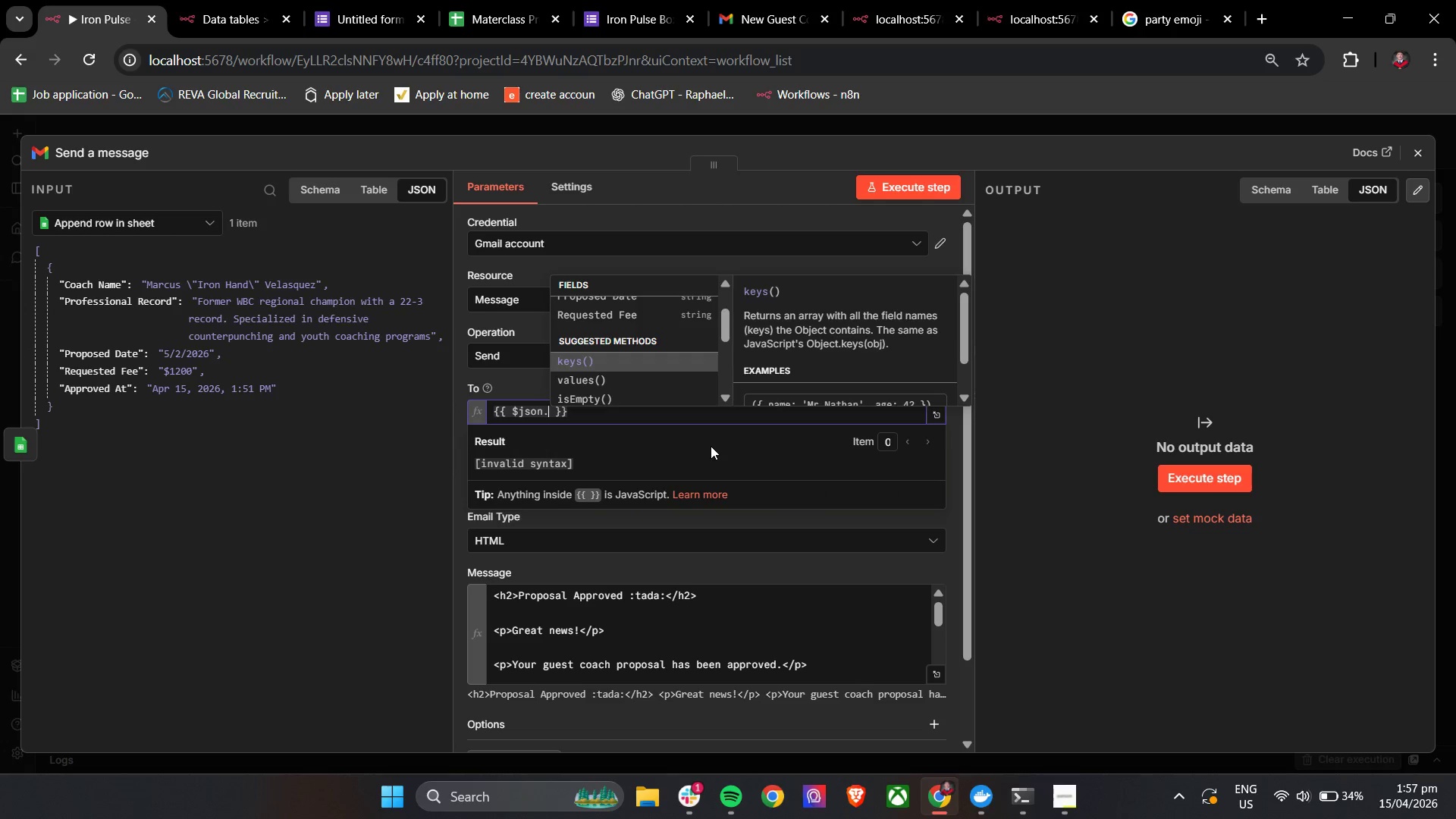 
key(ArrowDown)
 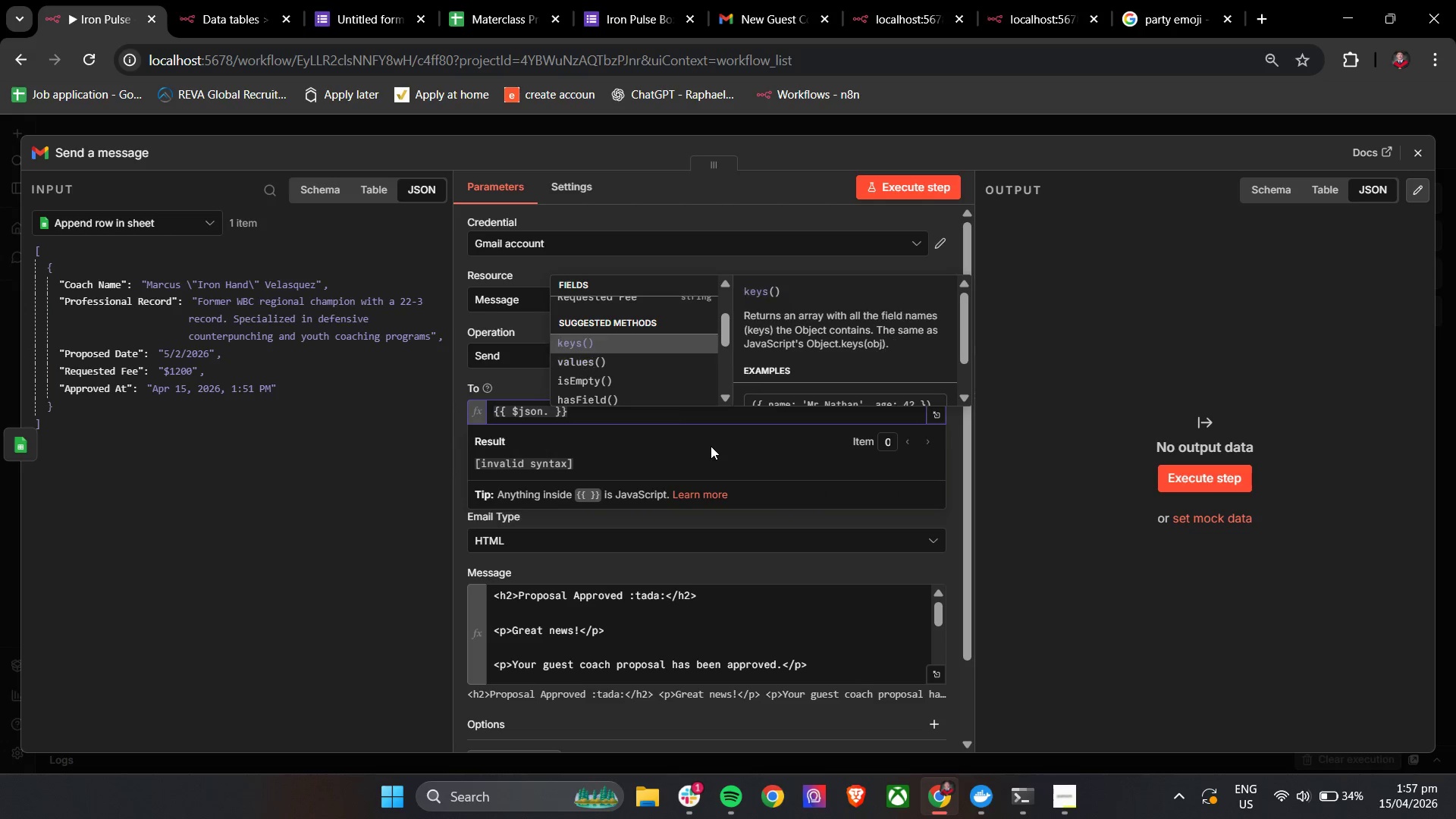 
key(ArrowUp)
 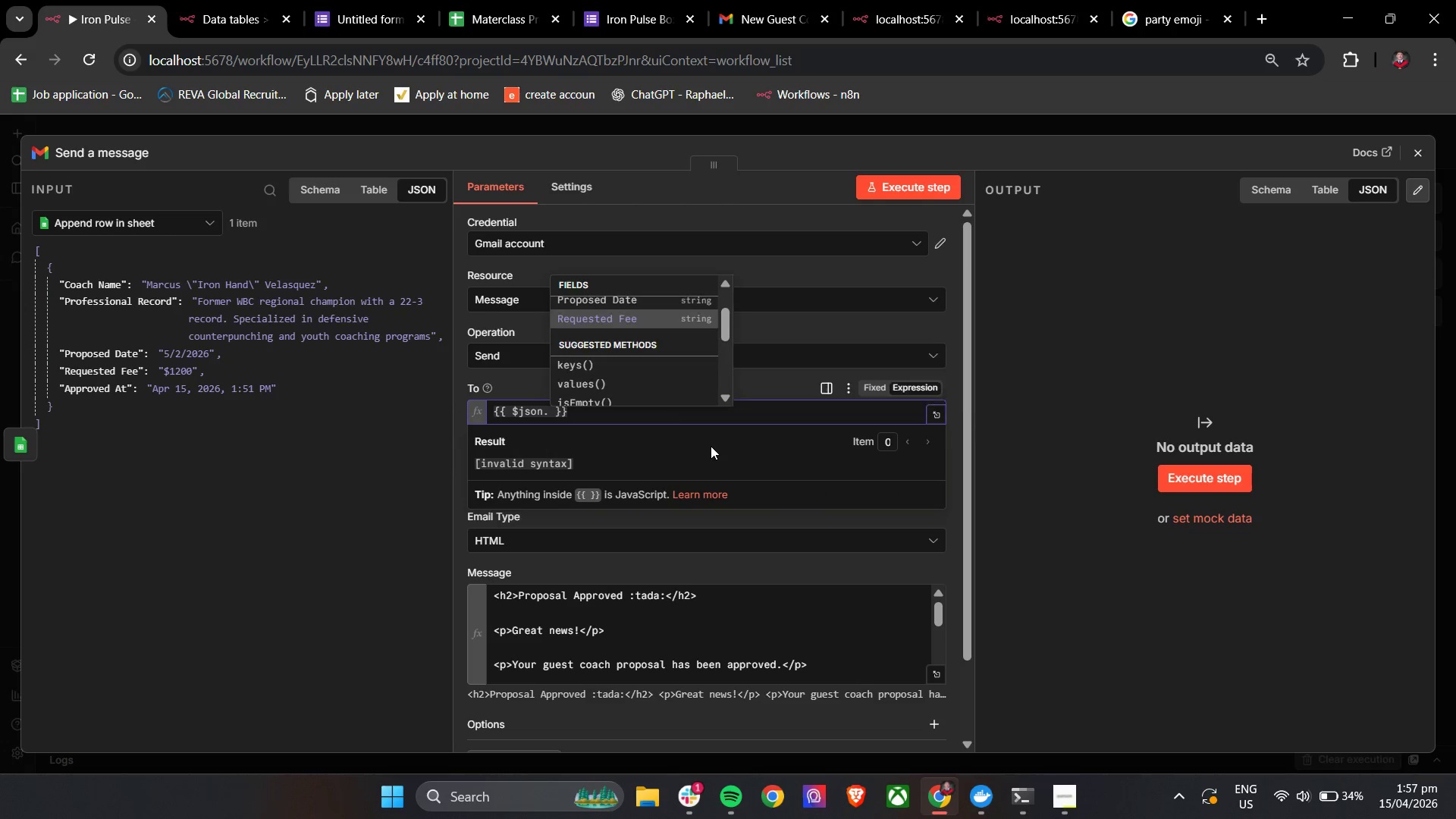 
key(ArrowUp)
 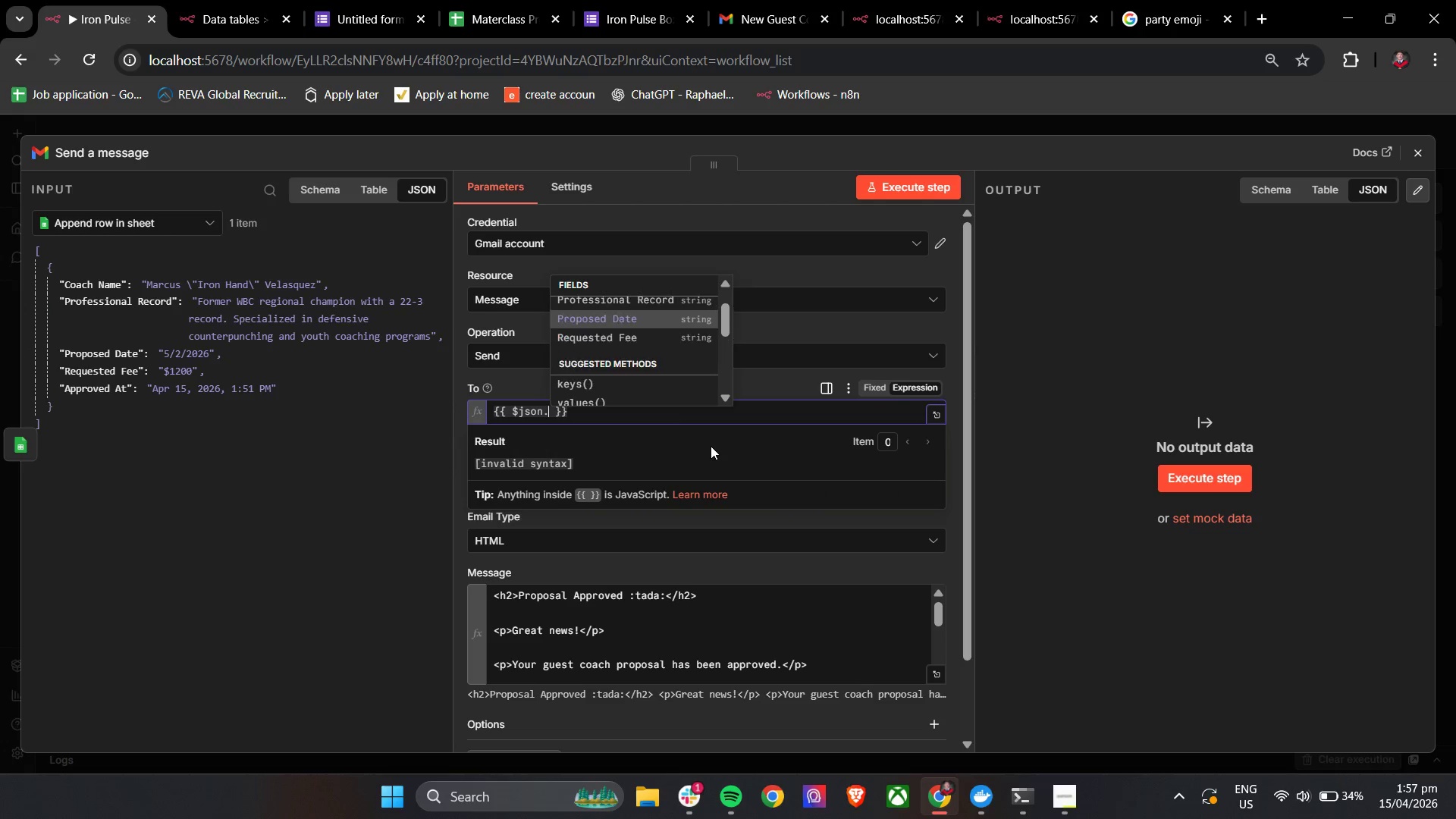 
key(ArrowUp)
 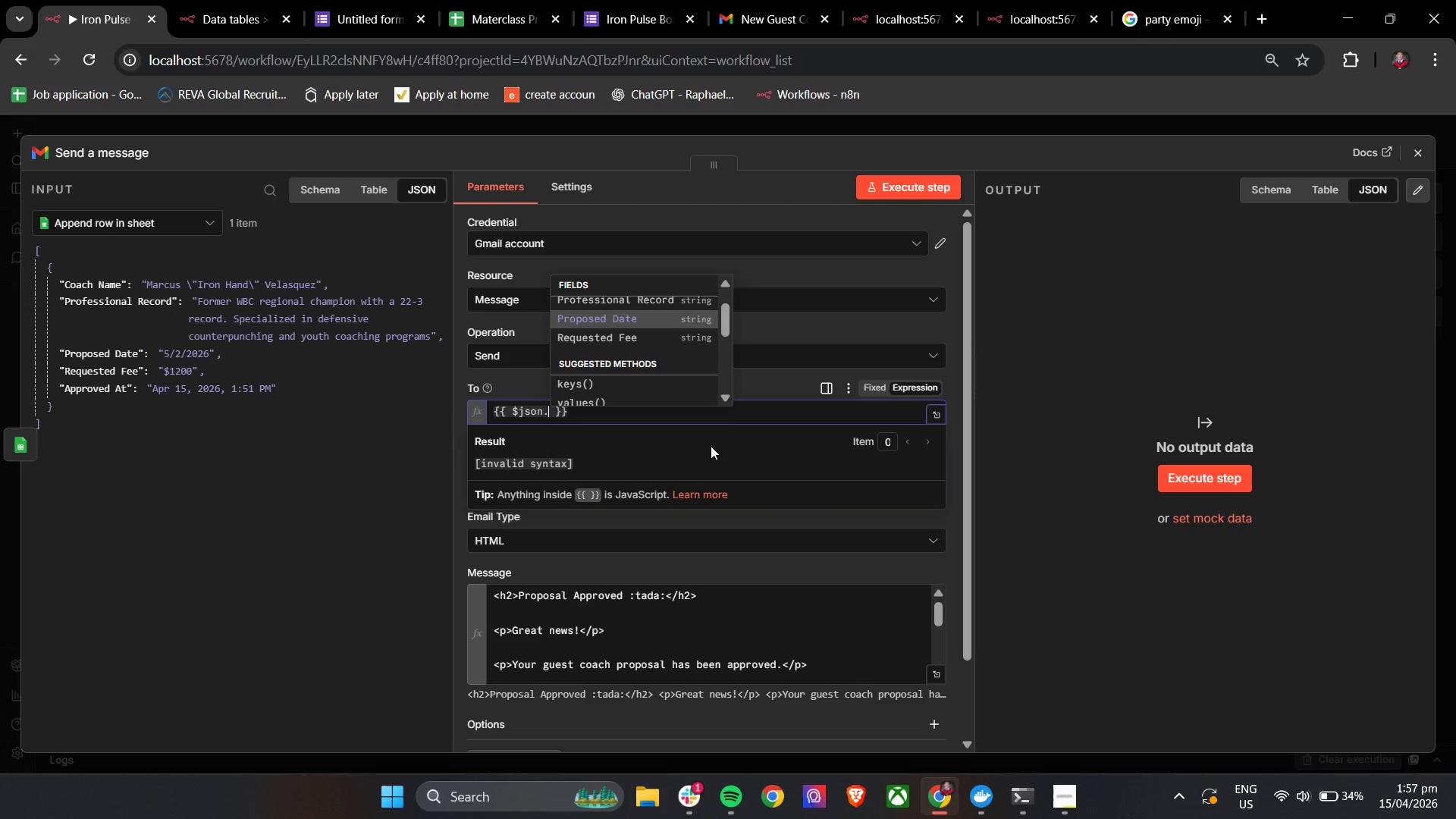 
key(ArrowUp)
 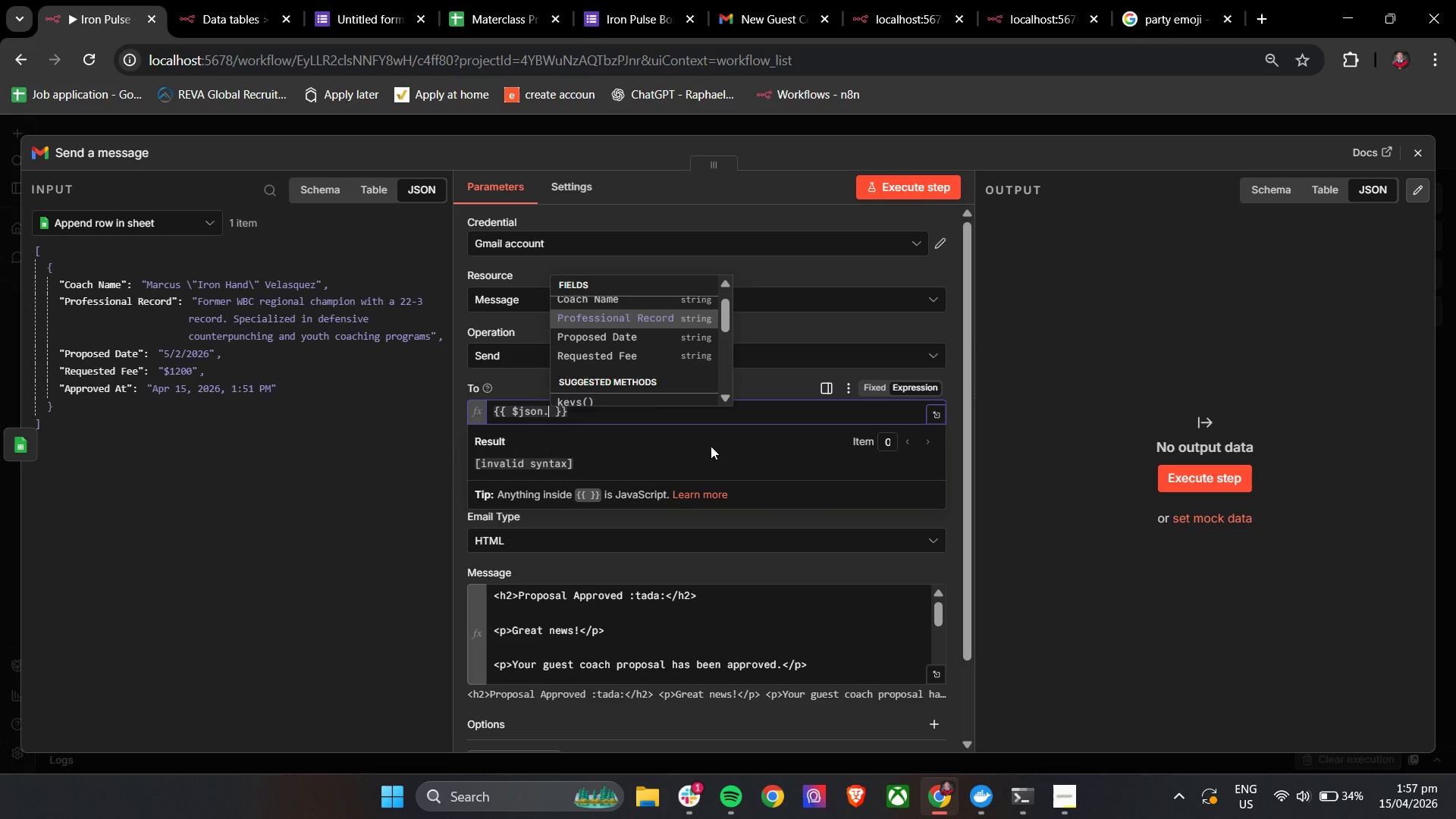 
key(ArrowUp)
 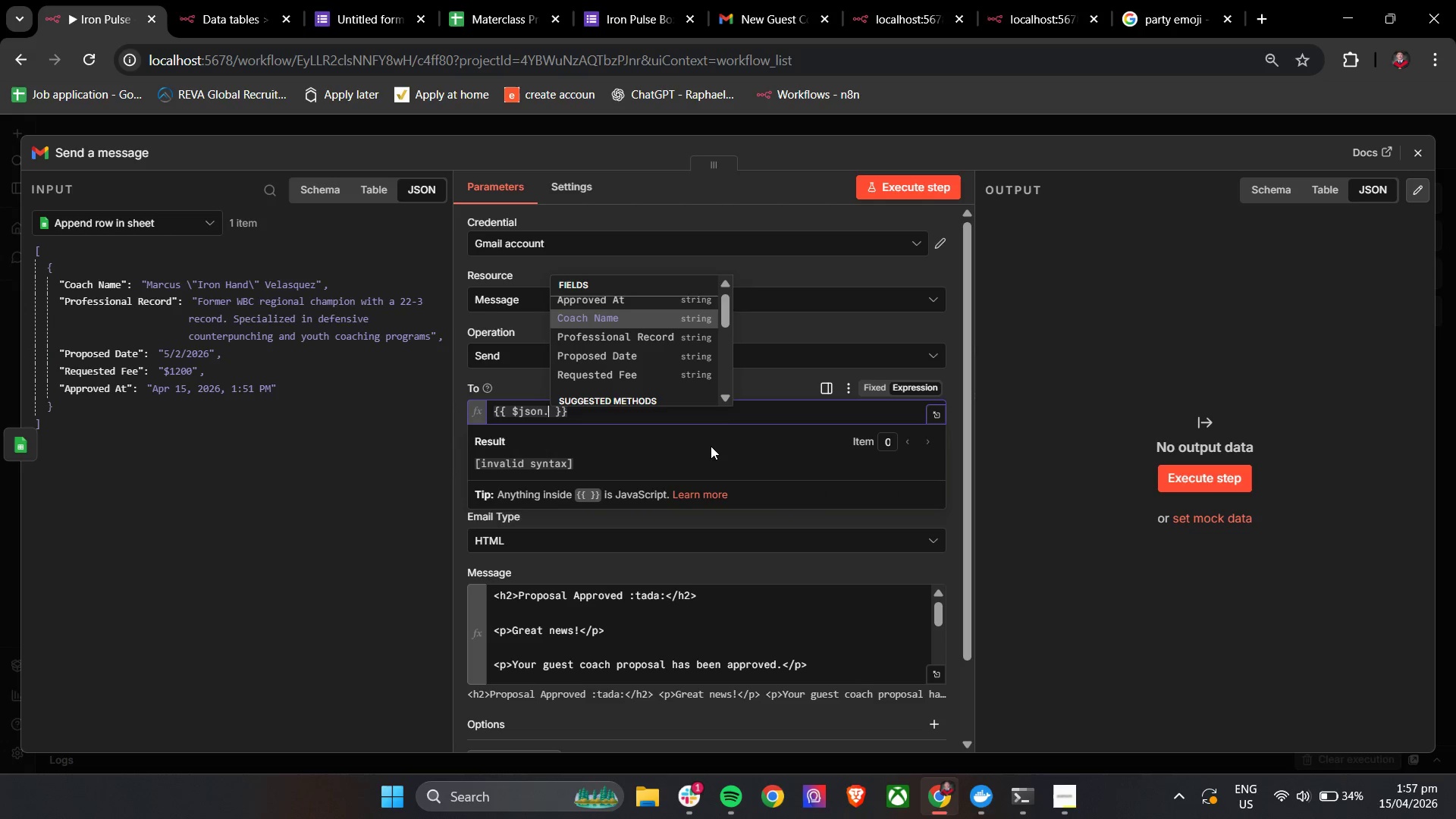 
key(ArrowUp)
 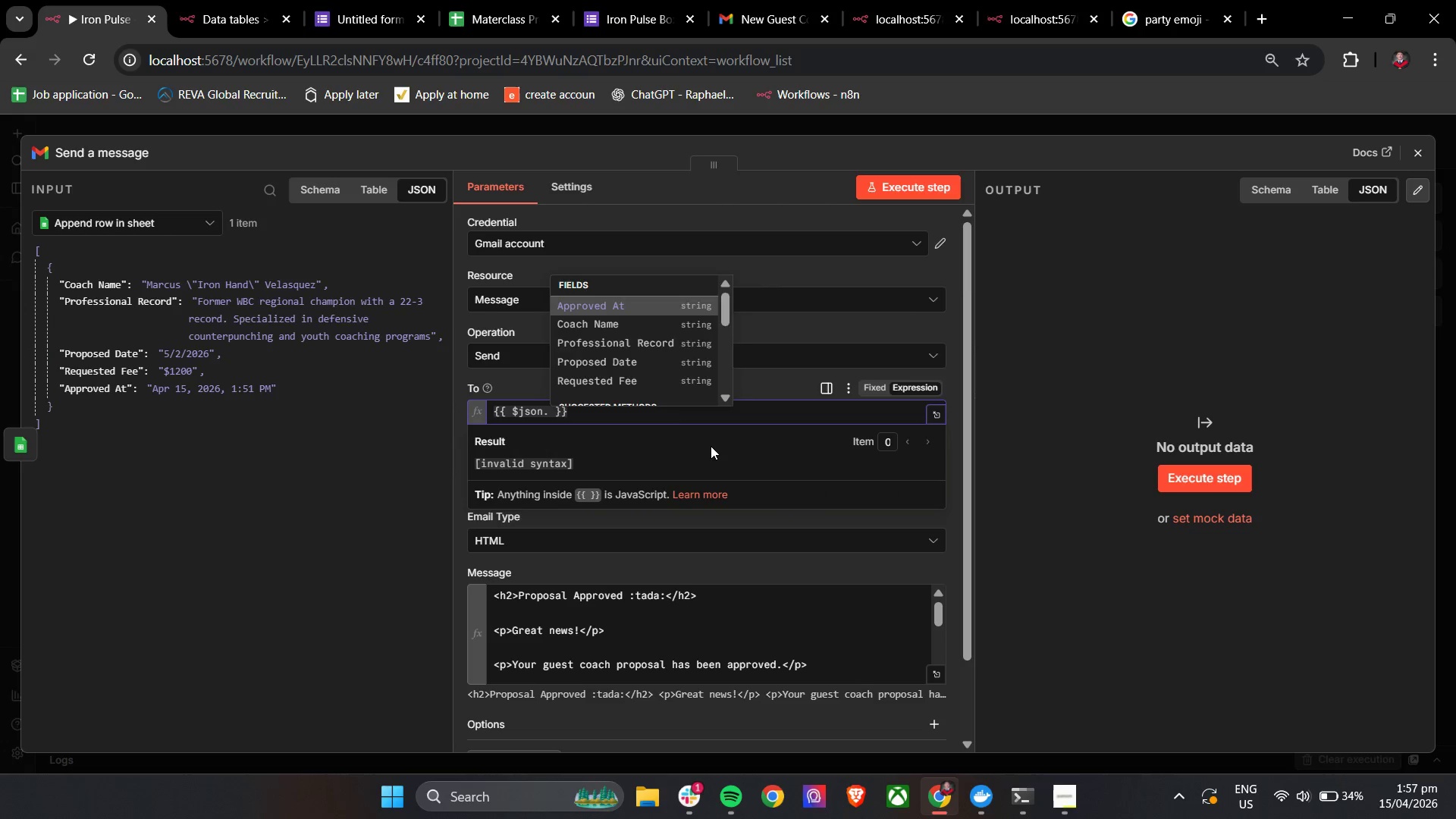 
key(ArrowUp)
 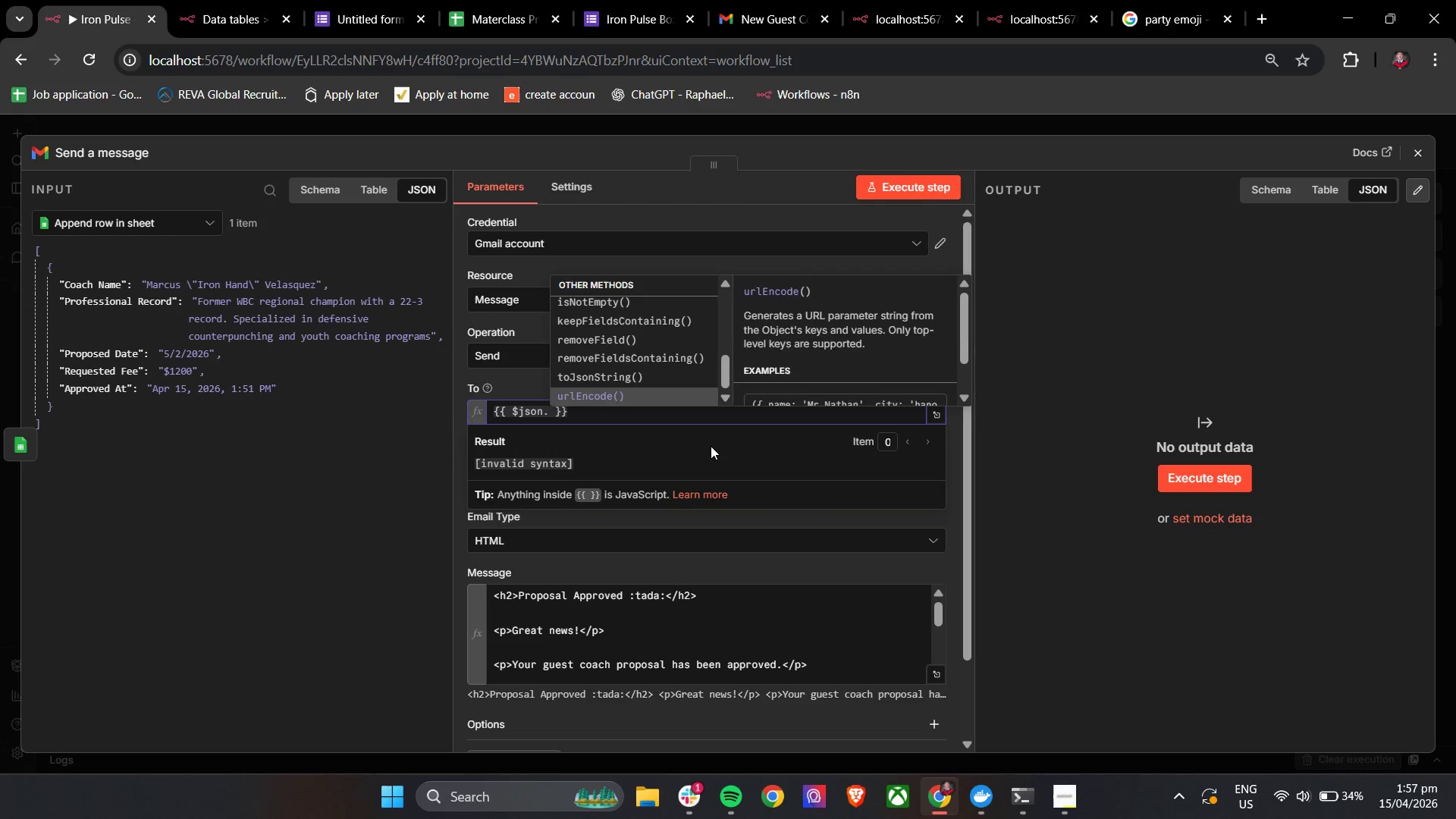 
key(ArrowUp)
 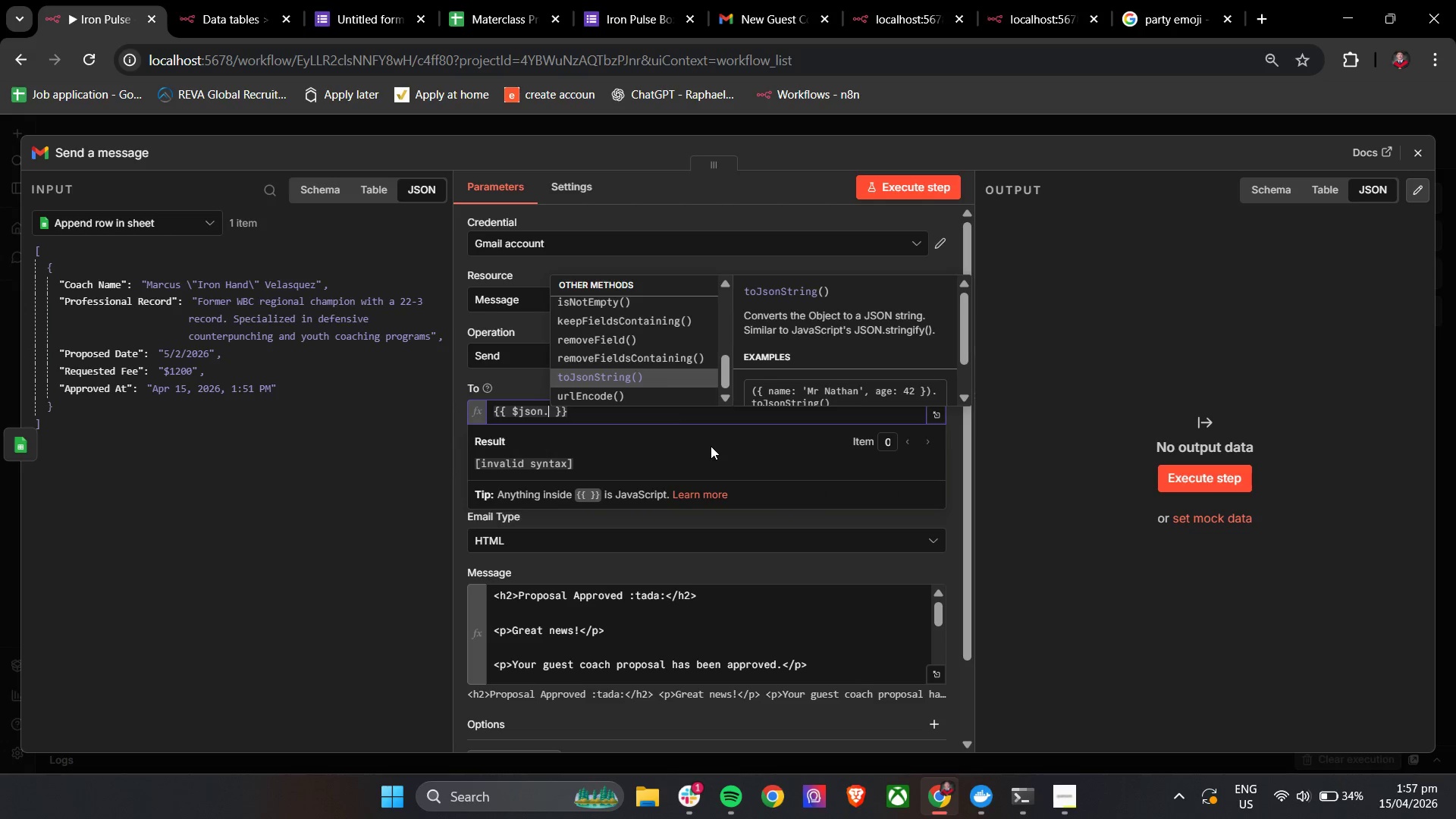 
key(ArrowDown)
 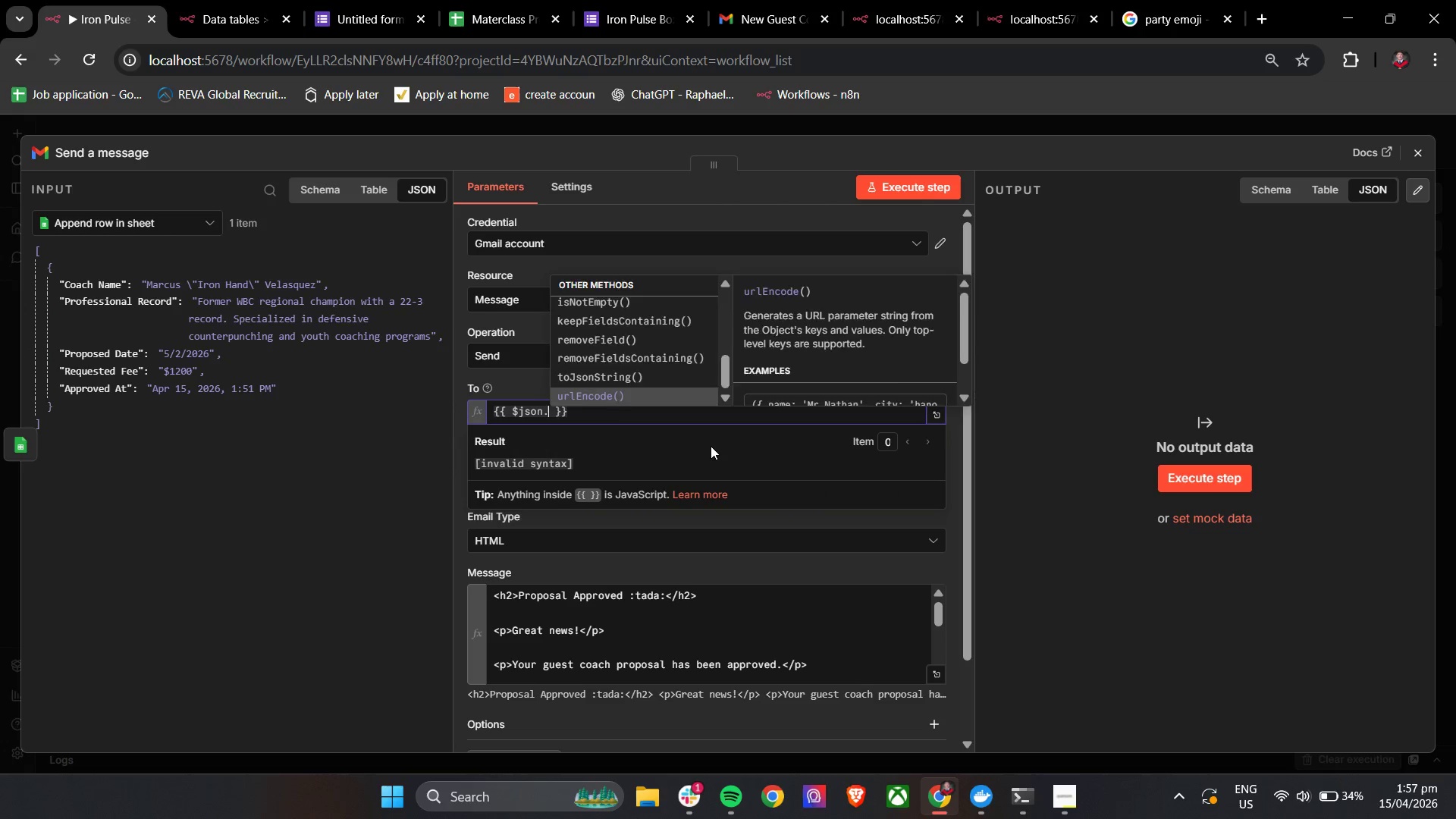 
key(ArrowDown)
 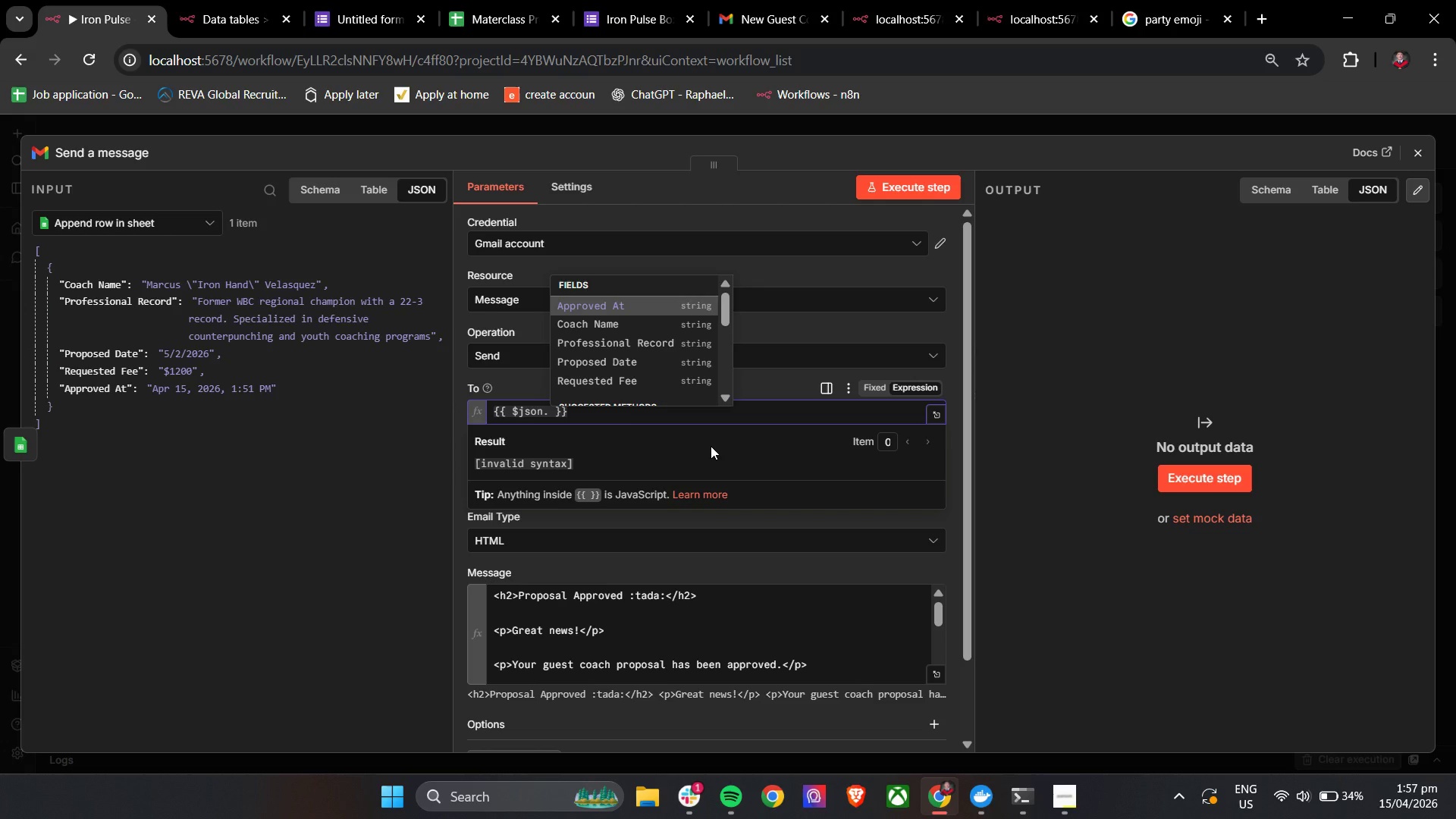 
key(Control+A)
 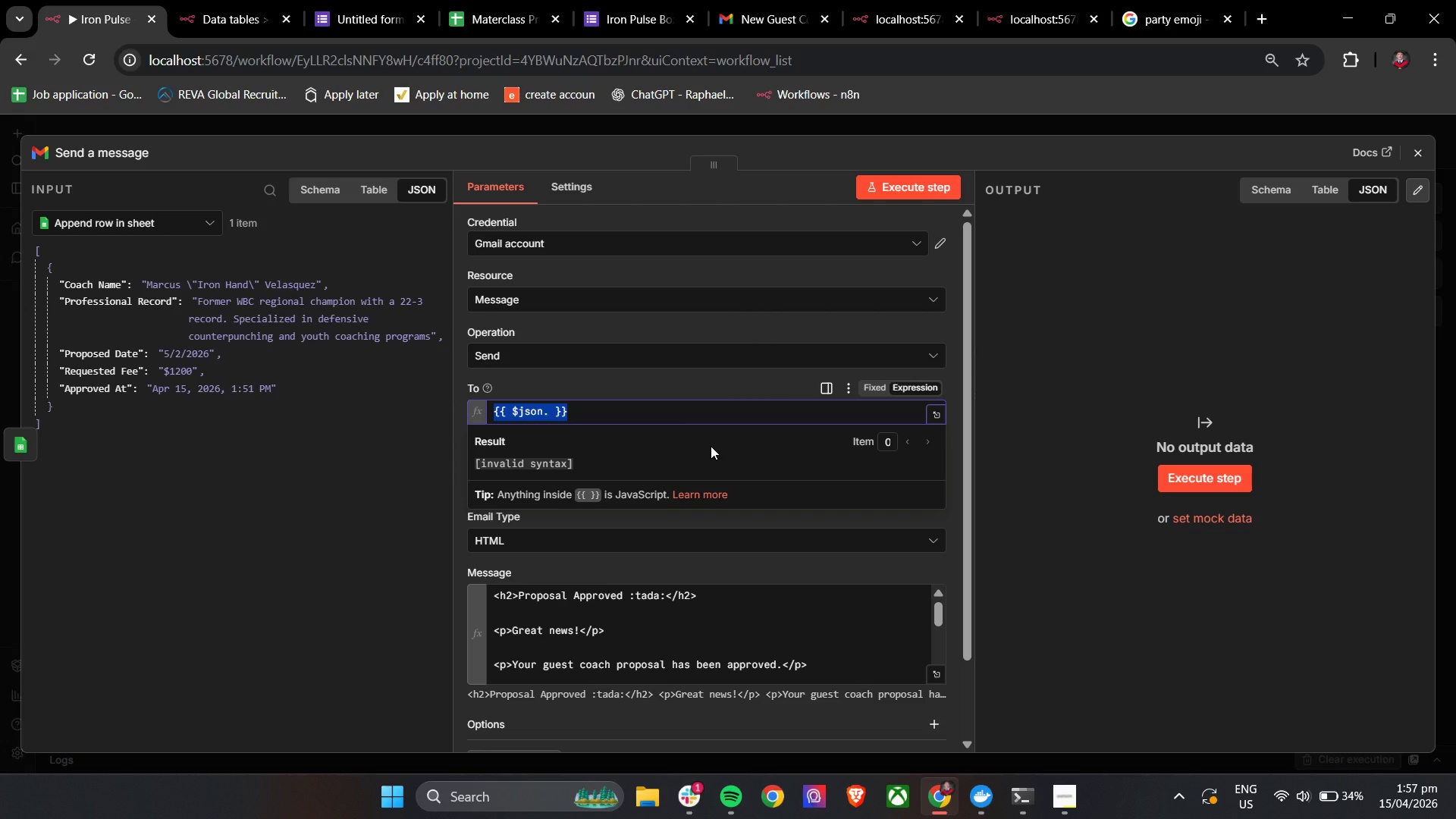 
key(Backspace)
 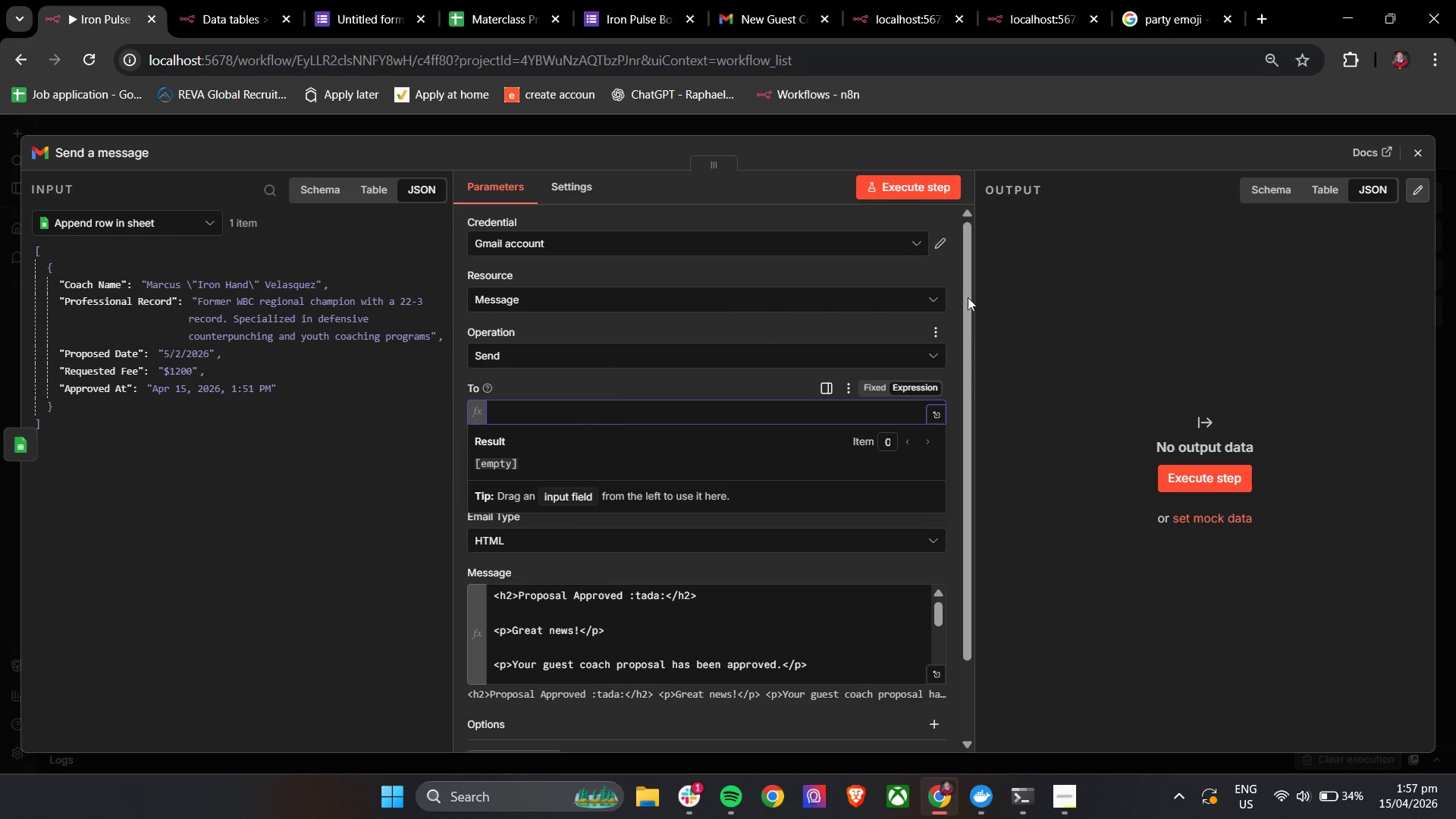 
left_click([1417, 147])
 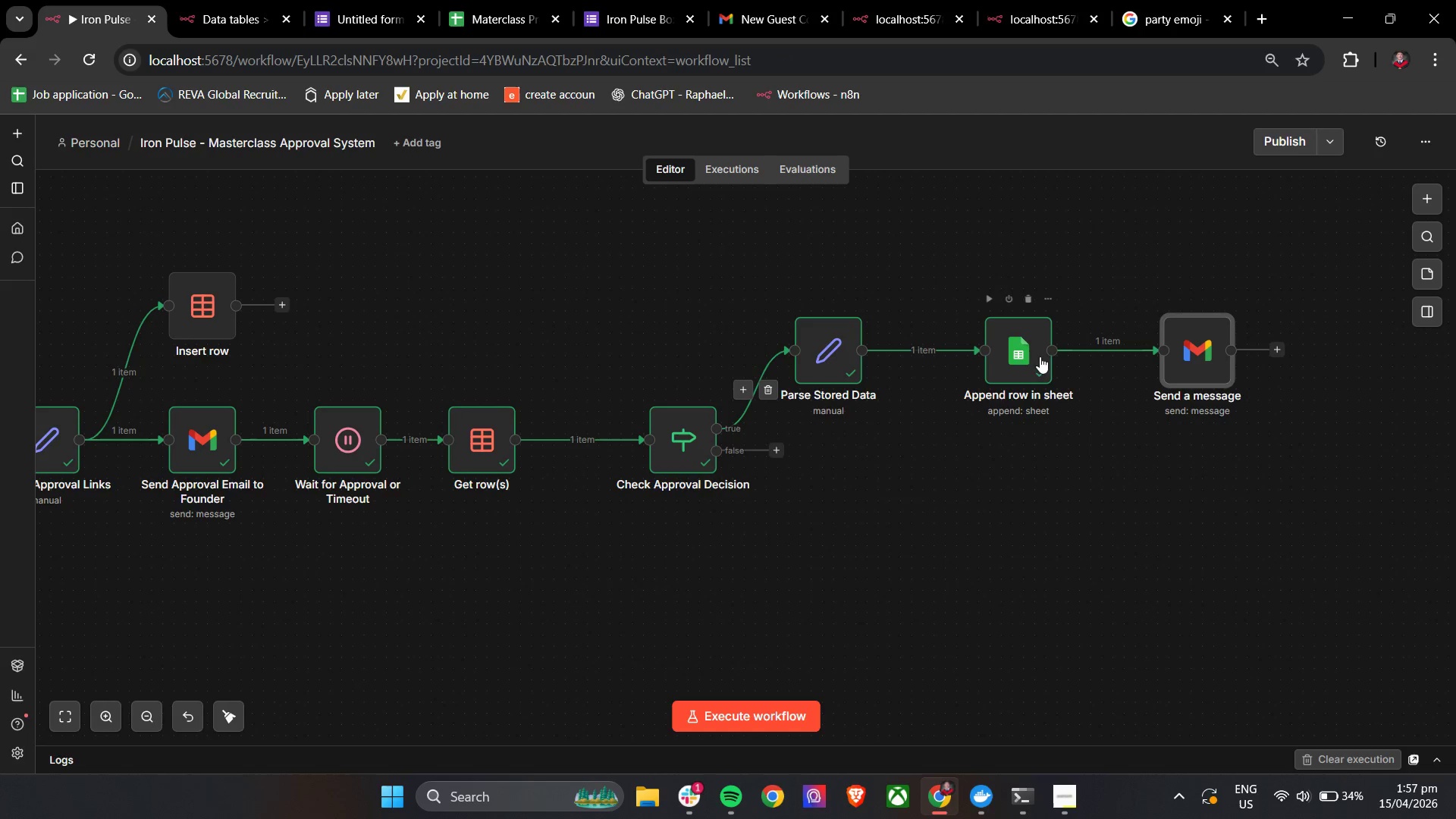 
double_click([1025, 352])
 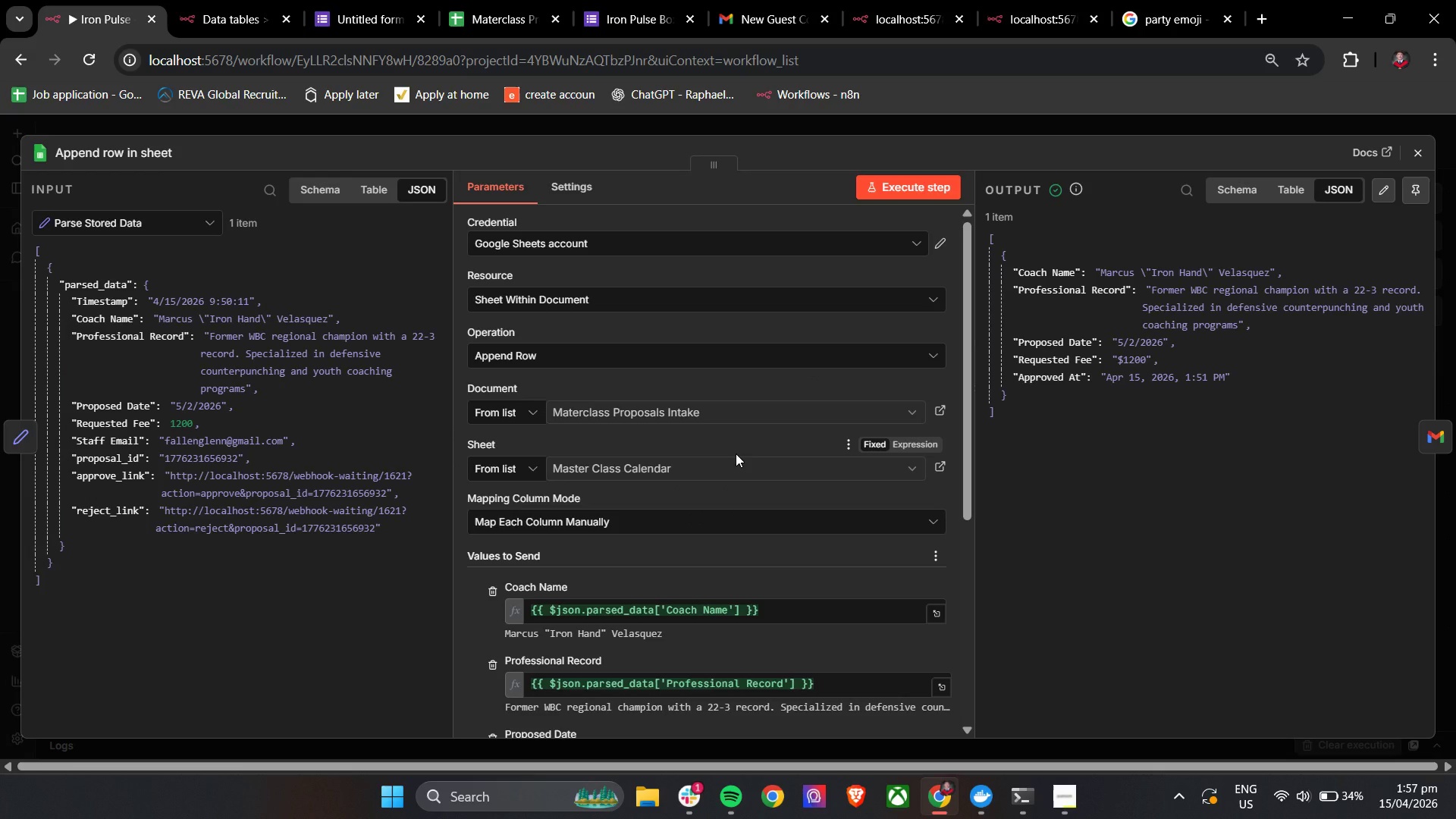 
scroll: coordinate [736, 453], scroll_direction: down, amount: 3.0
 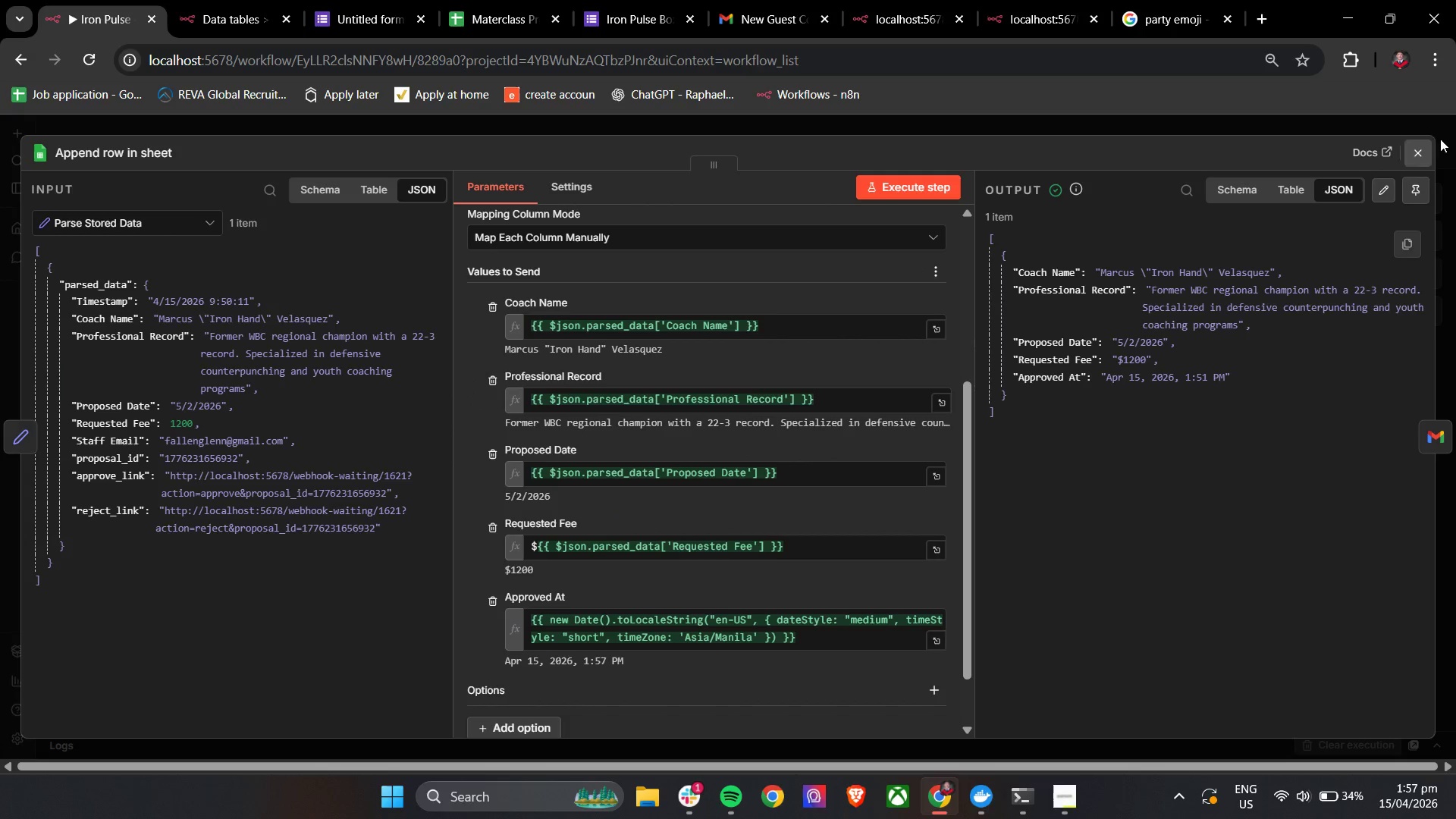 
left_click([1416, 147])
 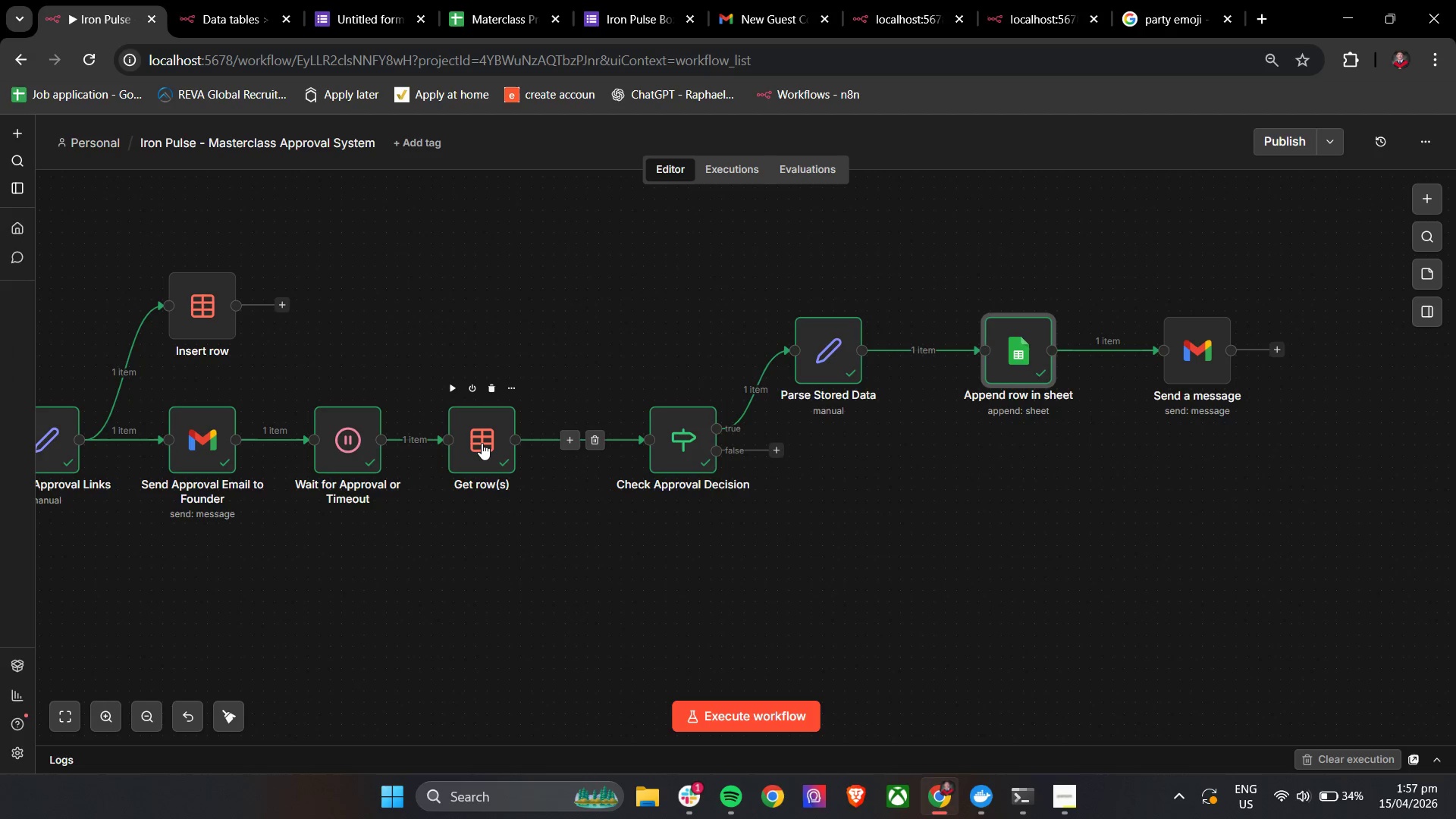 
double_click([482, 443])
 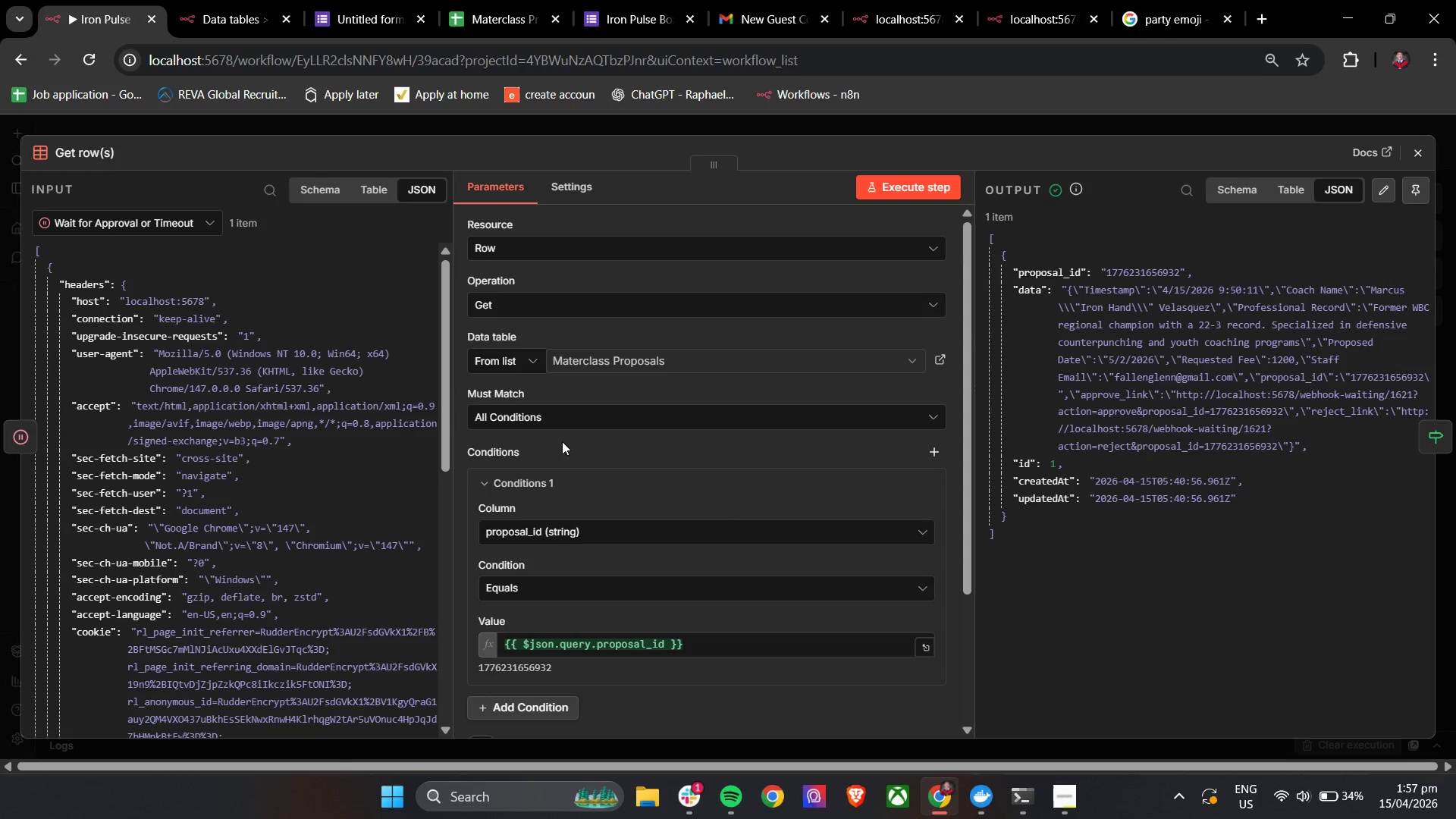 
scroll: coordinate [584, 441], scroll_direction: down, amount: 4.0
 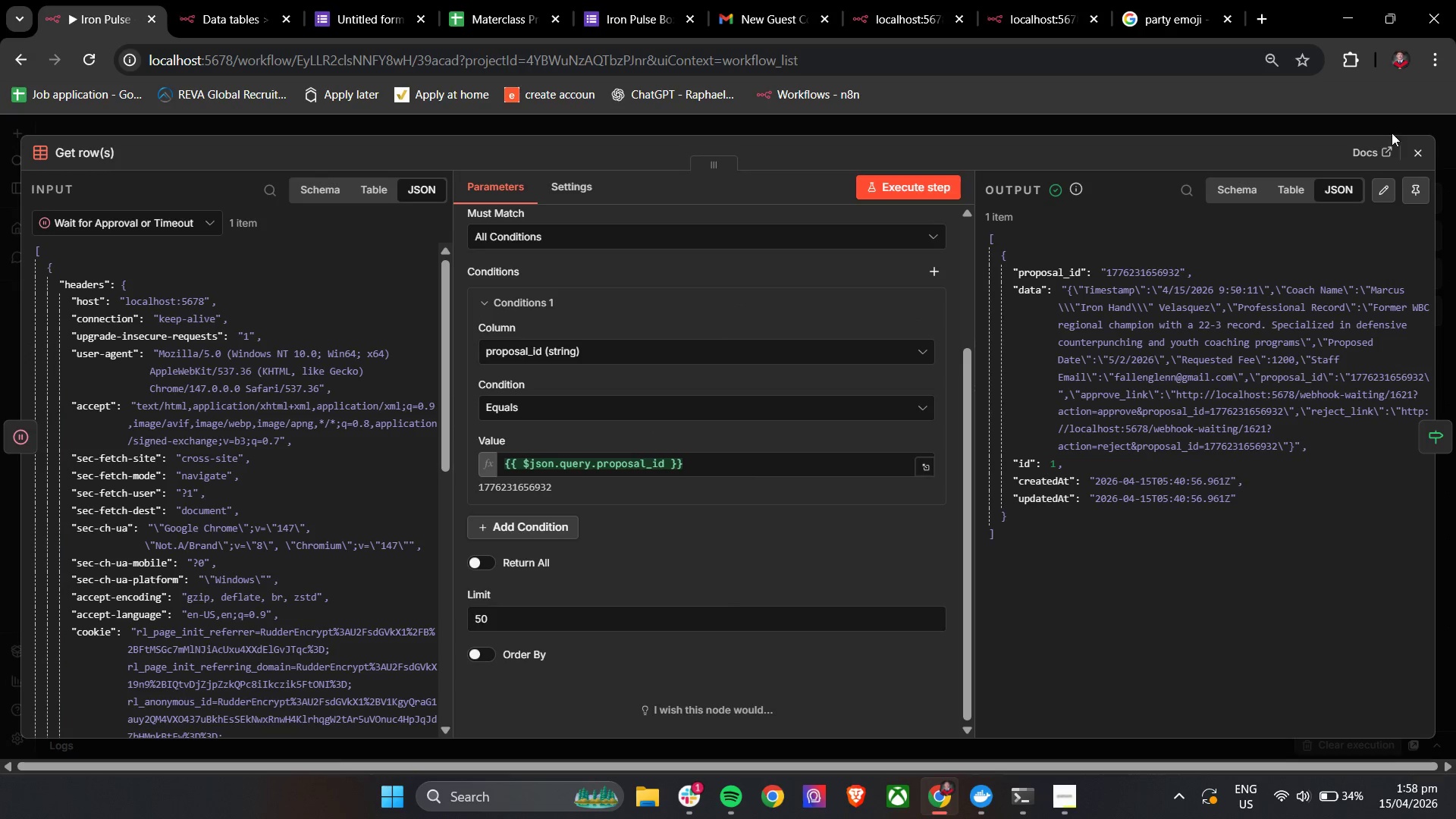 
left_click([1413, 148])
 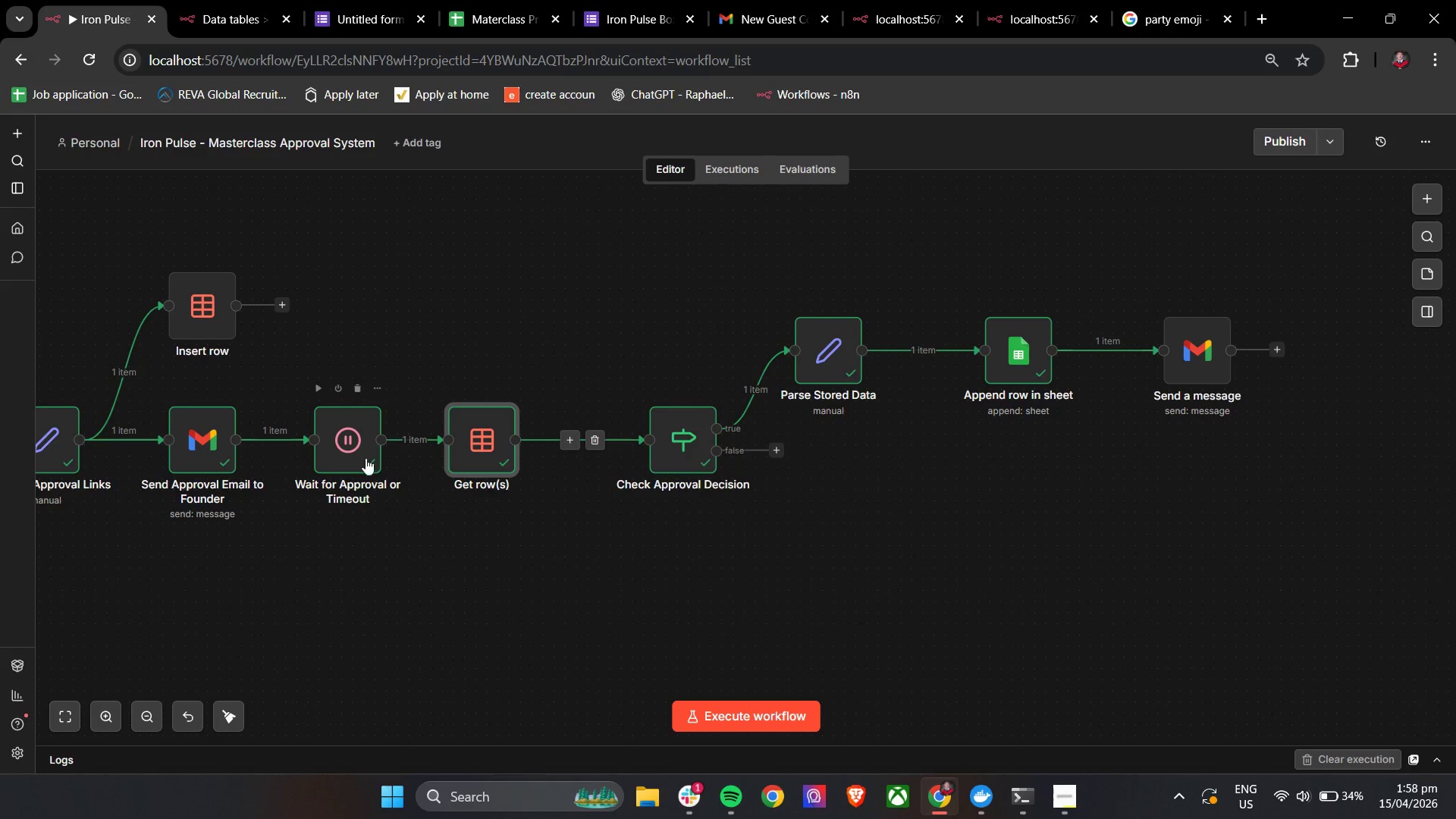 
double_click([357, 446])
 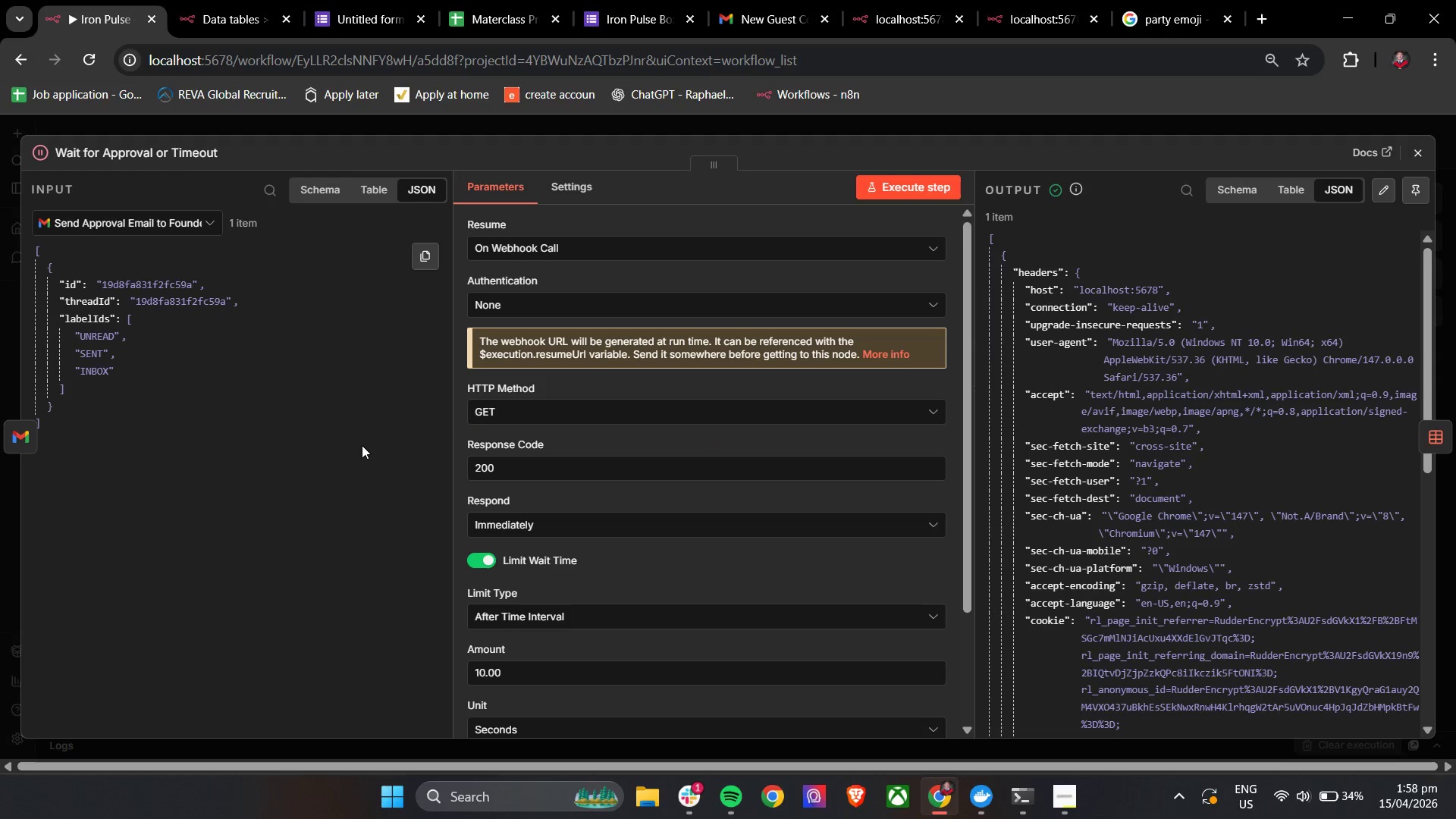 
scroll: coordinate [581, 482], scroll_direction: down, amount: 12.0
 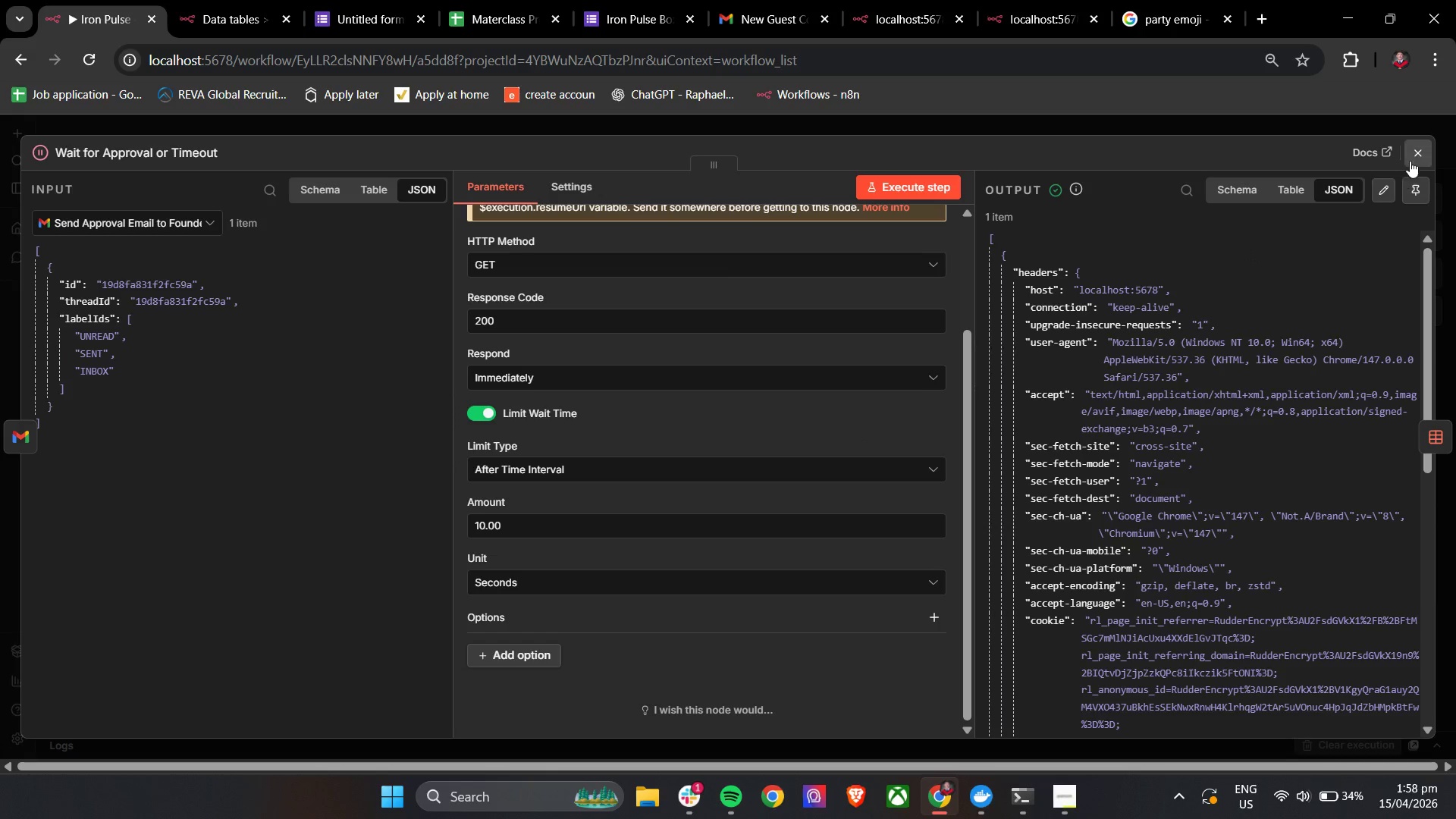 
left_click([1414, 152])
 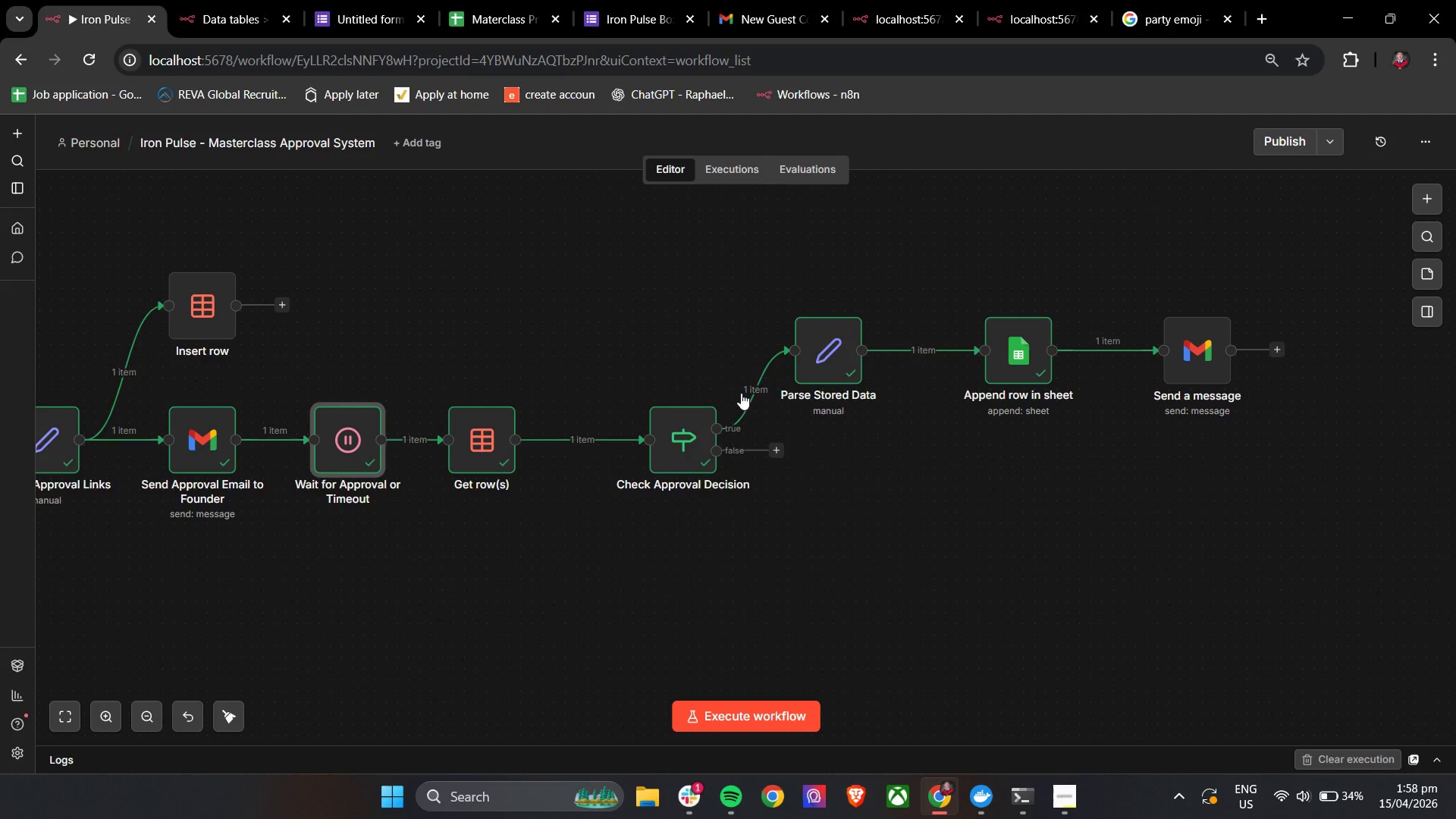 
hold_key(key=ControlLeft, duration=0.47)
 